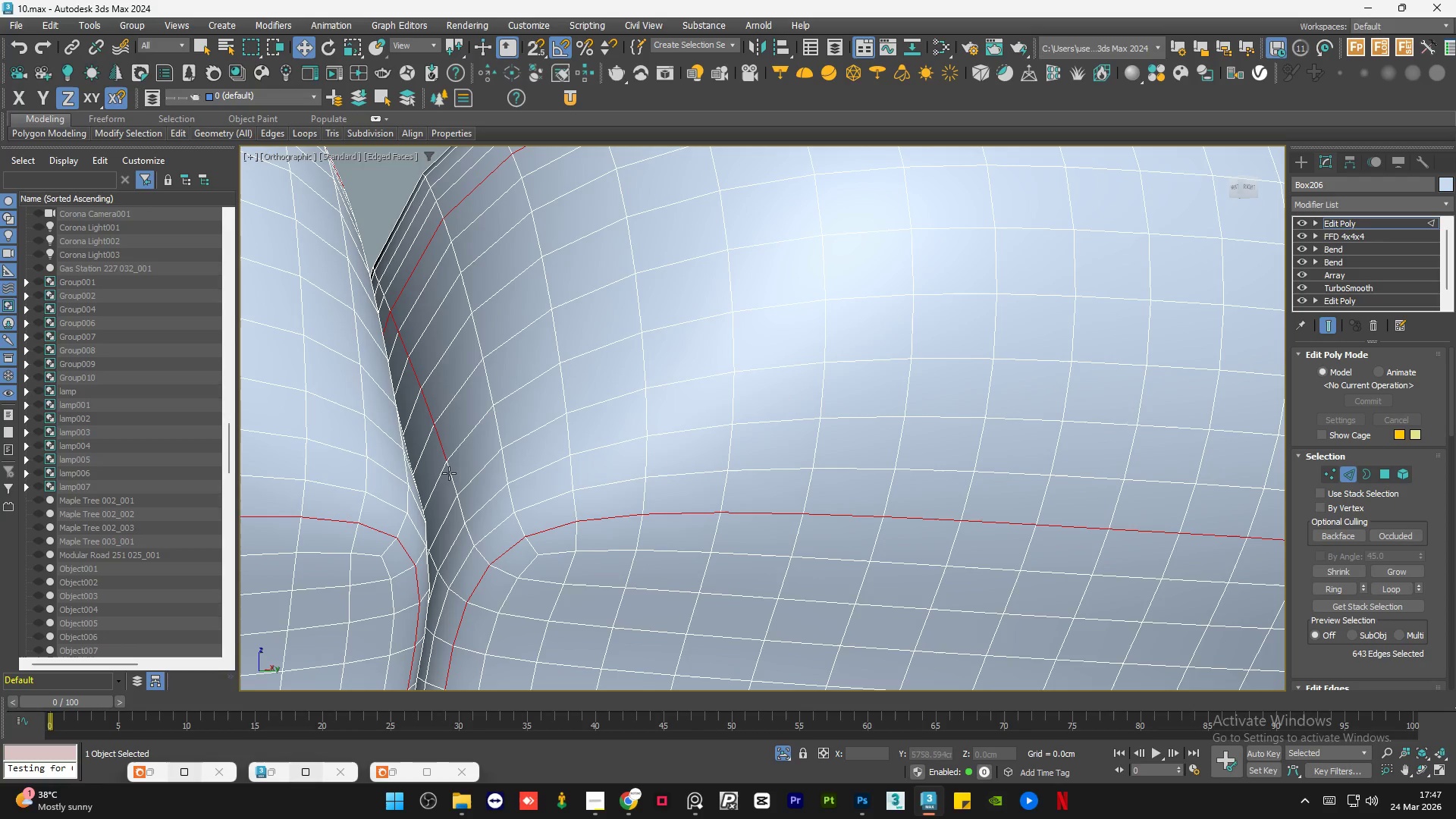 
key(Control+ControlLeft)
 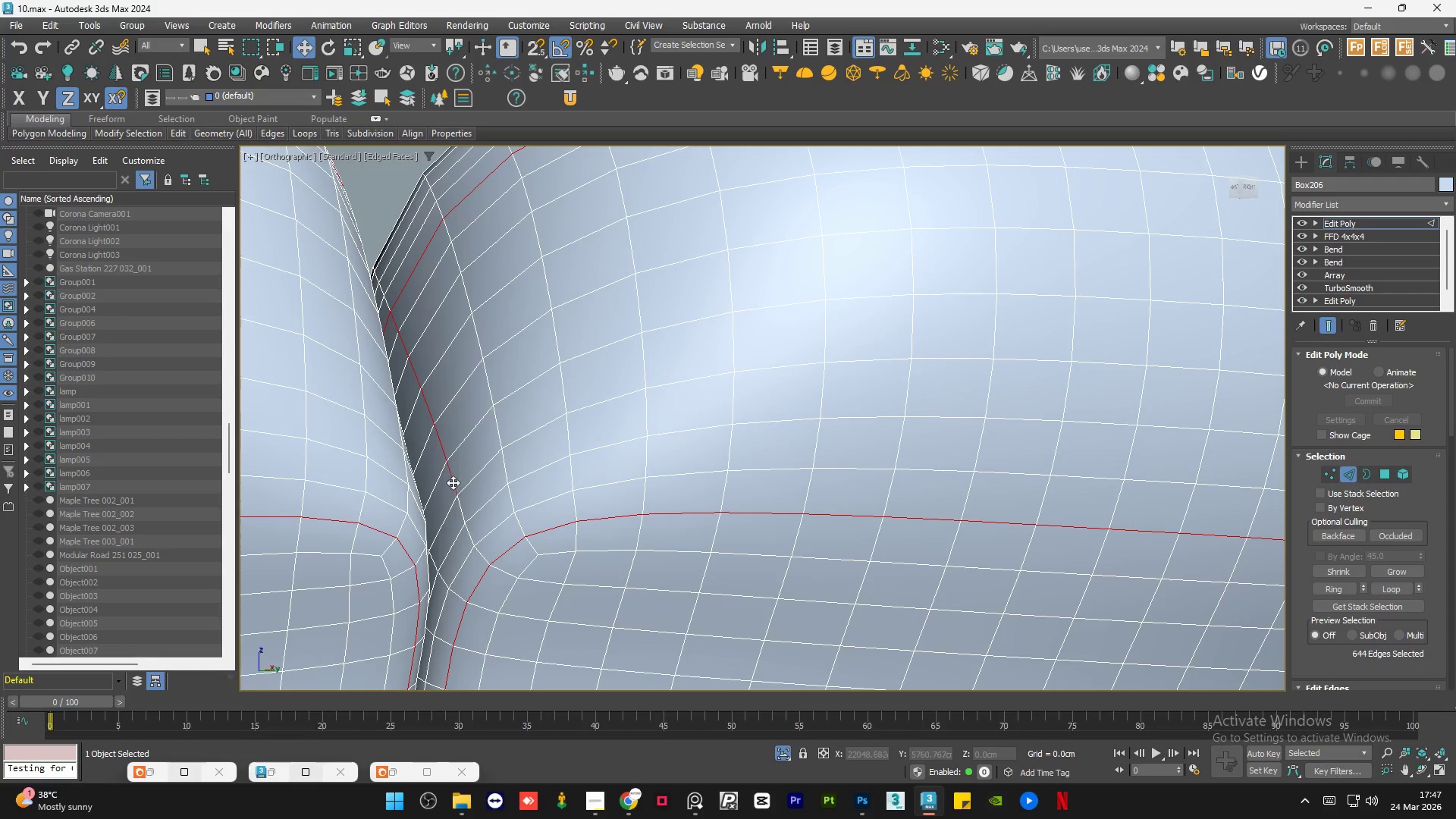 
key(Control+ControlLeft)
 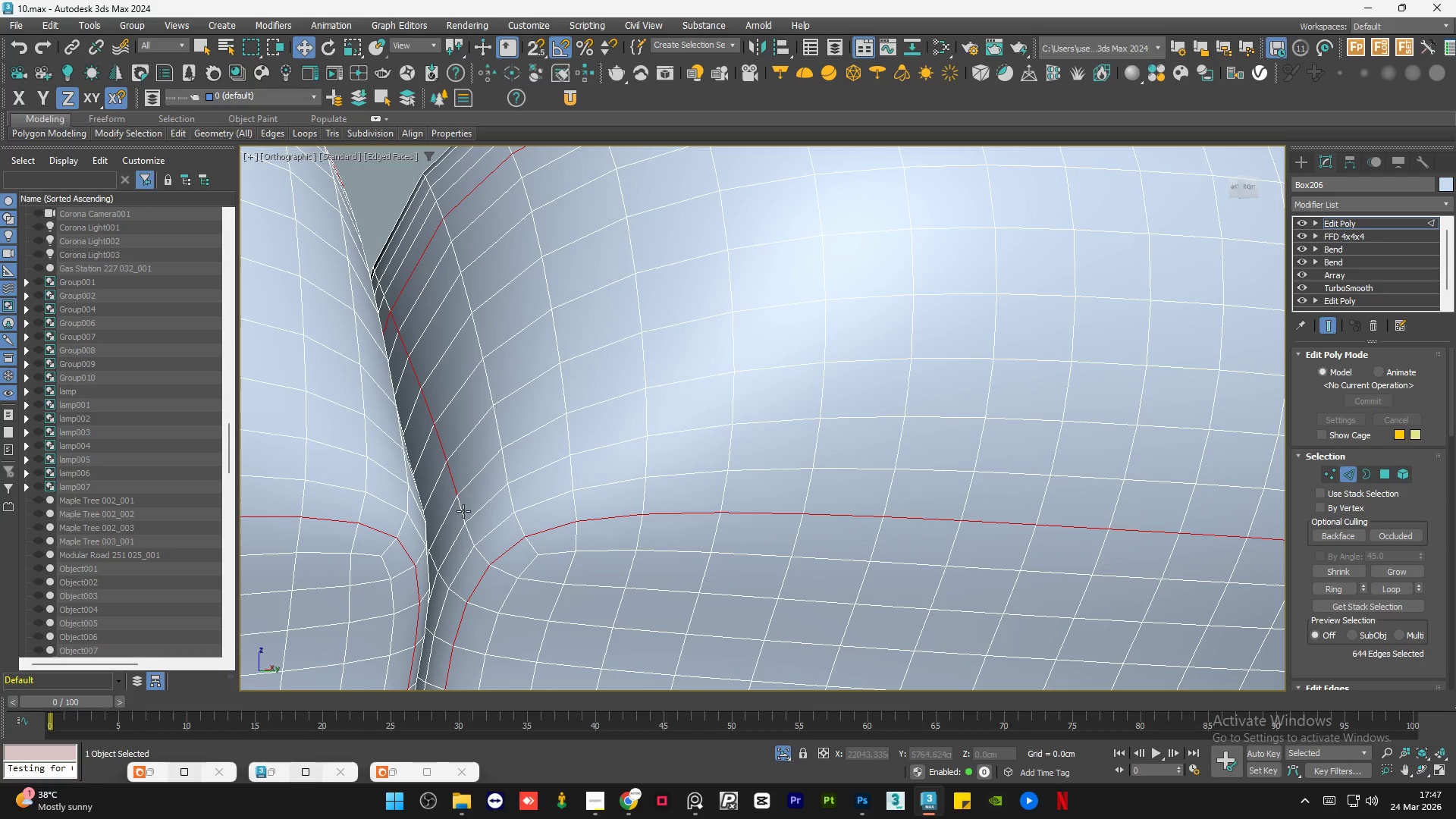 
triple_click([463, 511])
 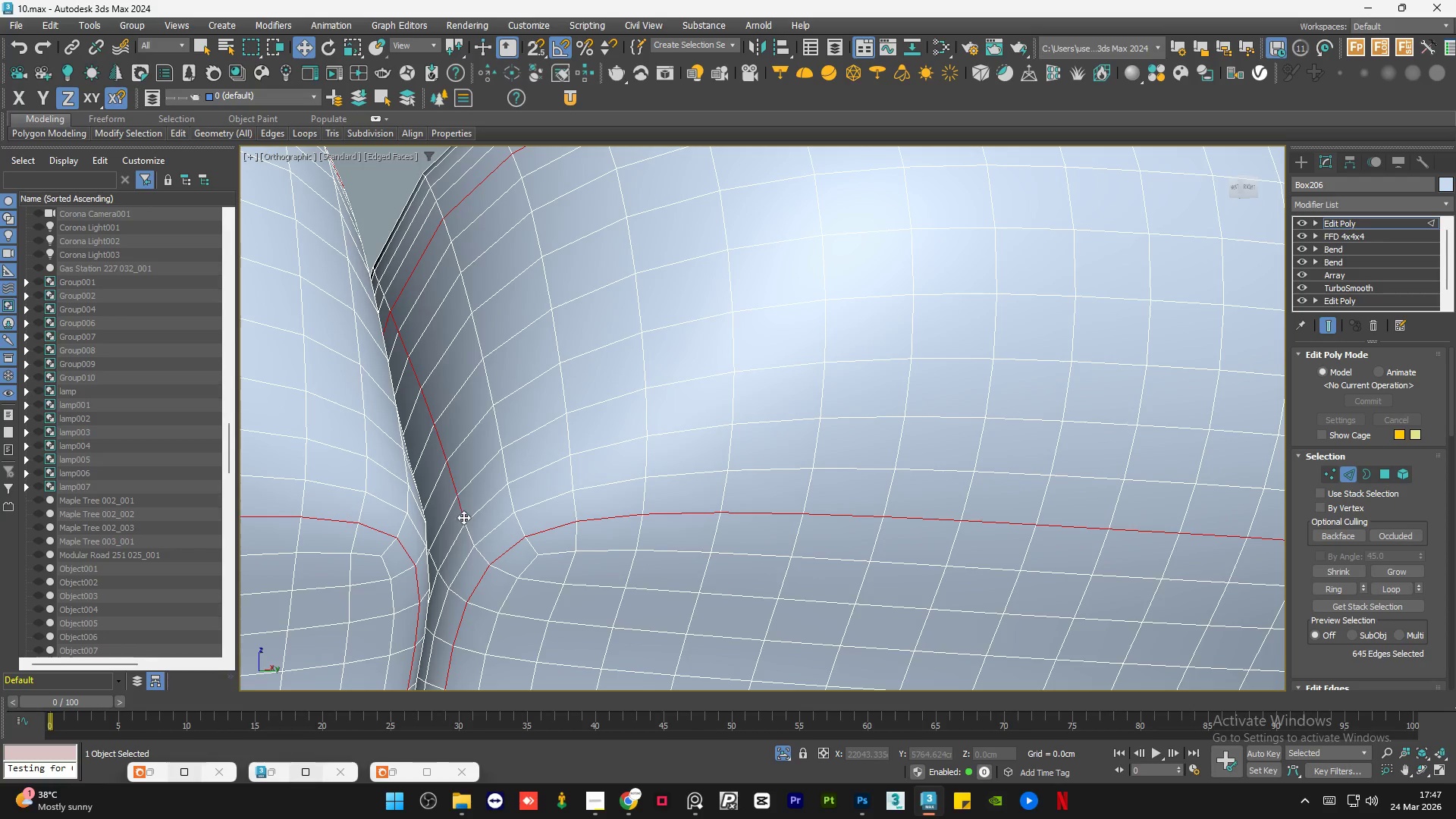 
key(Control+ControlLeft)
 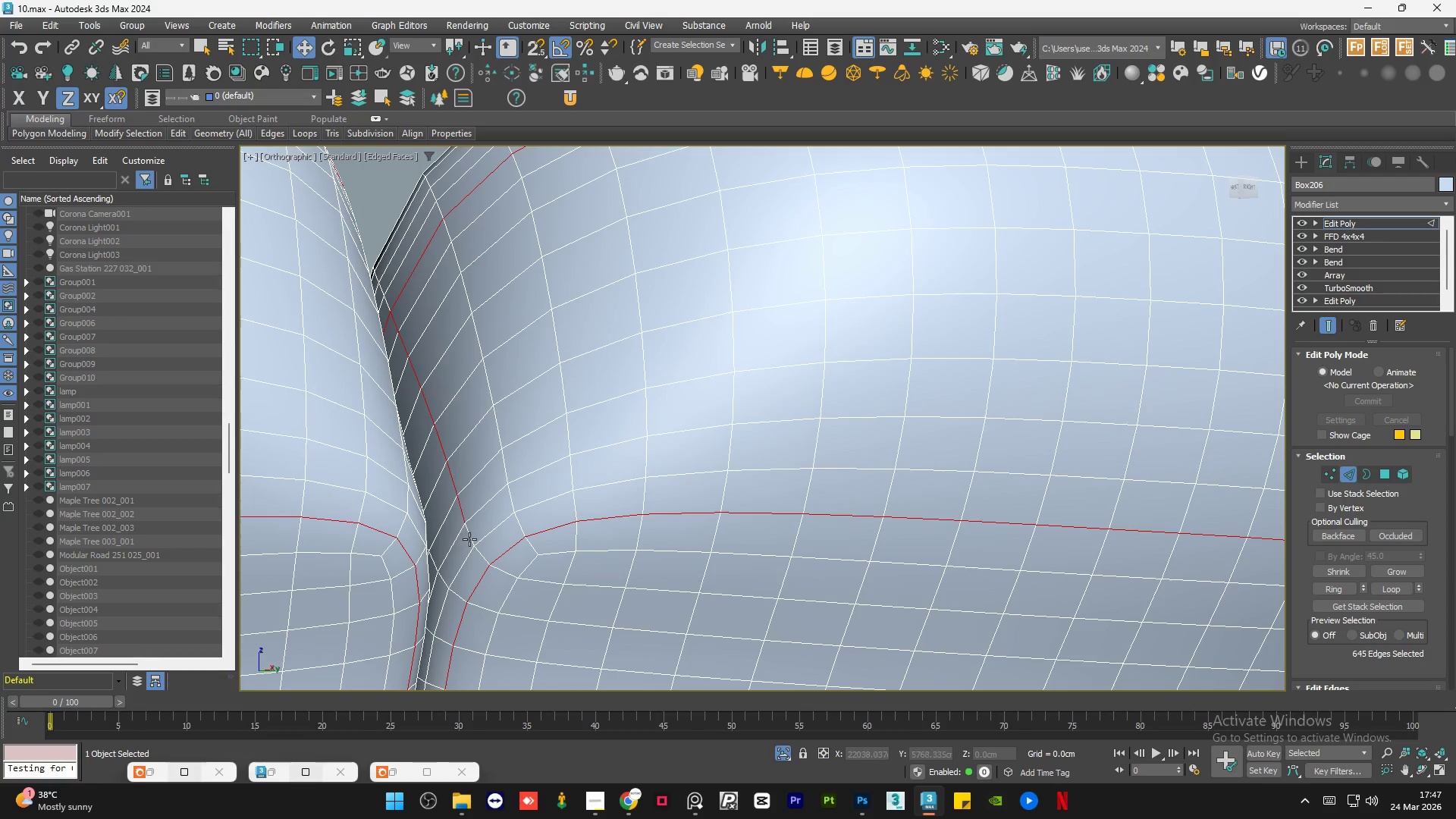 
triple_click([469, 539])
 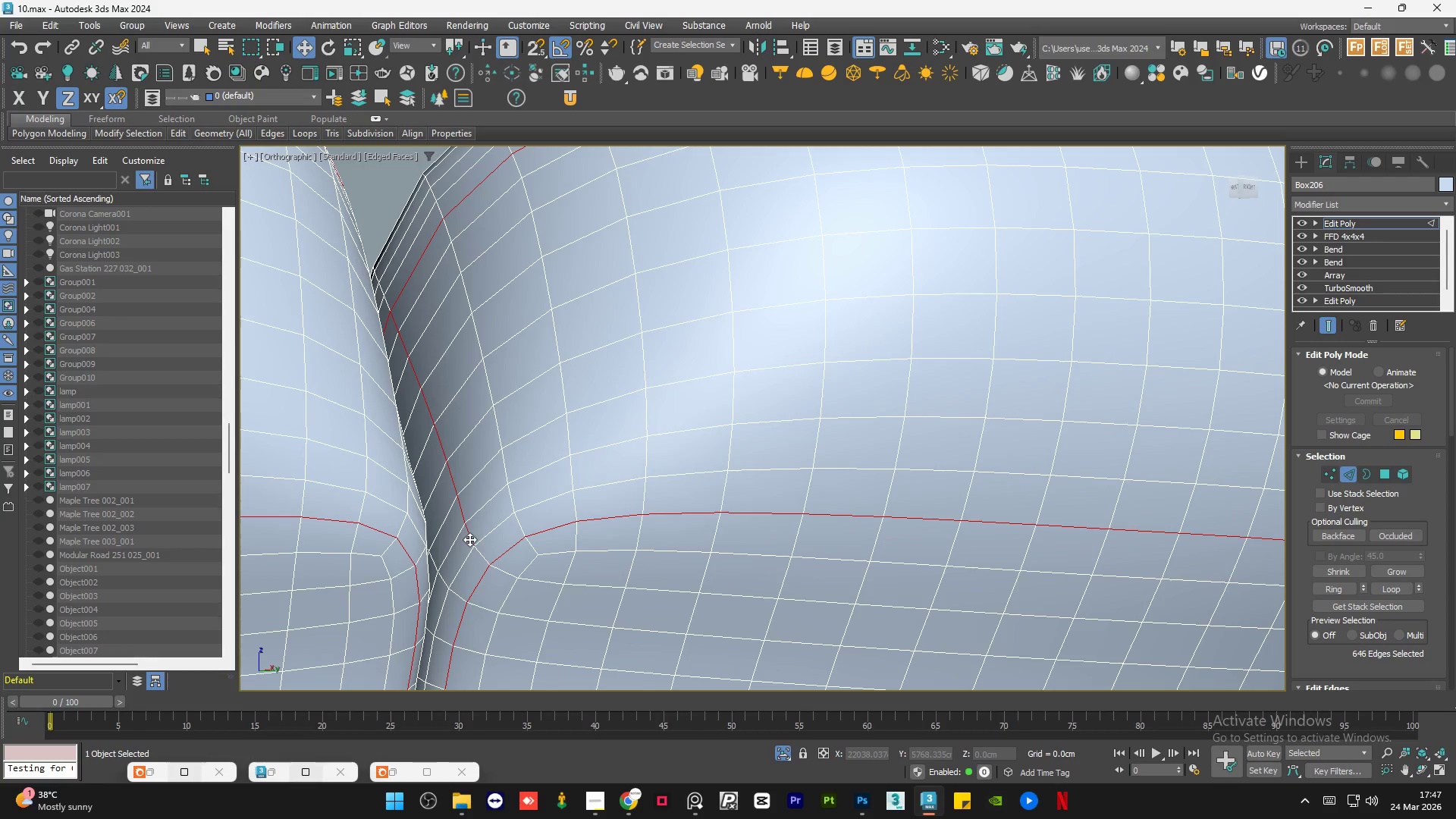 
hold_key(key=ControlLeft, duration=0.31)
triple_click([482, 554])
 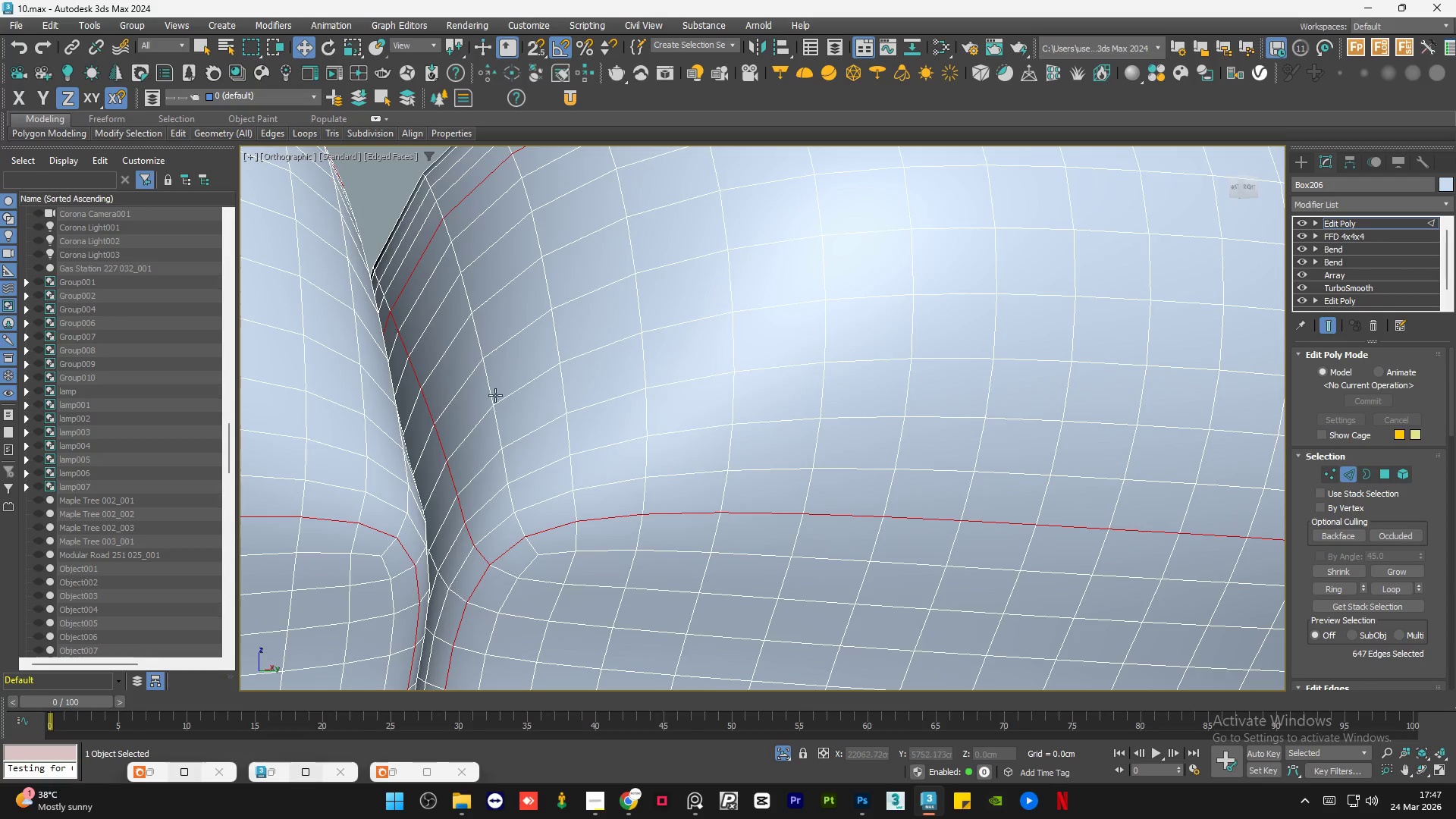 
hold_key(key=AltLeft, duration=0.8)
 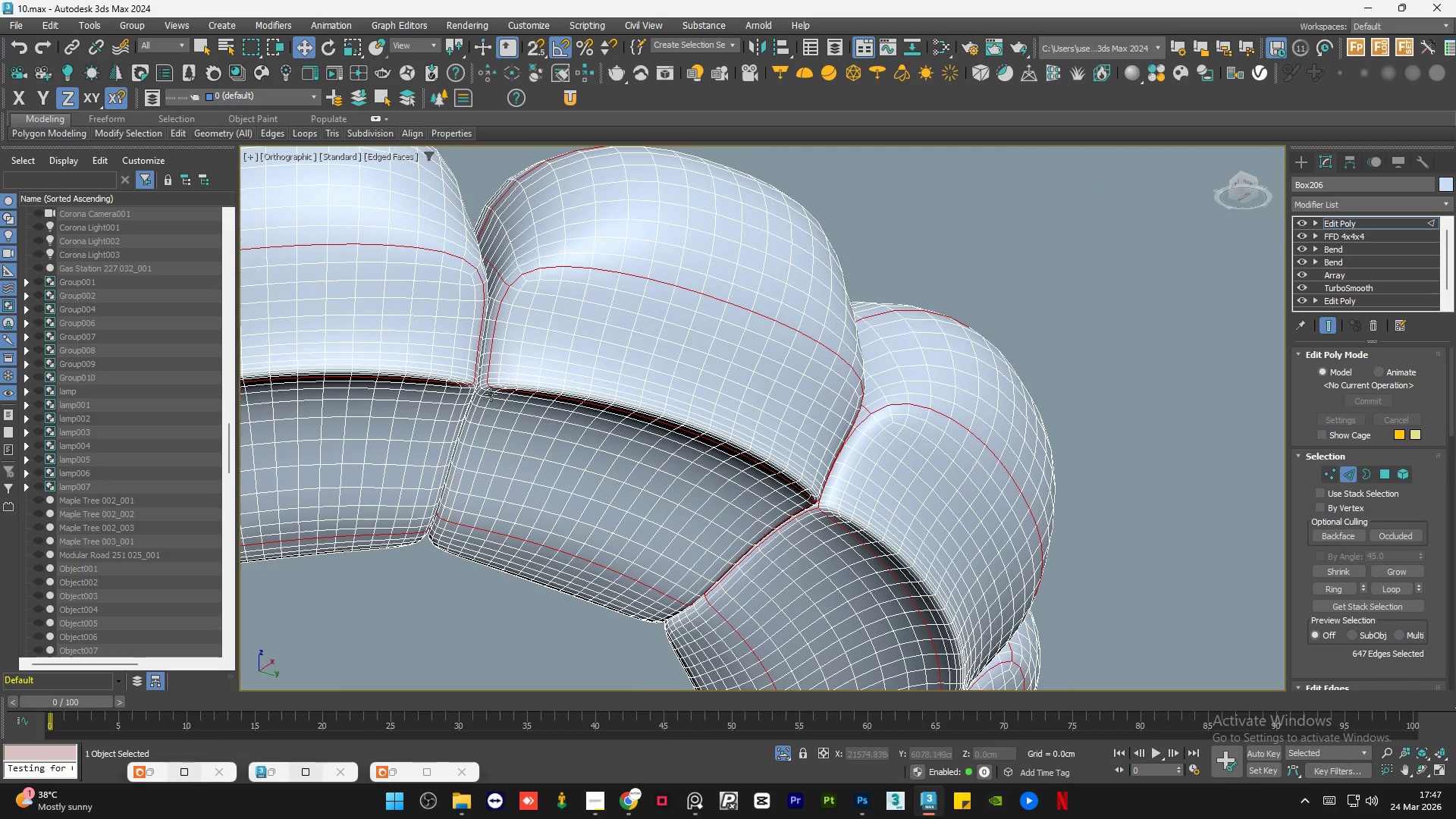 
scroll: coordinate [511, 320], scroll_direction: down, amount: 3.0
 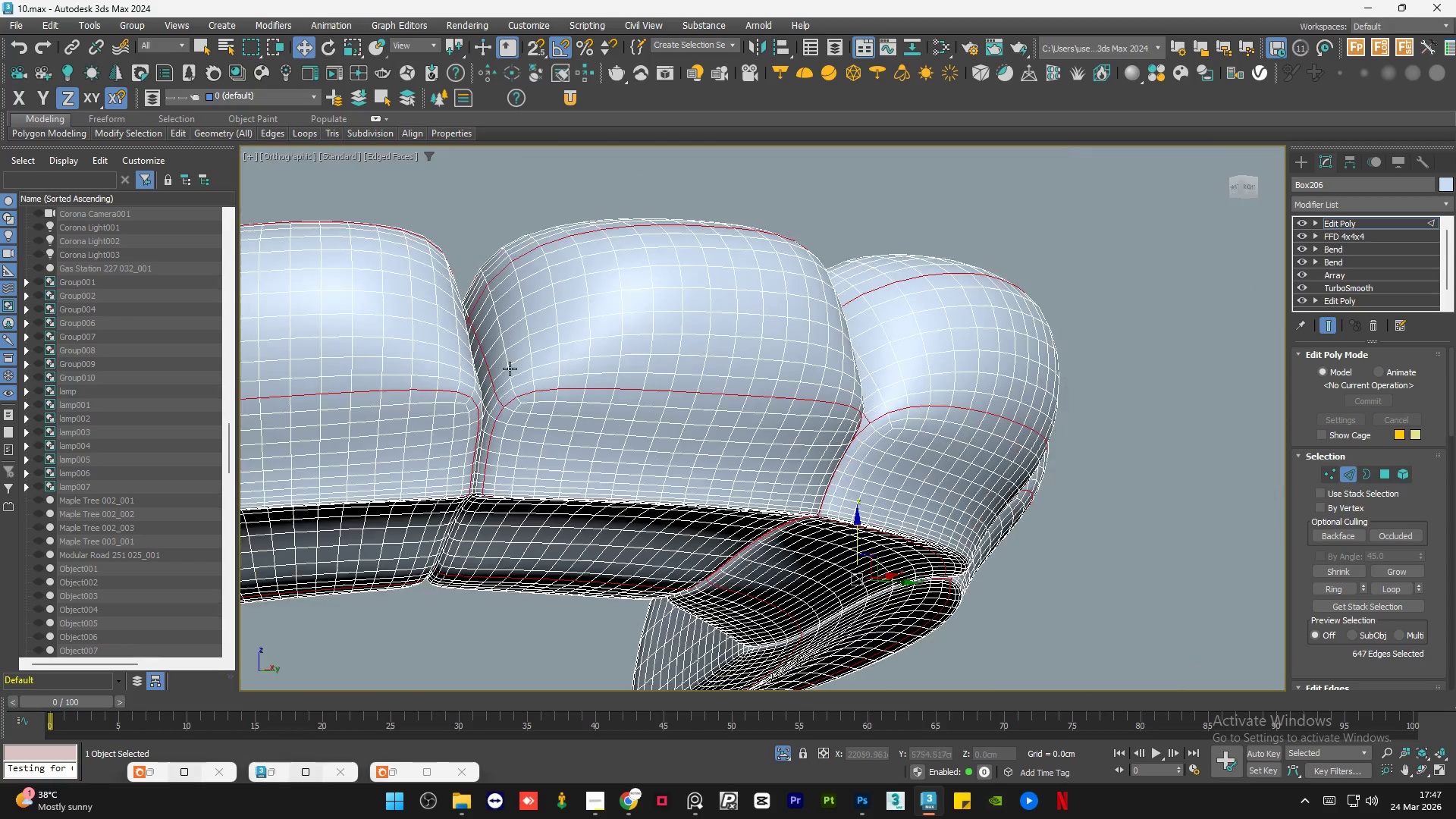 
hold_key(key=ControlLeft, duration=1.03)
 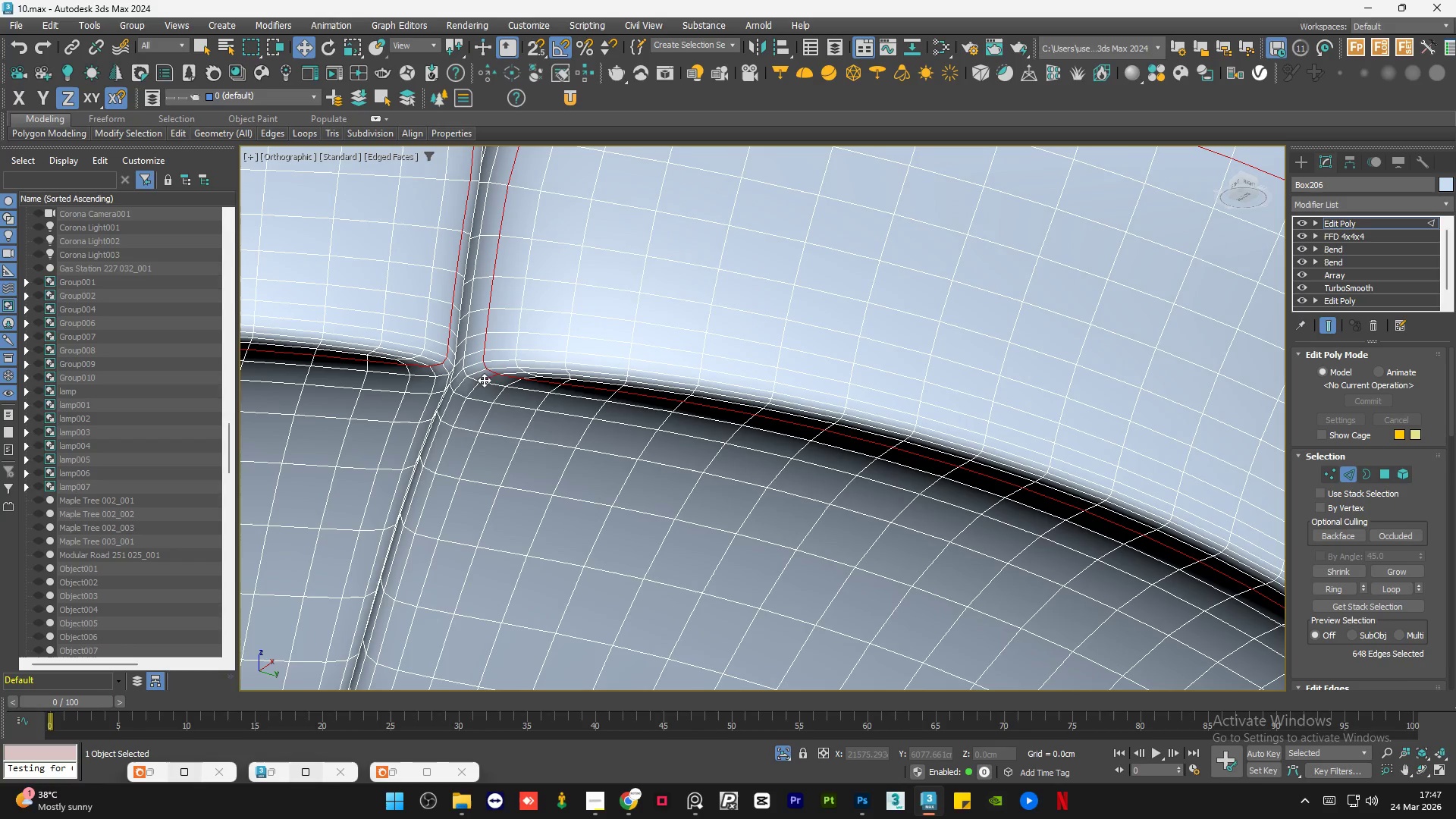 
scroll: coordinate [488, 394], scroll_direction: up, amount: 4.0
 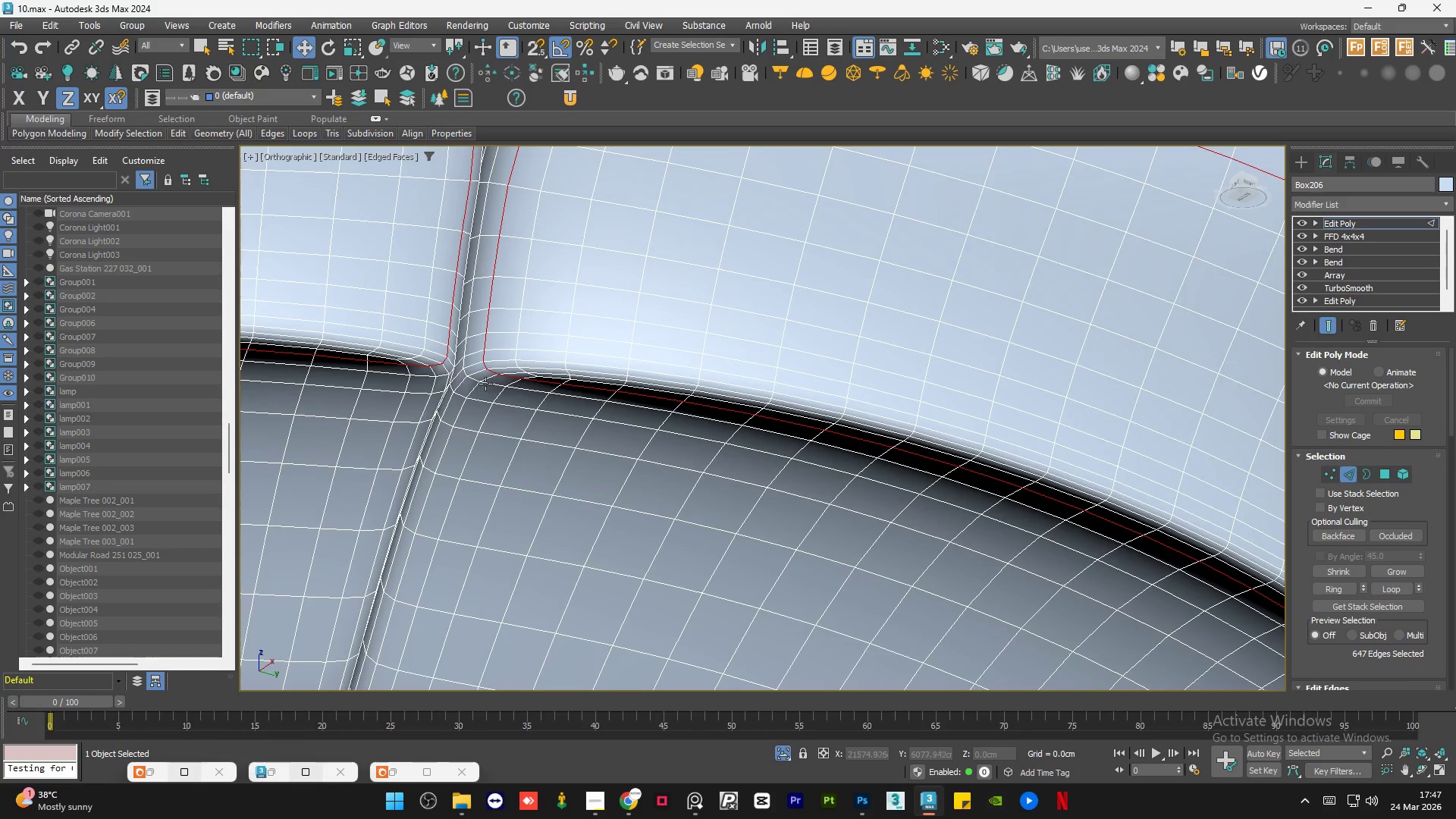 
hold_key(key=ControlLeft, duration=0.42)
left_click([471, 397])
 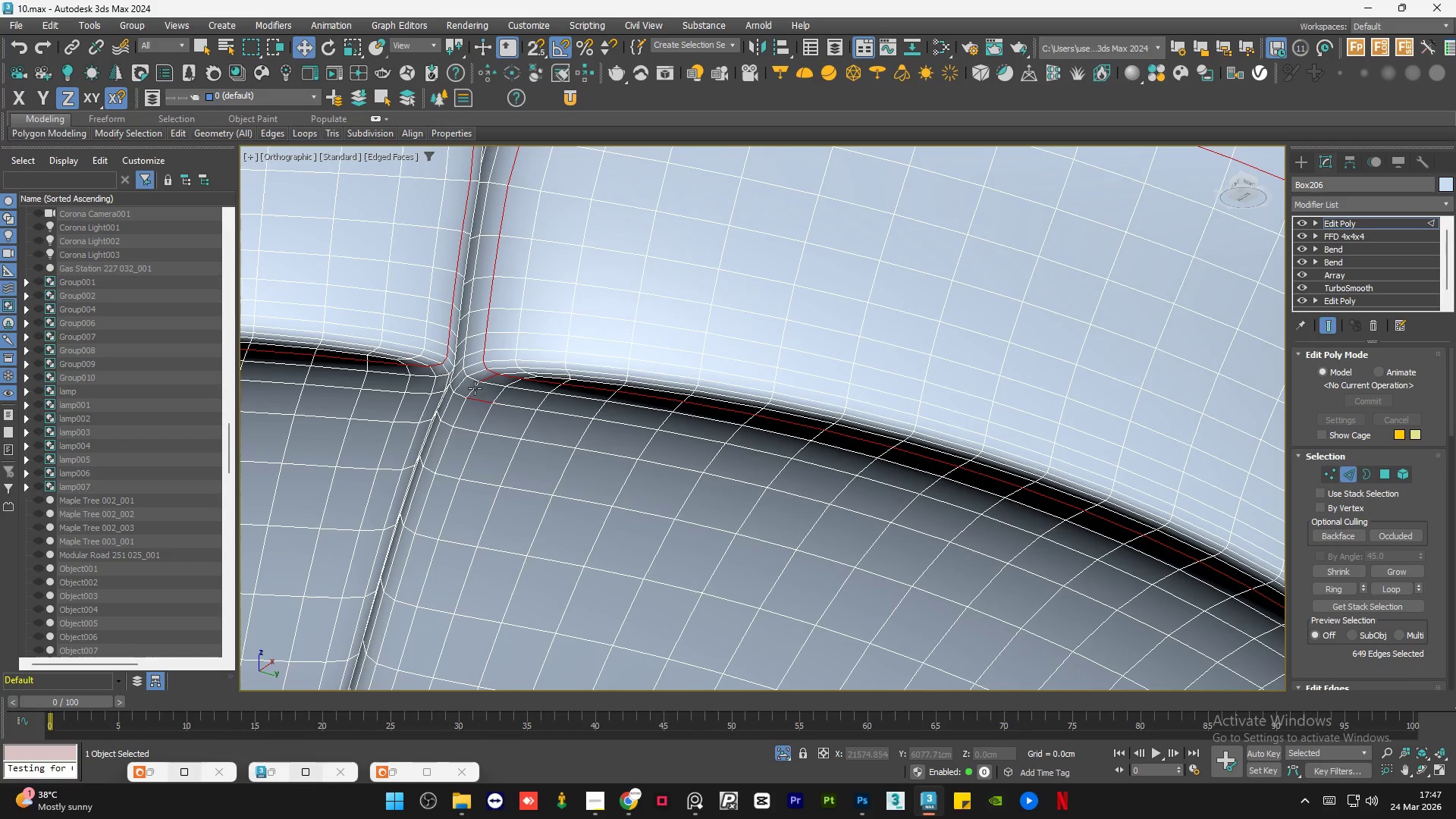 
key(Control+Z)
 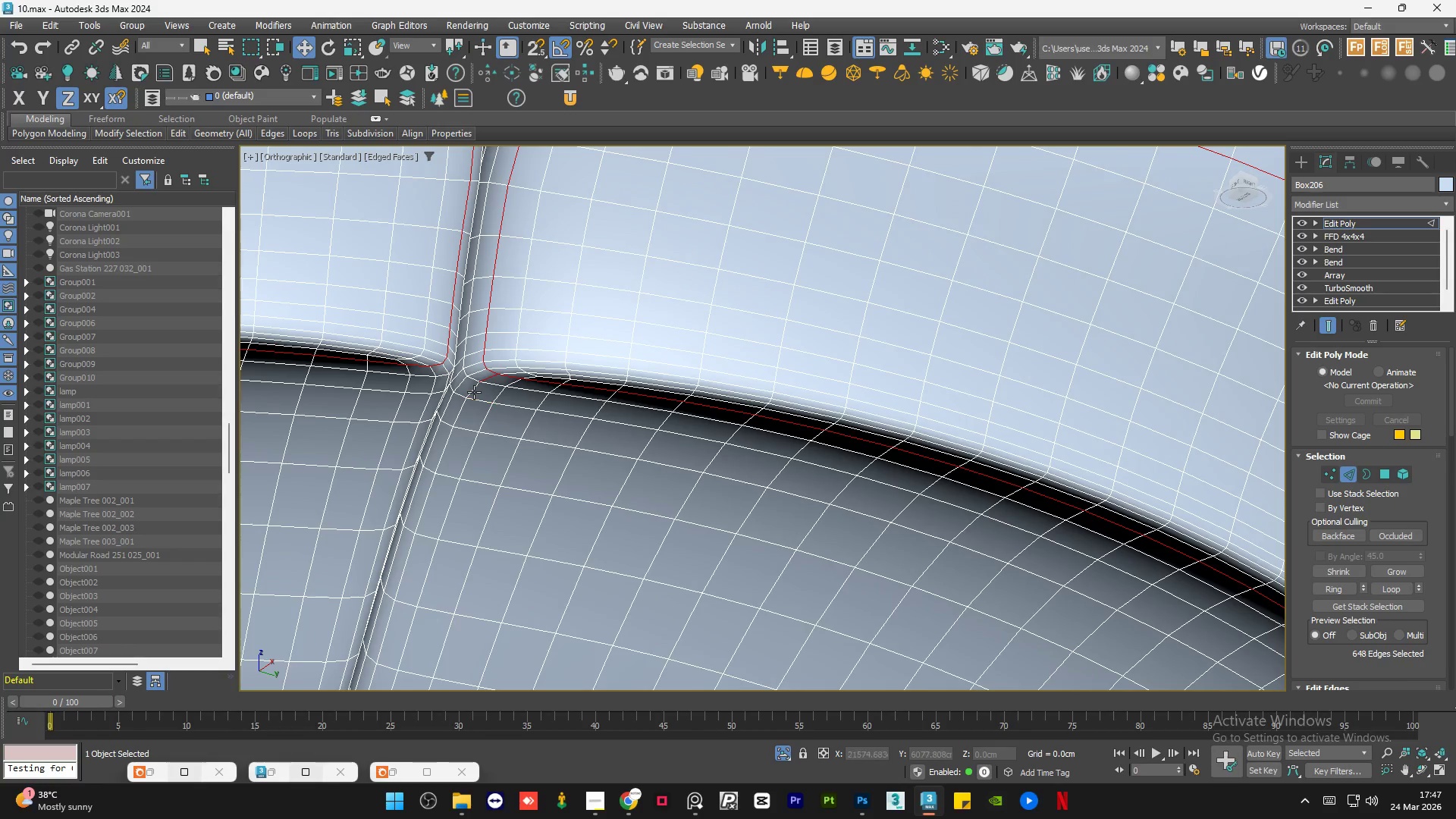 
hold_key(key=ControlLeft, duration=0.56)
left_click([468, 385])
 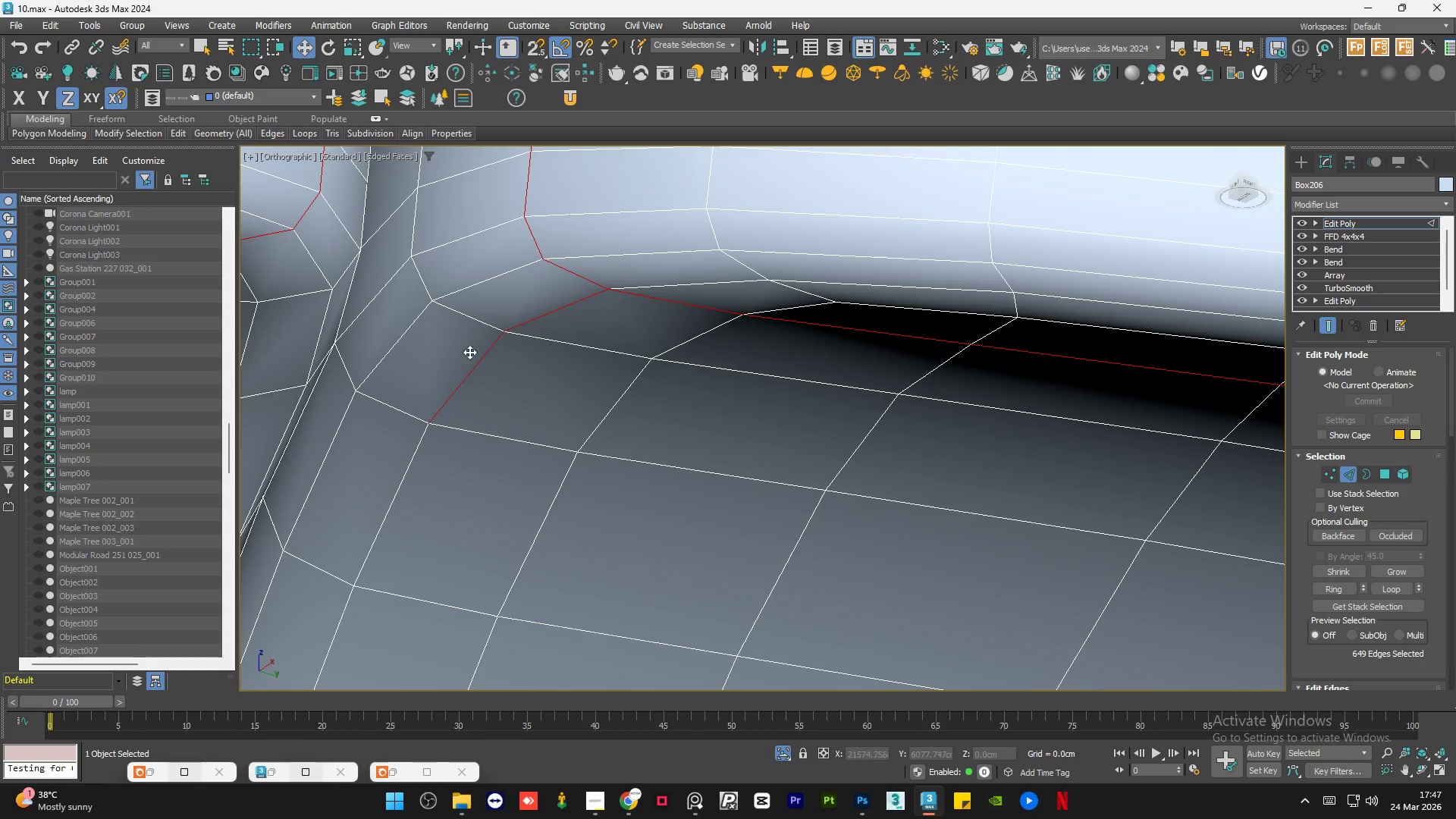 
scroll: coordinate [474, 392], scroll_direction: up, amount: 3.0
 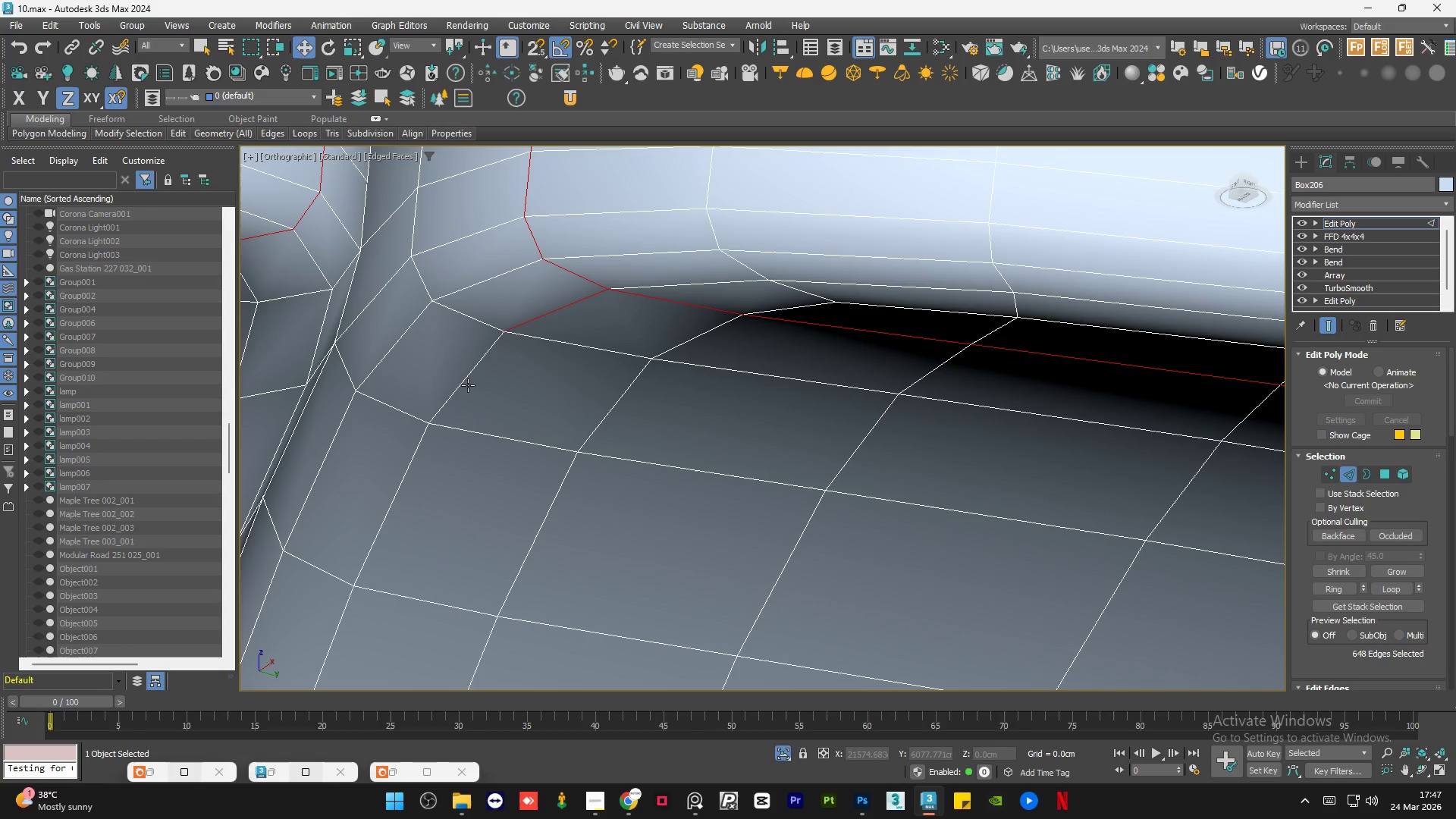 
hold_key(key=ControlLeft, duration=0.64)
 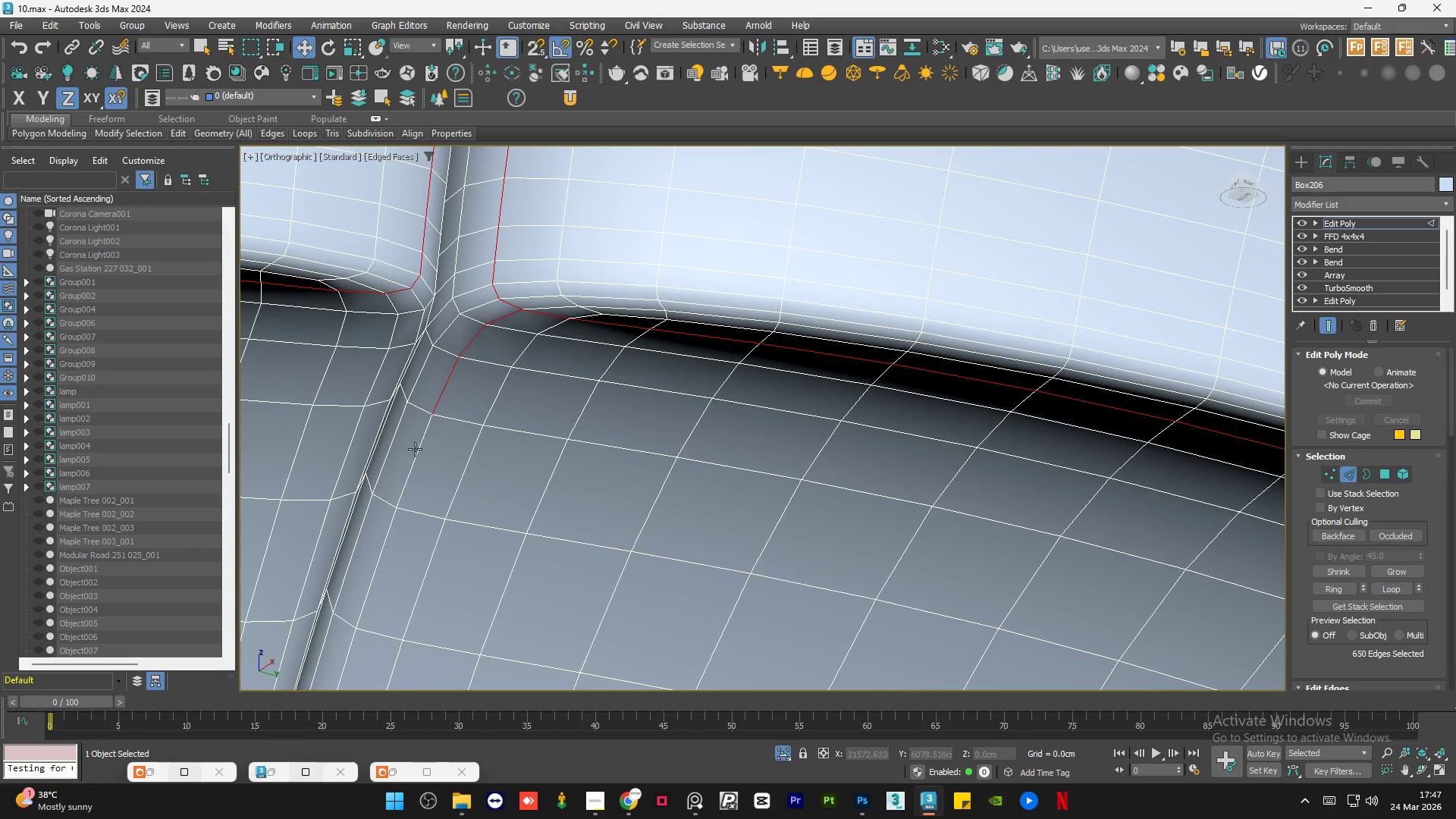 
scroll: coordinate [475, 320], scroll_direction: down, amount: 3.0
 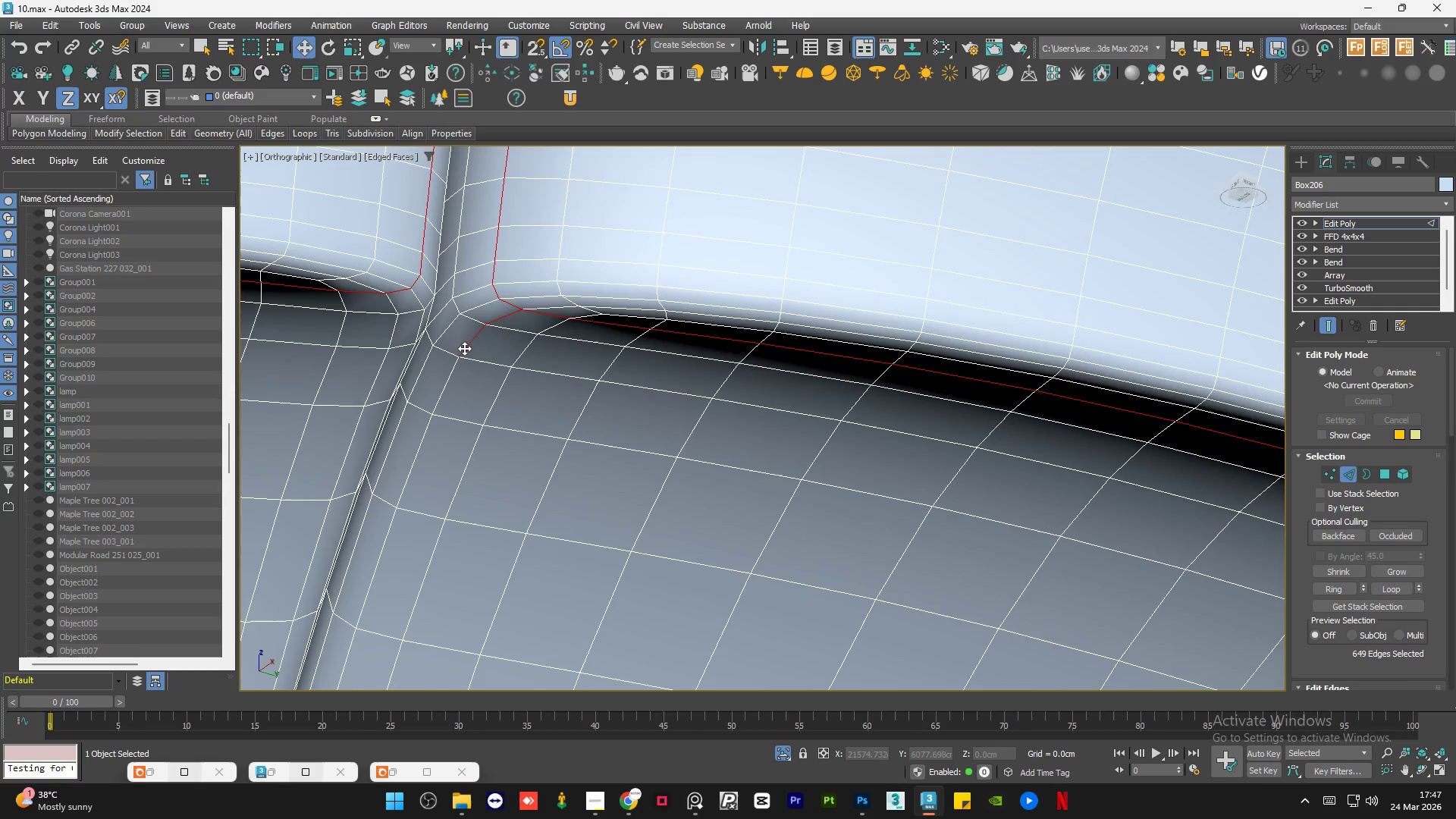 
left_click([450, 379])
 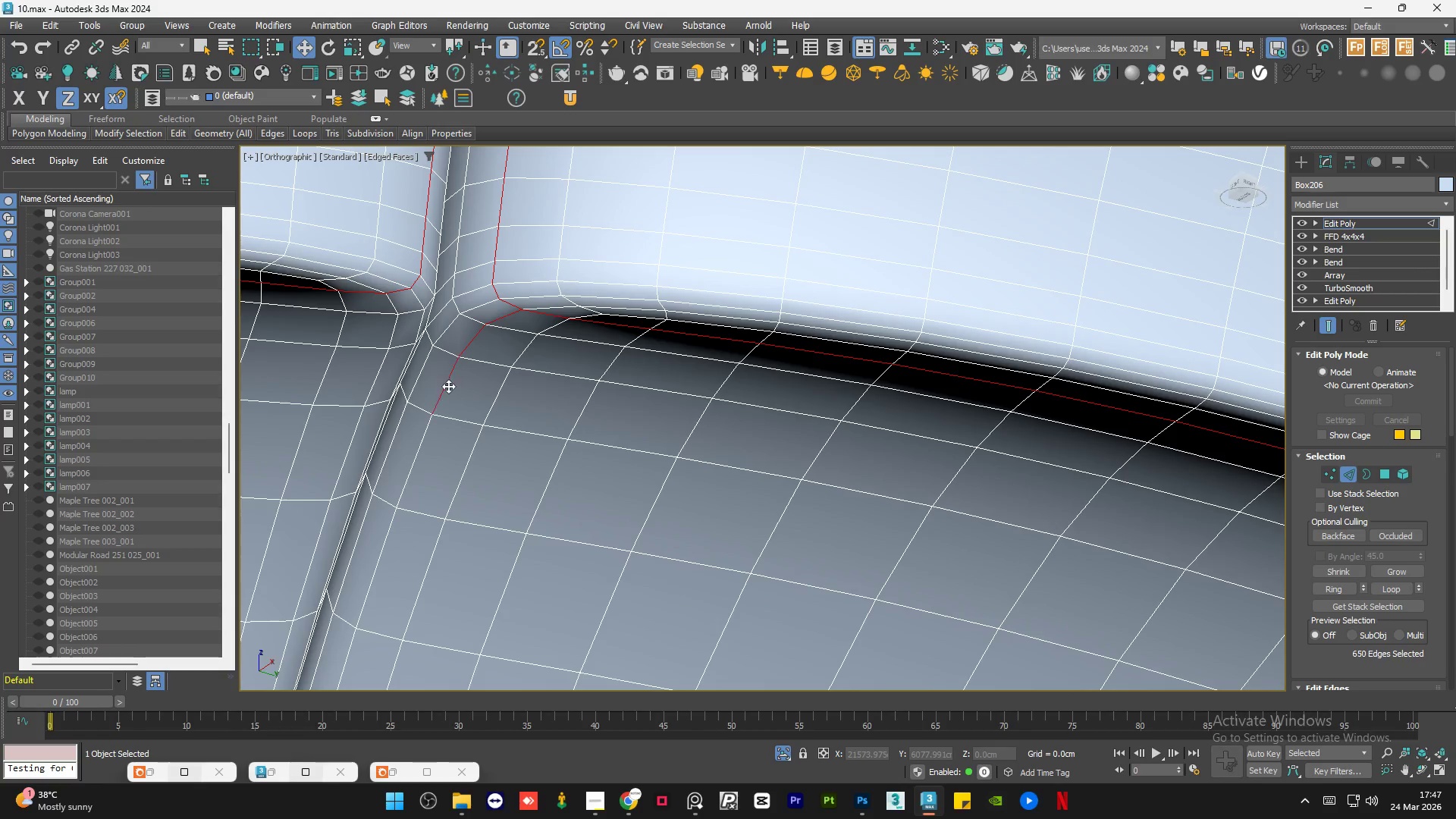 
hold_key(key=ControlLeft, duration=0.58)
left_click([415, 449])
 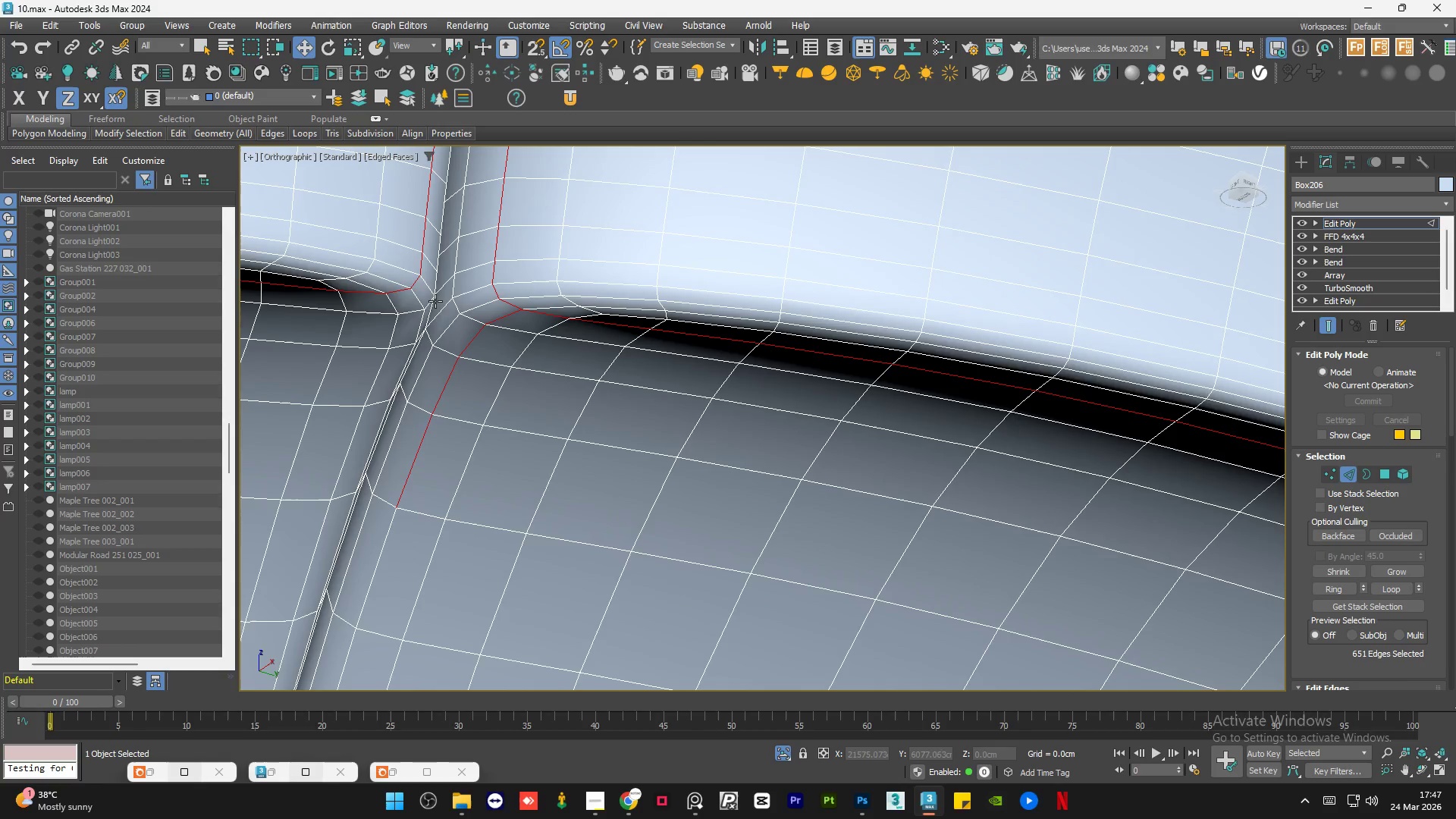 
hold_key(key=ControlLeft, duration=0.42)
left_click([416, 376])
 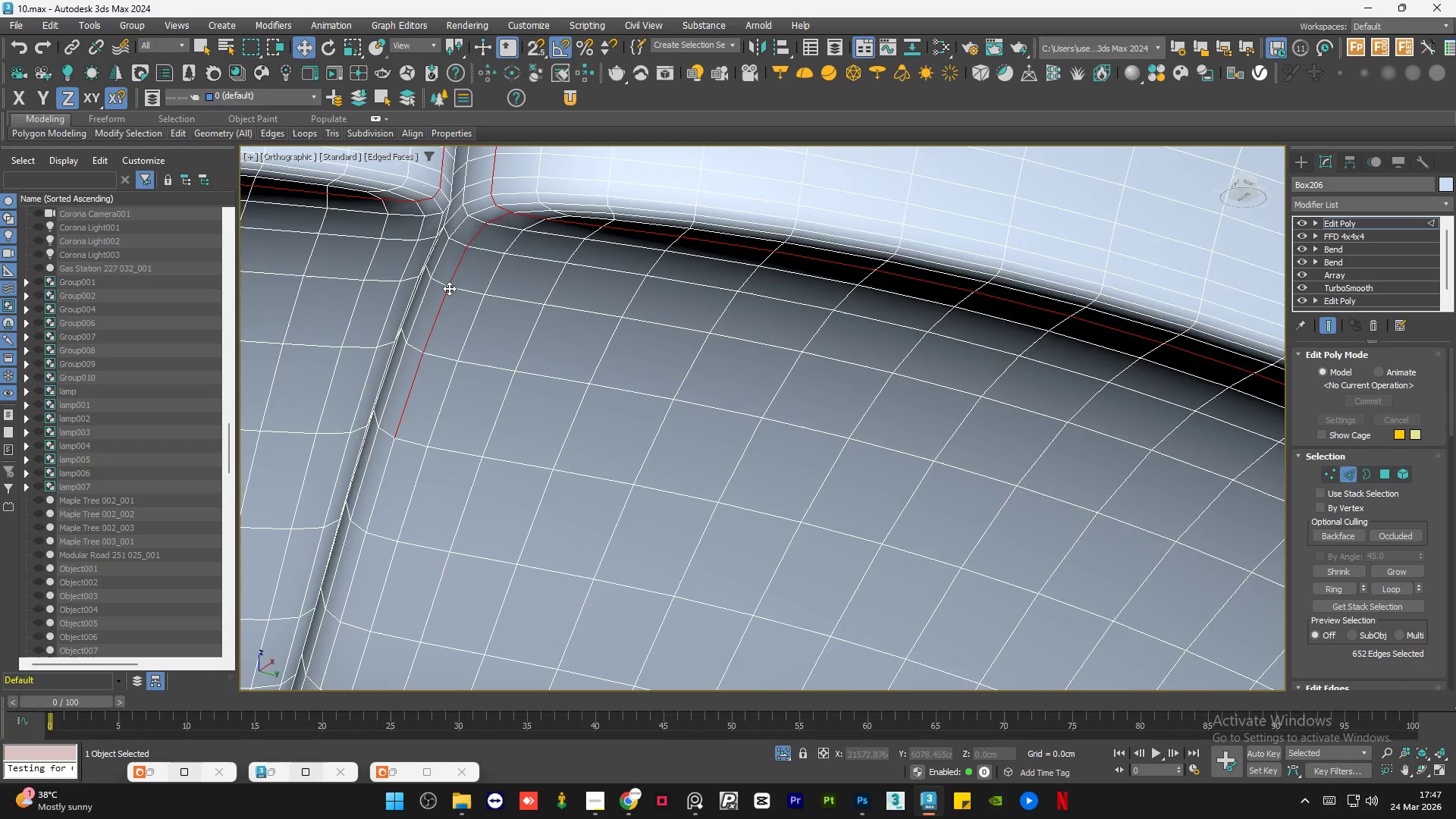 
scroll: coordinate [424, 367], scroll_direction: down, amount: 1.0
 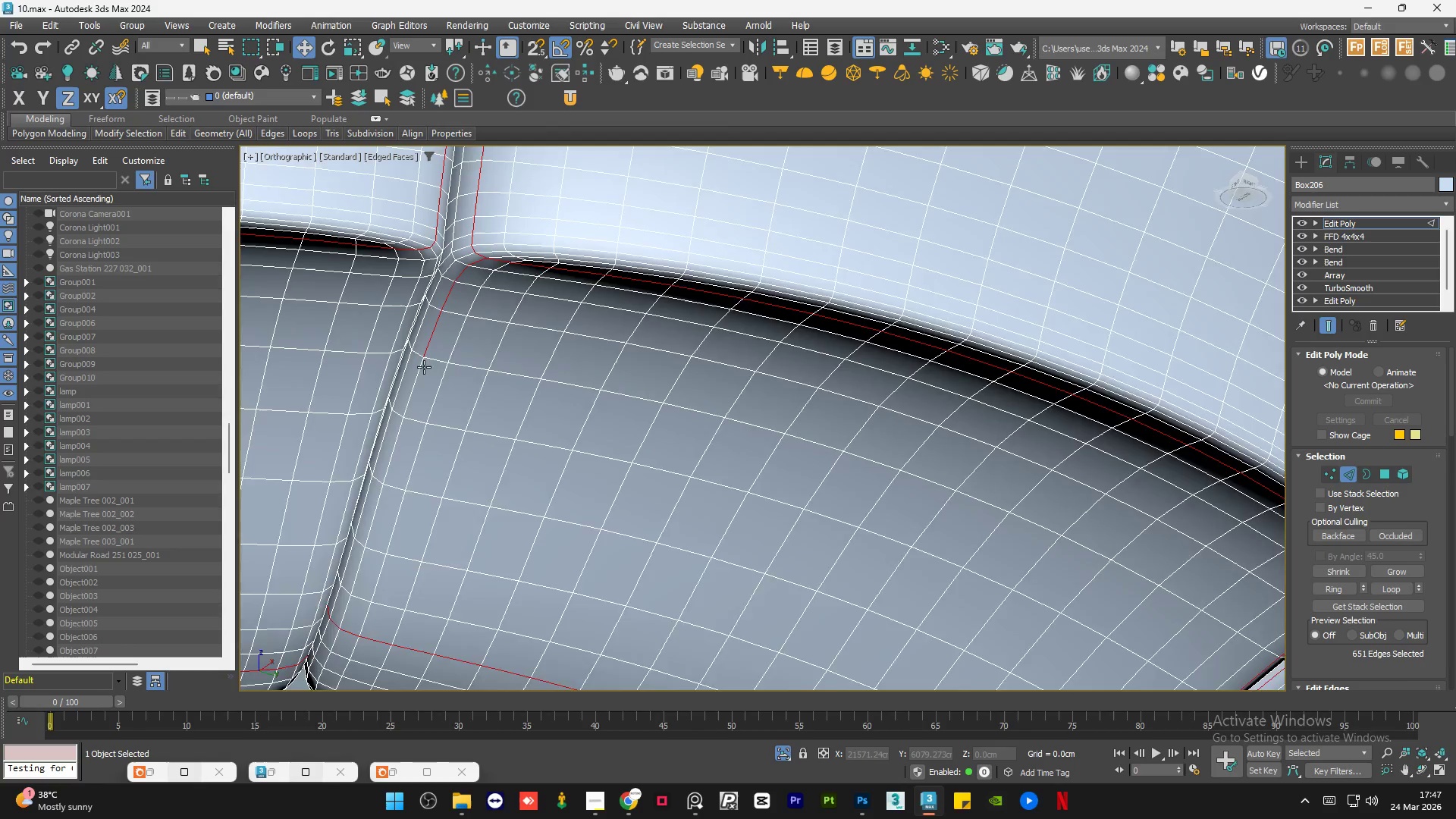 
hold_key(key=ControlLeft, duration=0.39)
left_click([422, 357])
 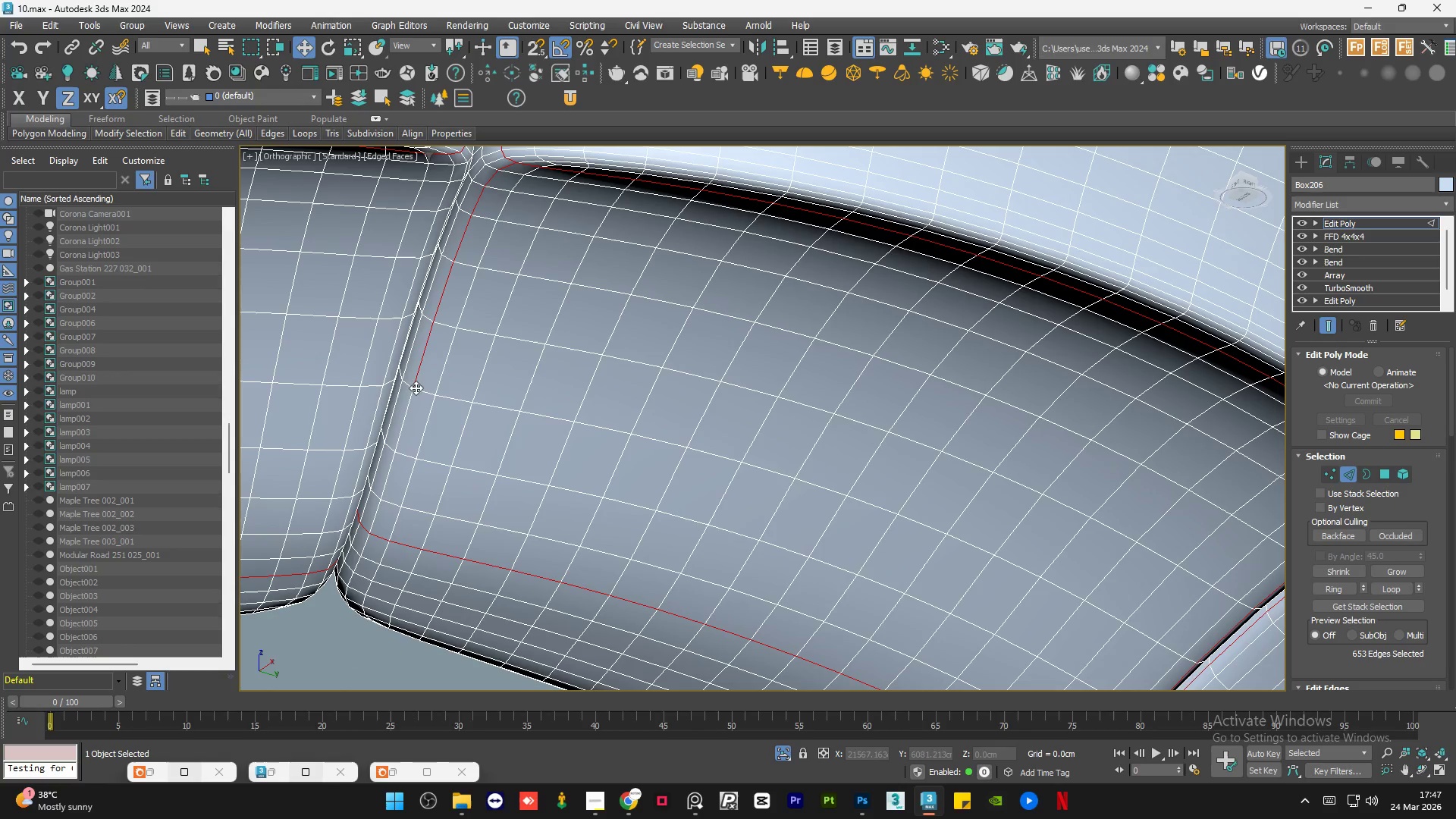 
scroll: coordinate [426, 364], scroll_direction: down, amount: 1.0
 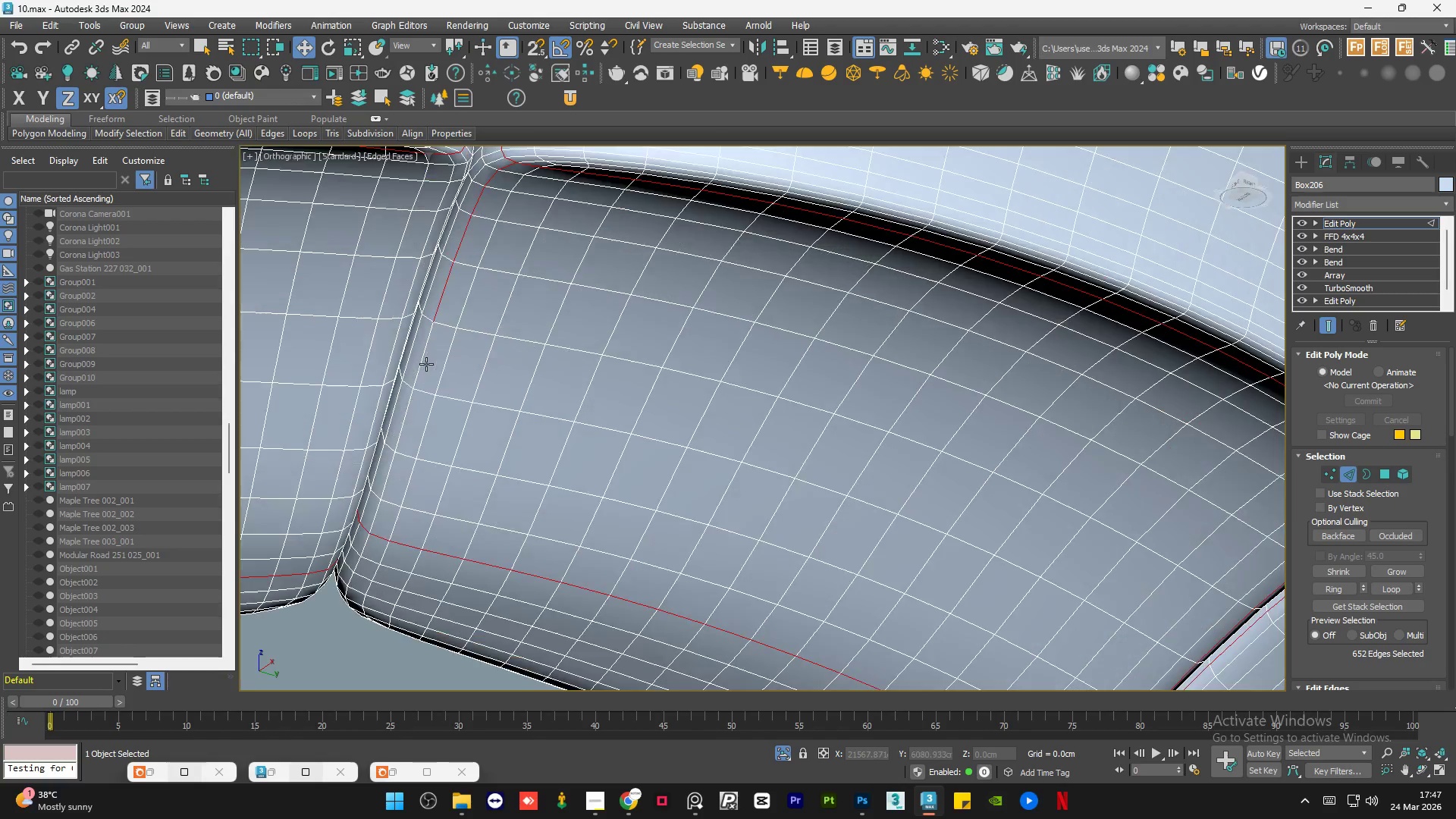 
hold_key(key=ControlLeft, duration=1.5)
double_click([411, 403])
 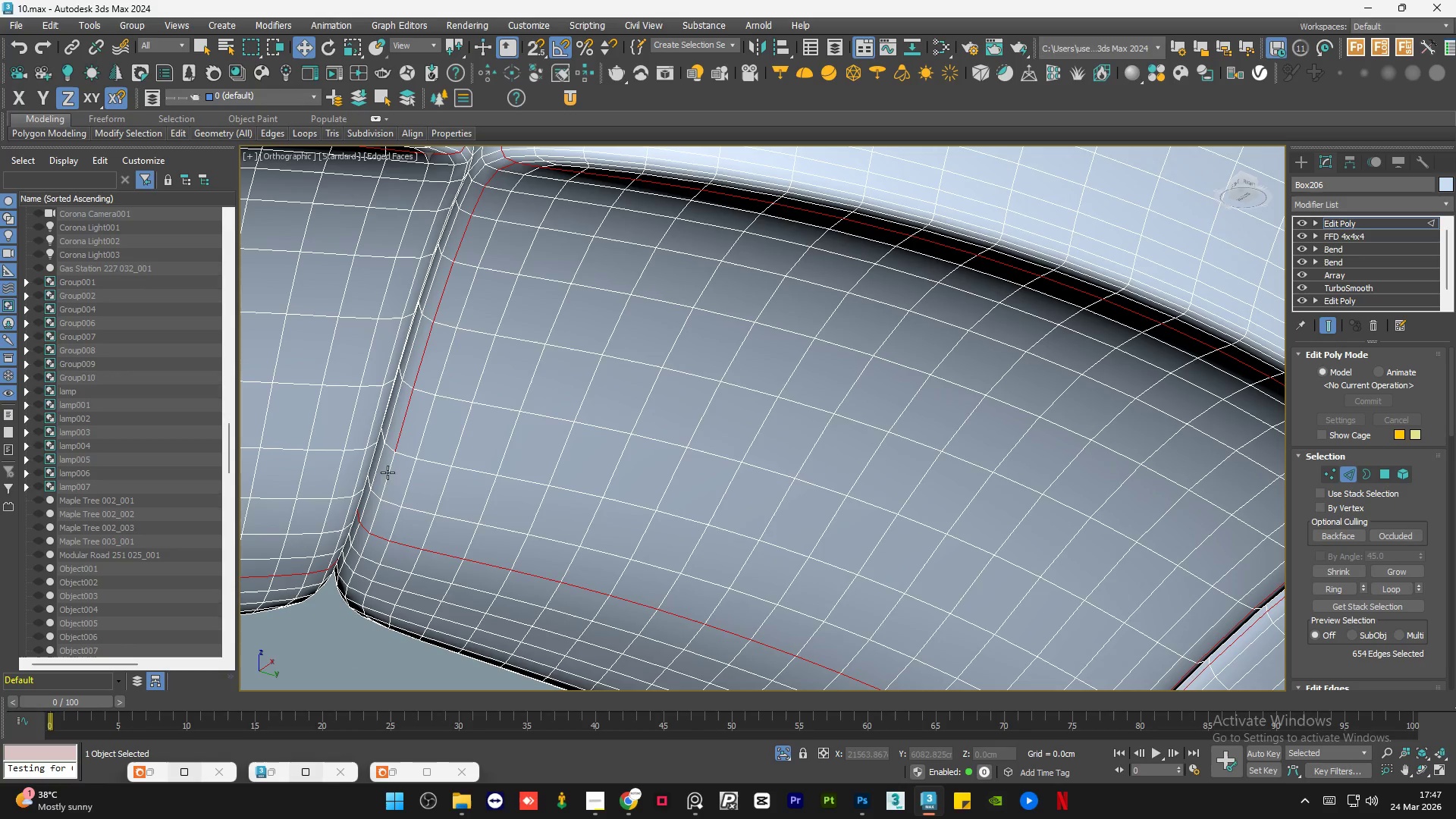 
left_click([395, 471])
 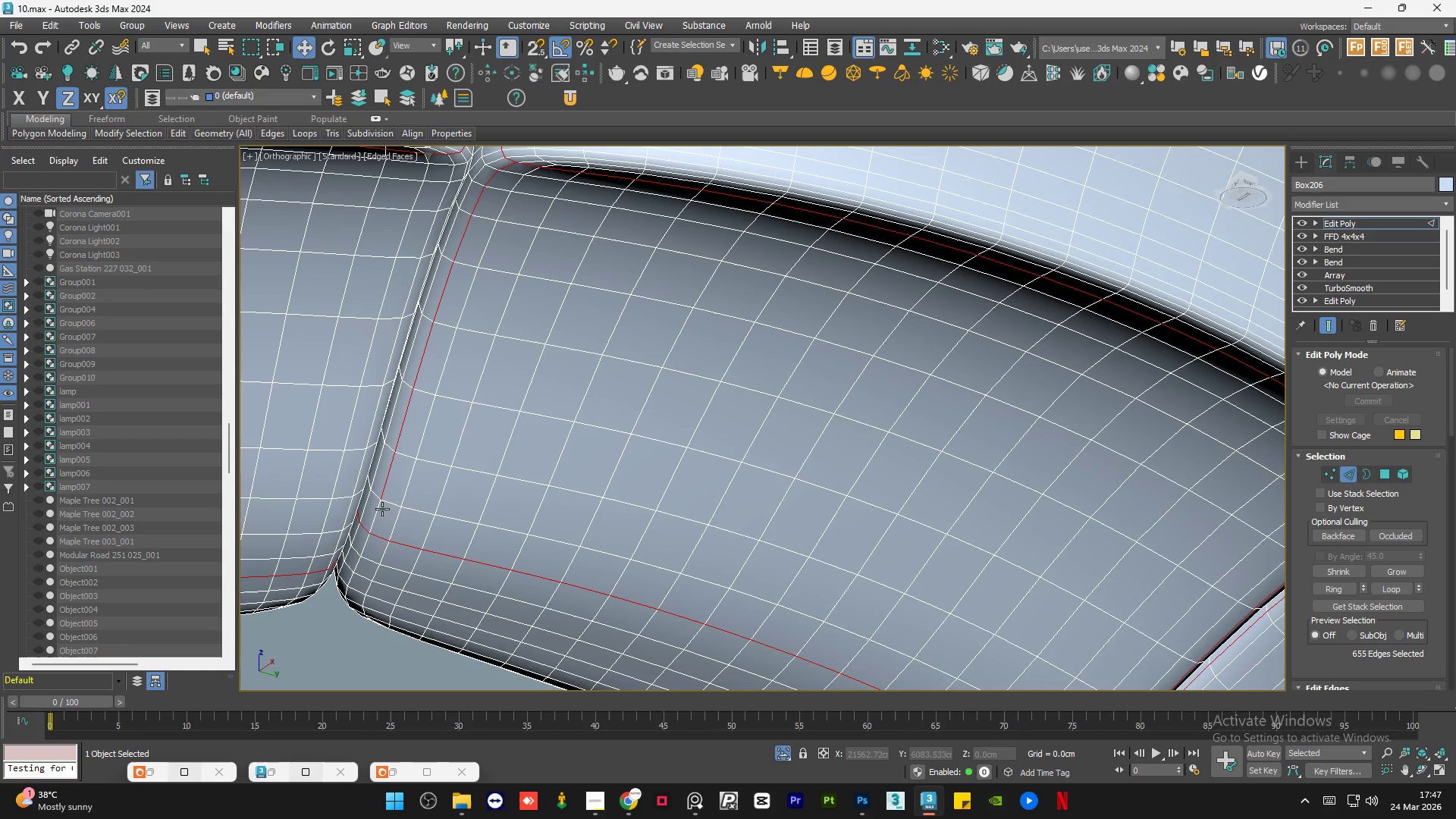 
key(Control+ControlLeft)
 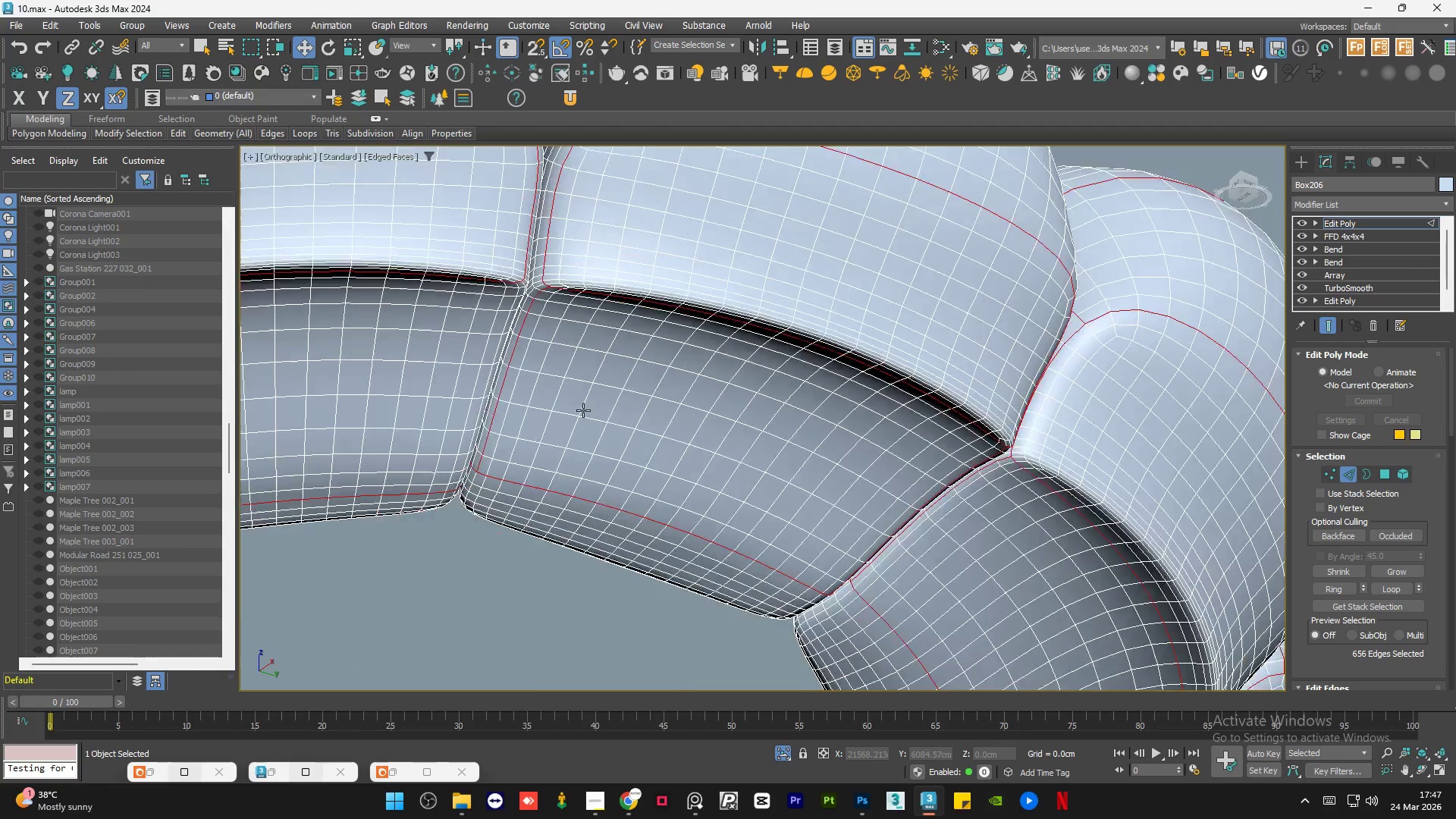 
left_click([381, 510])
 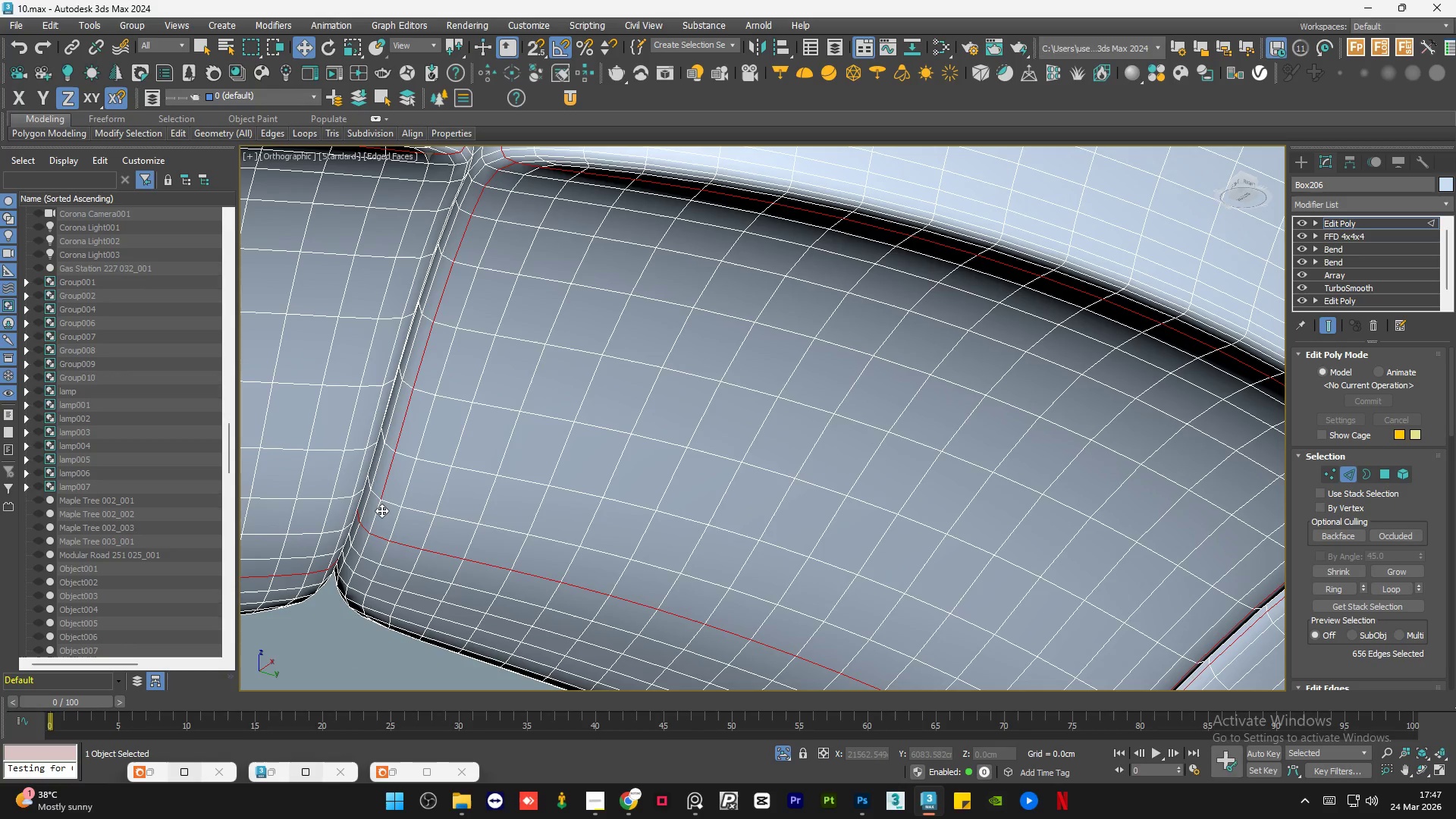 
key(Control+ControlLeft)
 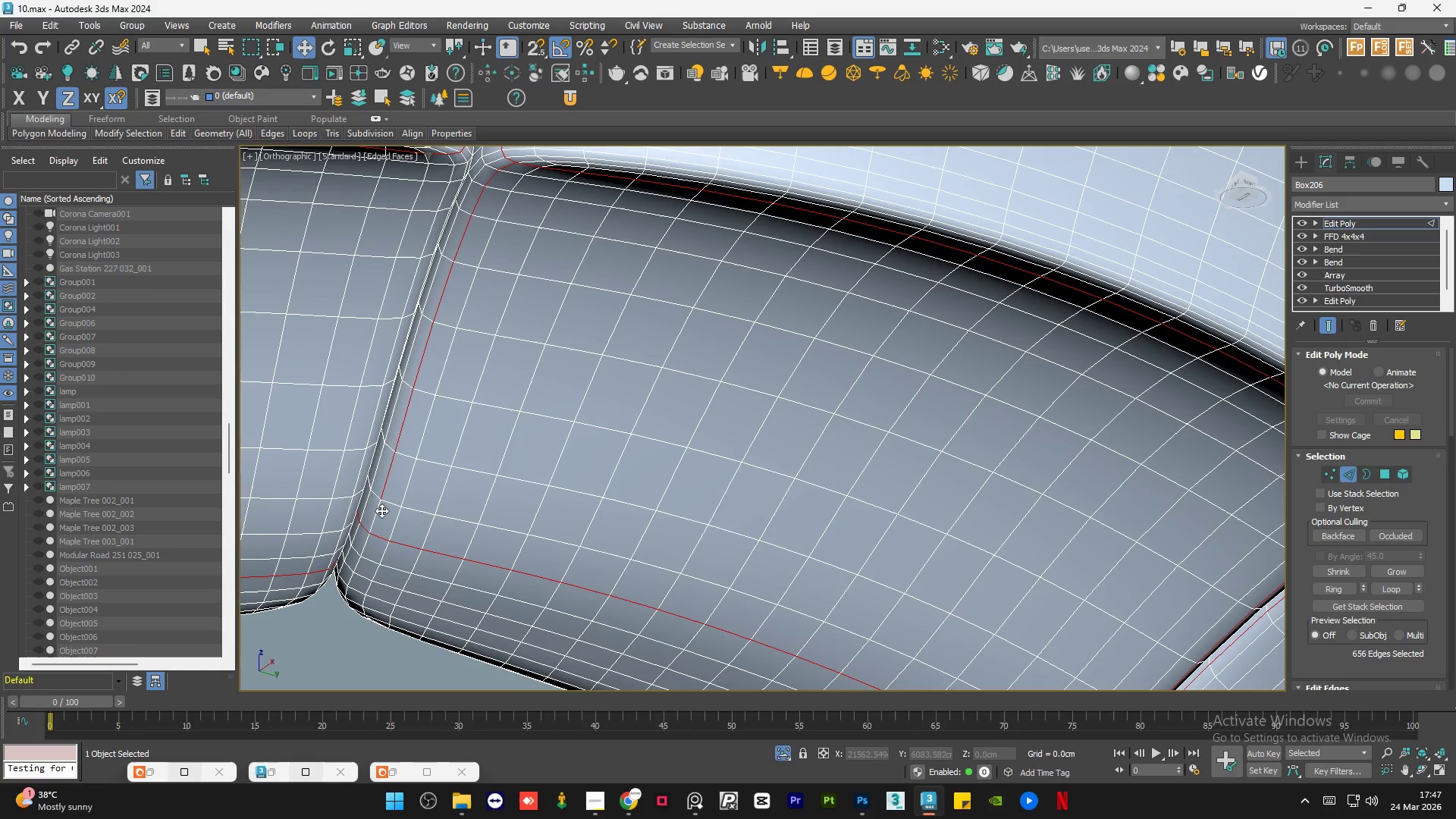 
key(Control+ControlLeft)
 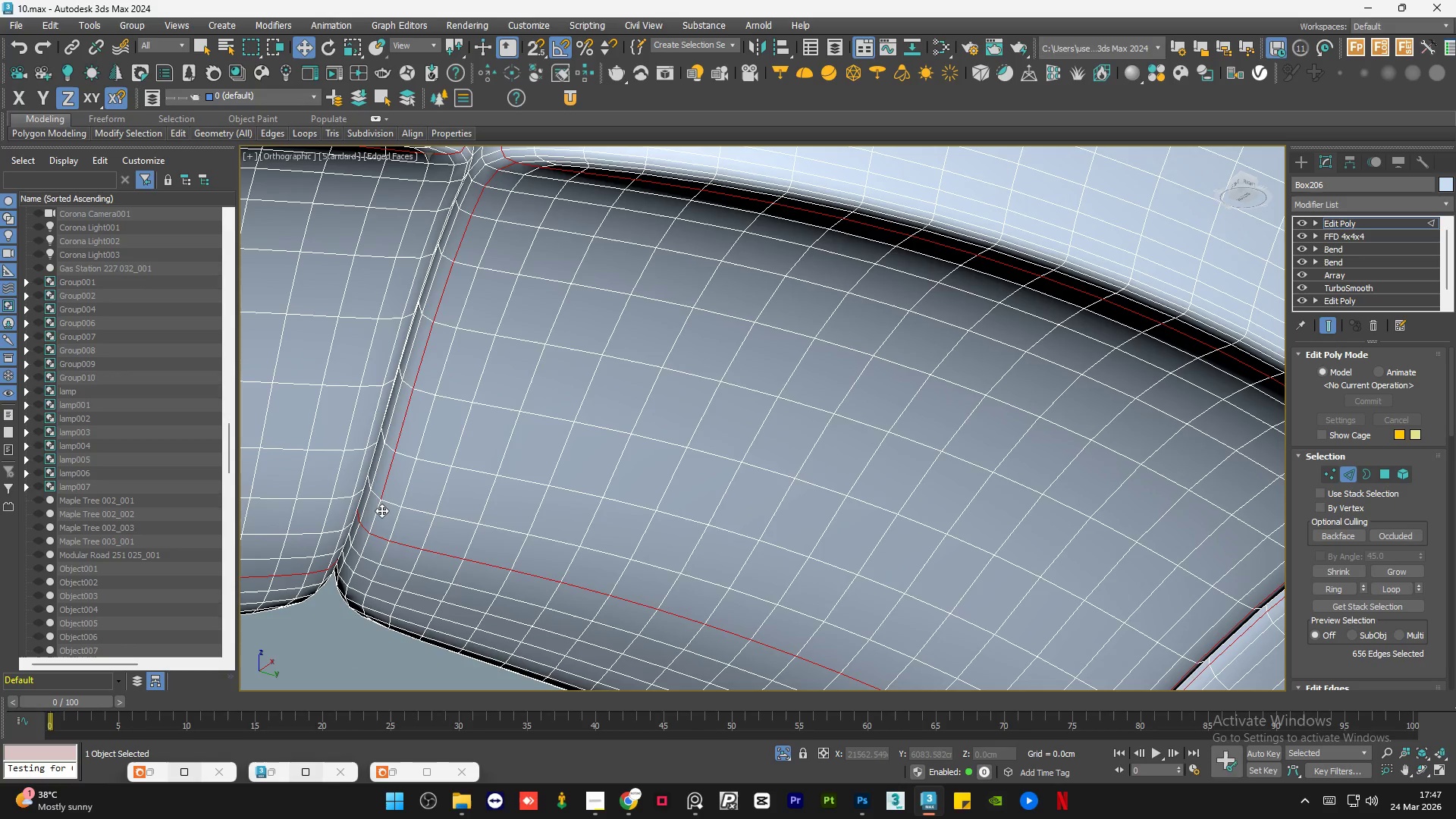 
key(Control+ControlLeft)
 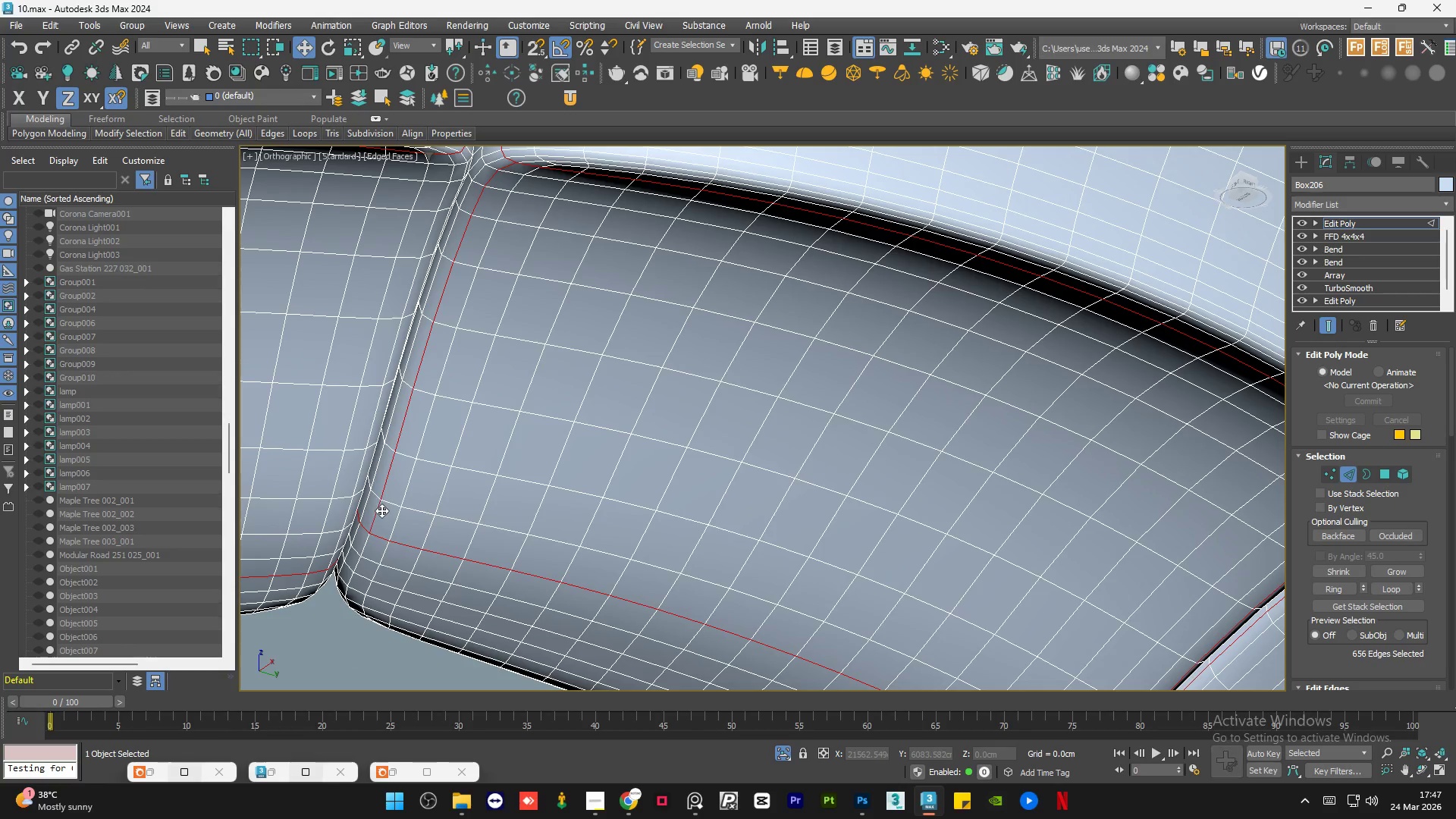 
key(Control+ControlLeft)
 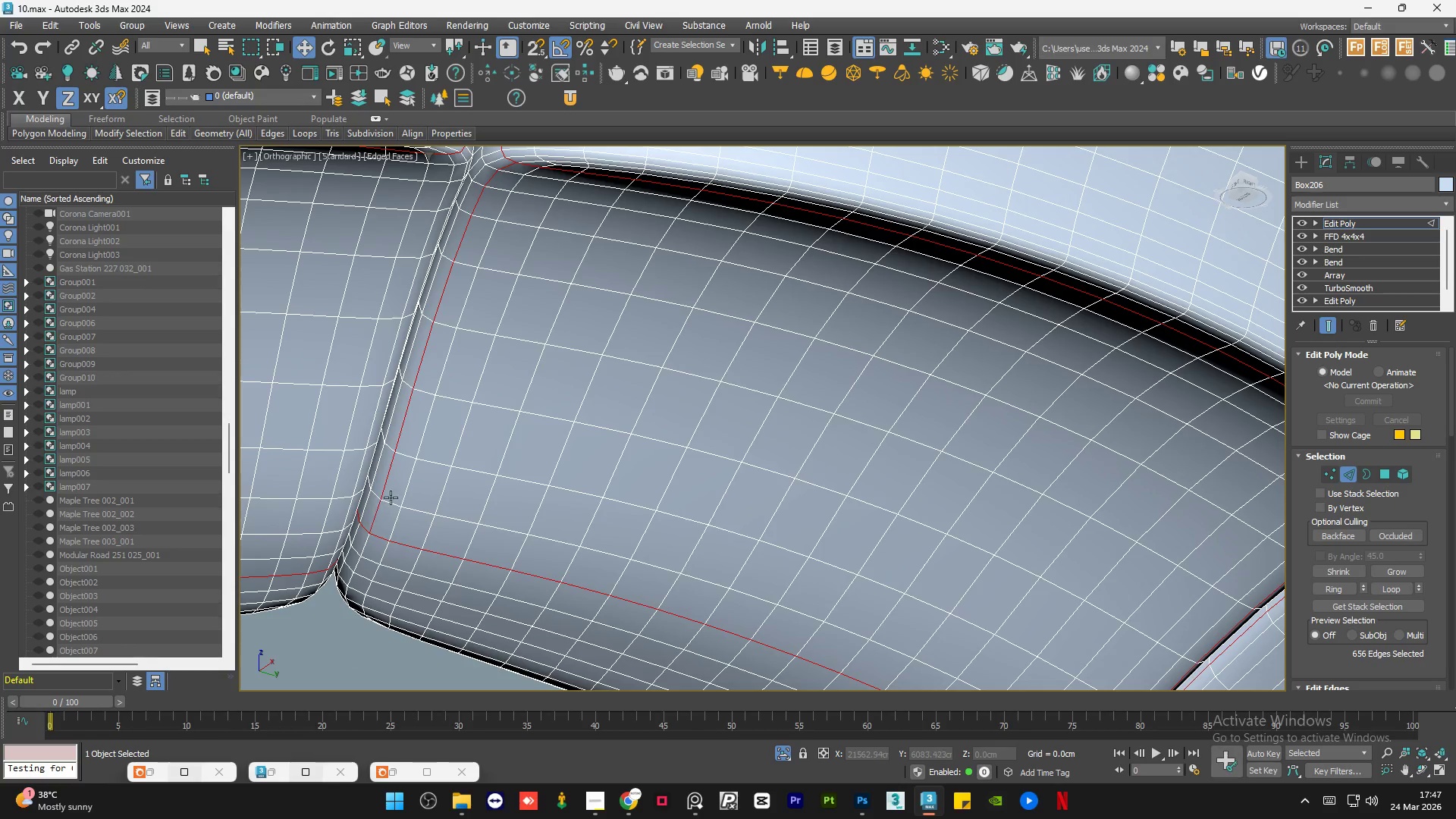 
hold_key(key=ControlLeft, duration=2.06)
 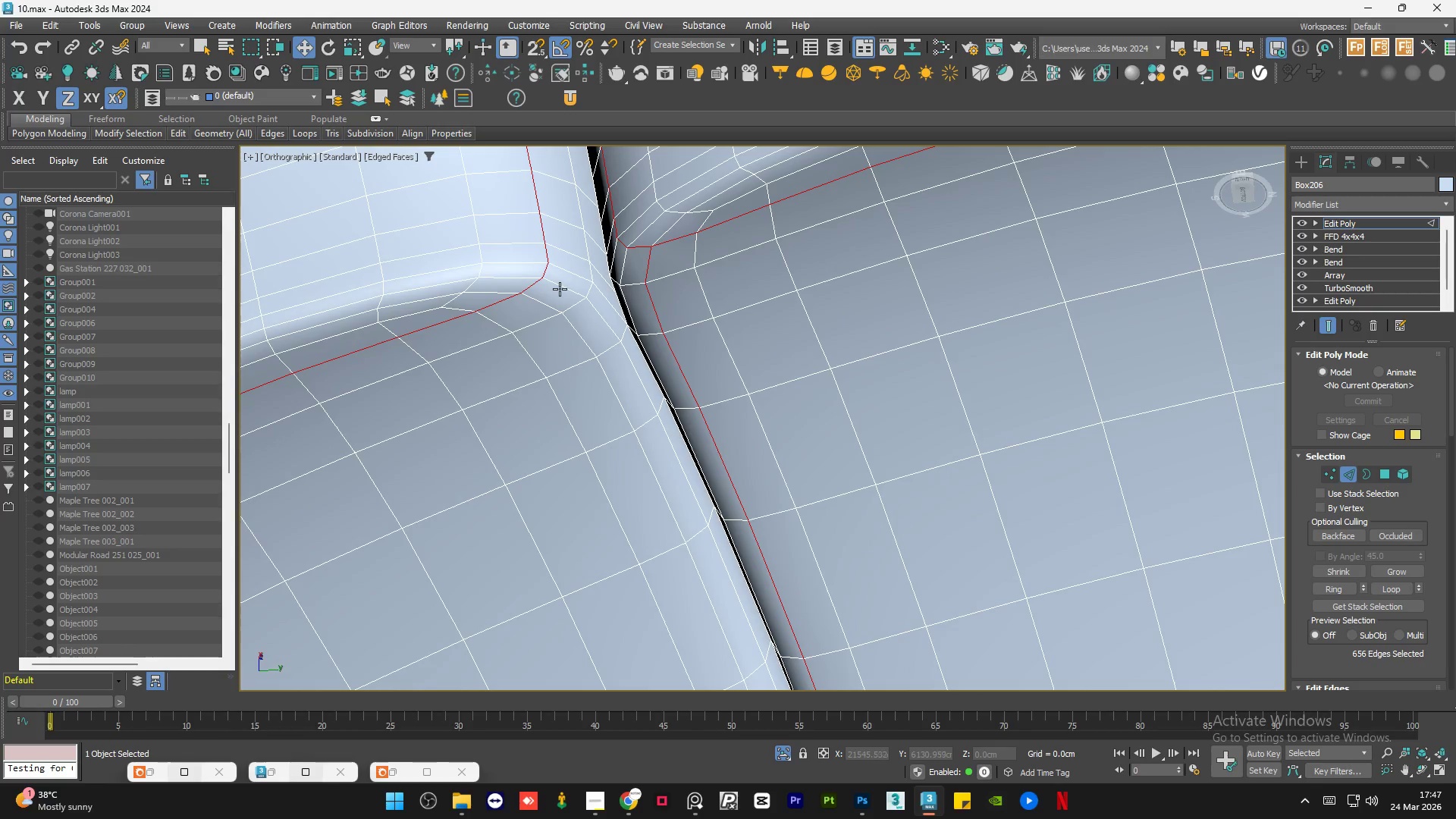 
hold_key(key=AltLeft, duration=0.78)
 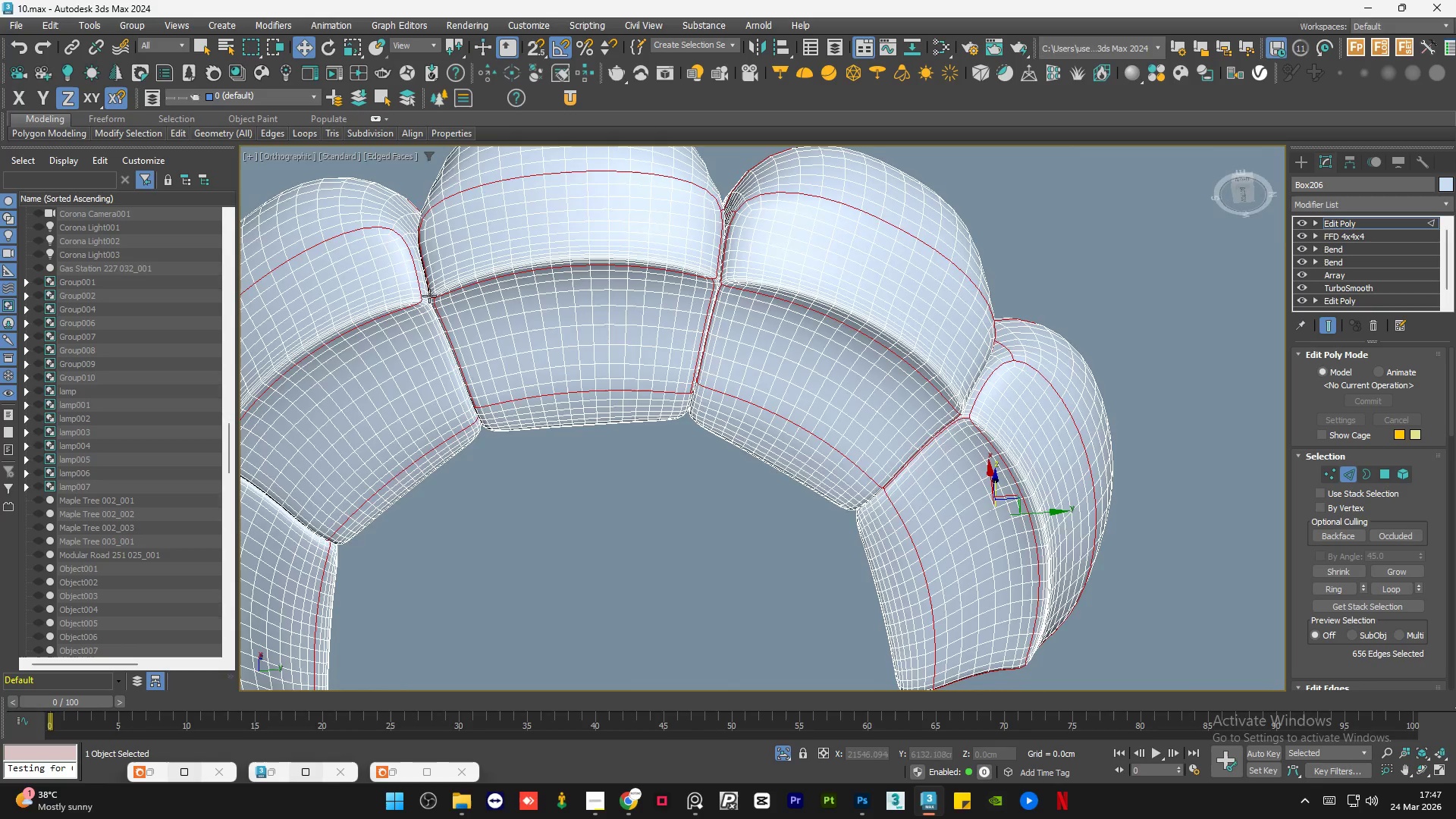 
scroll: coordinate [583, 410], scroll_direction: down, amount: 4.0
 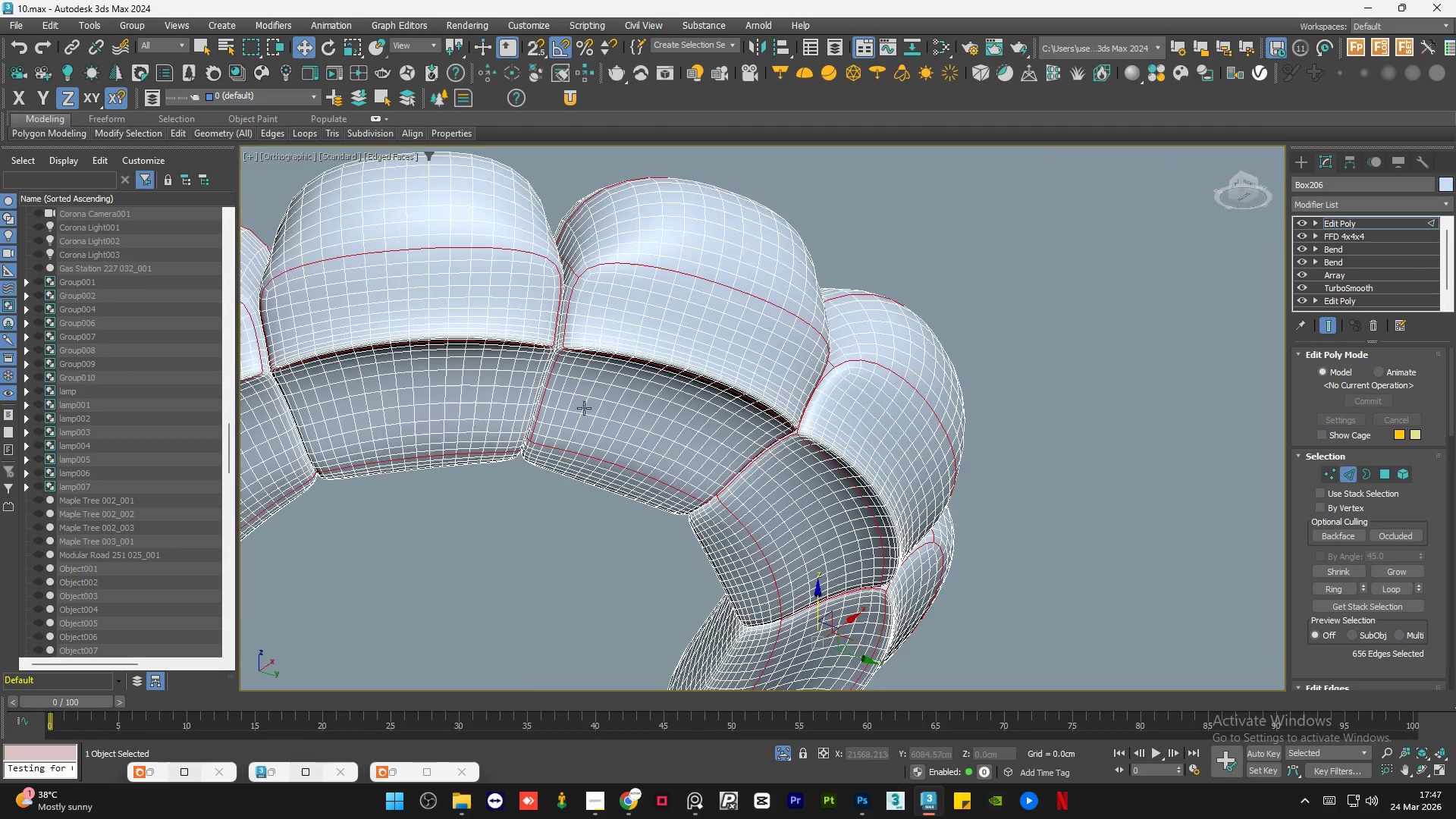 
hold_key(key=ControlLeft, duration=1.53)
 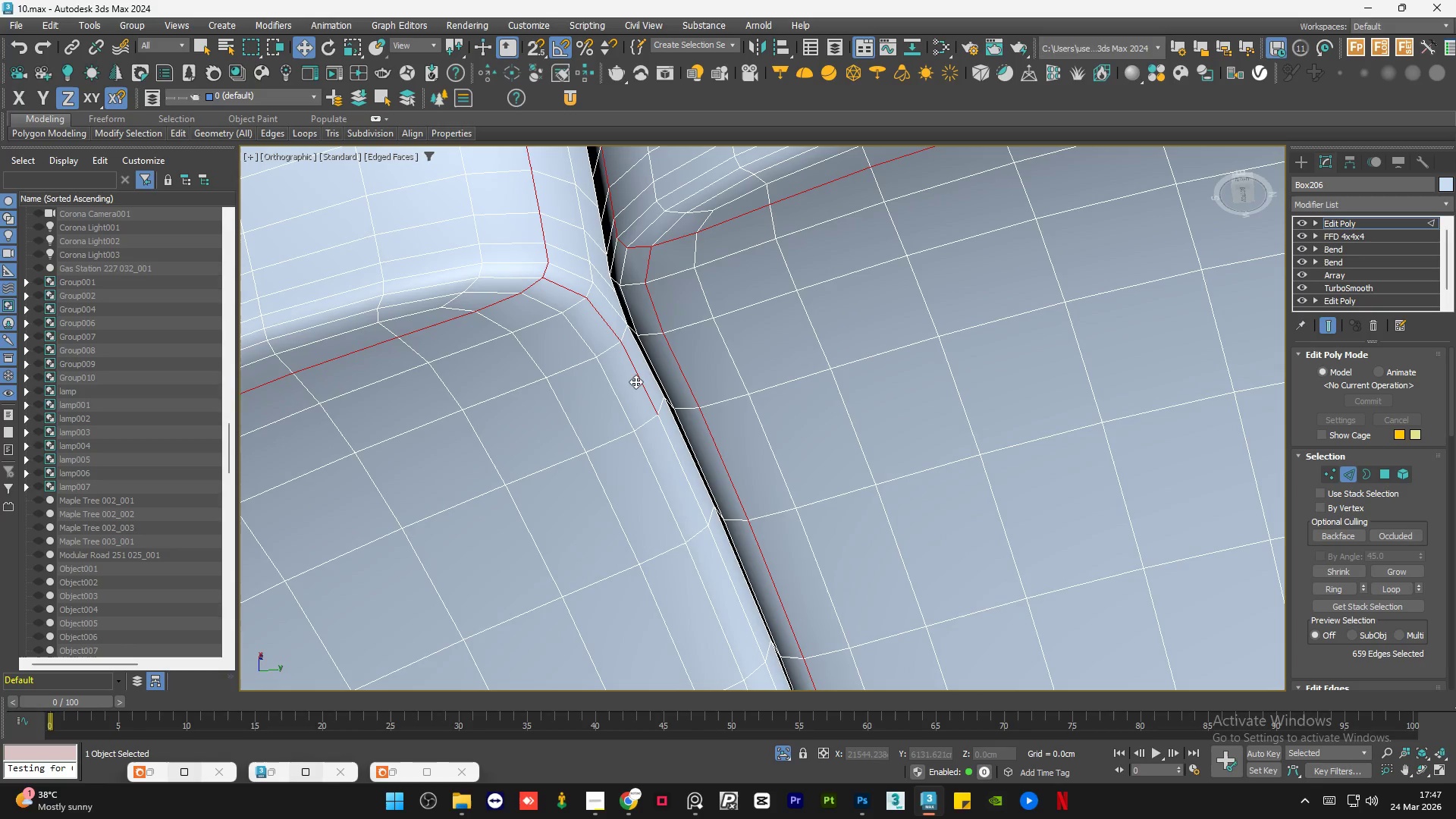 
scroll: coordinate [429, 333], scroll_direction: up, amount: 6.0
 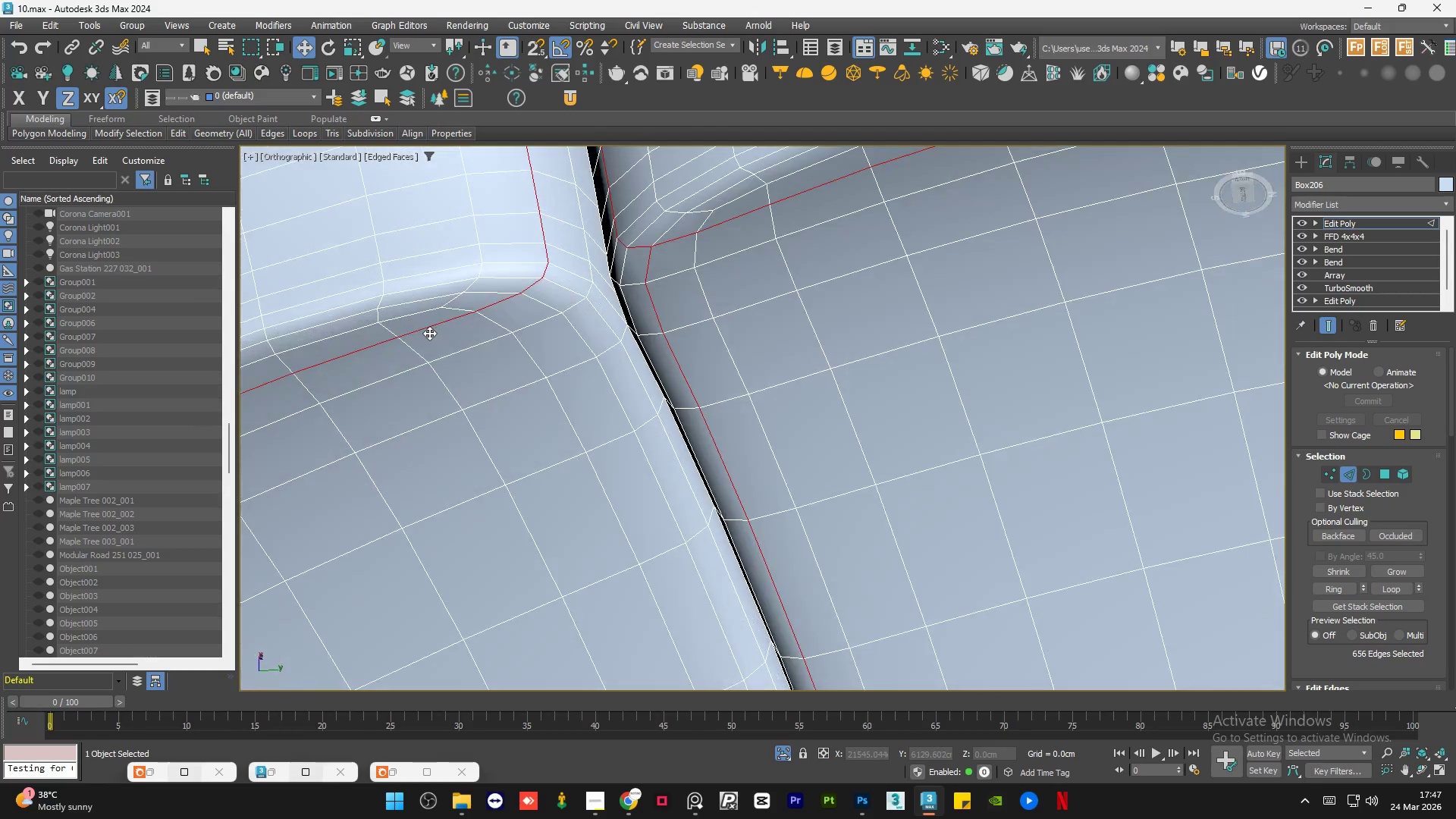 
left_click([560, 288])
 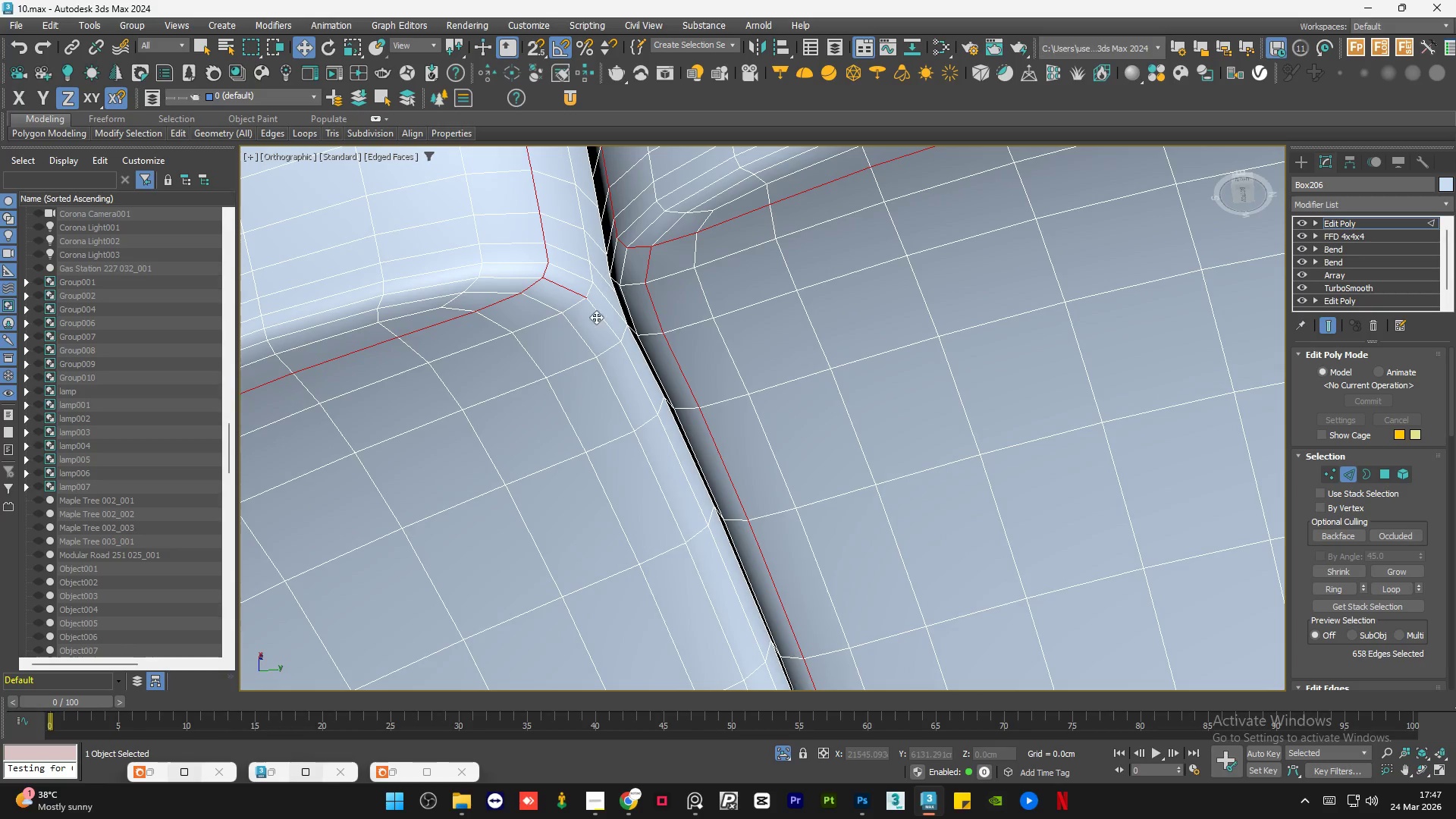 
hold_key(key=ControlLeft, duration=1.22)
left_click([636, 381])
 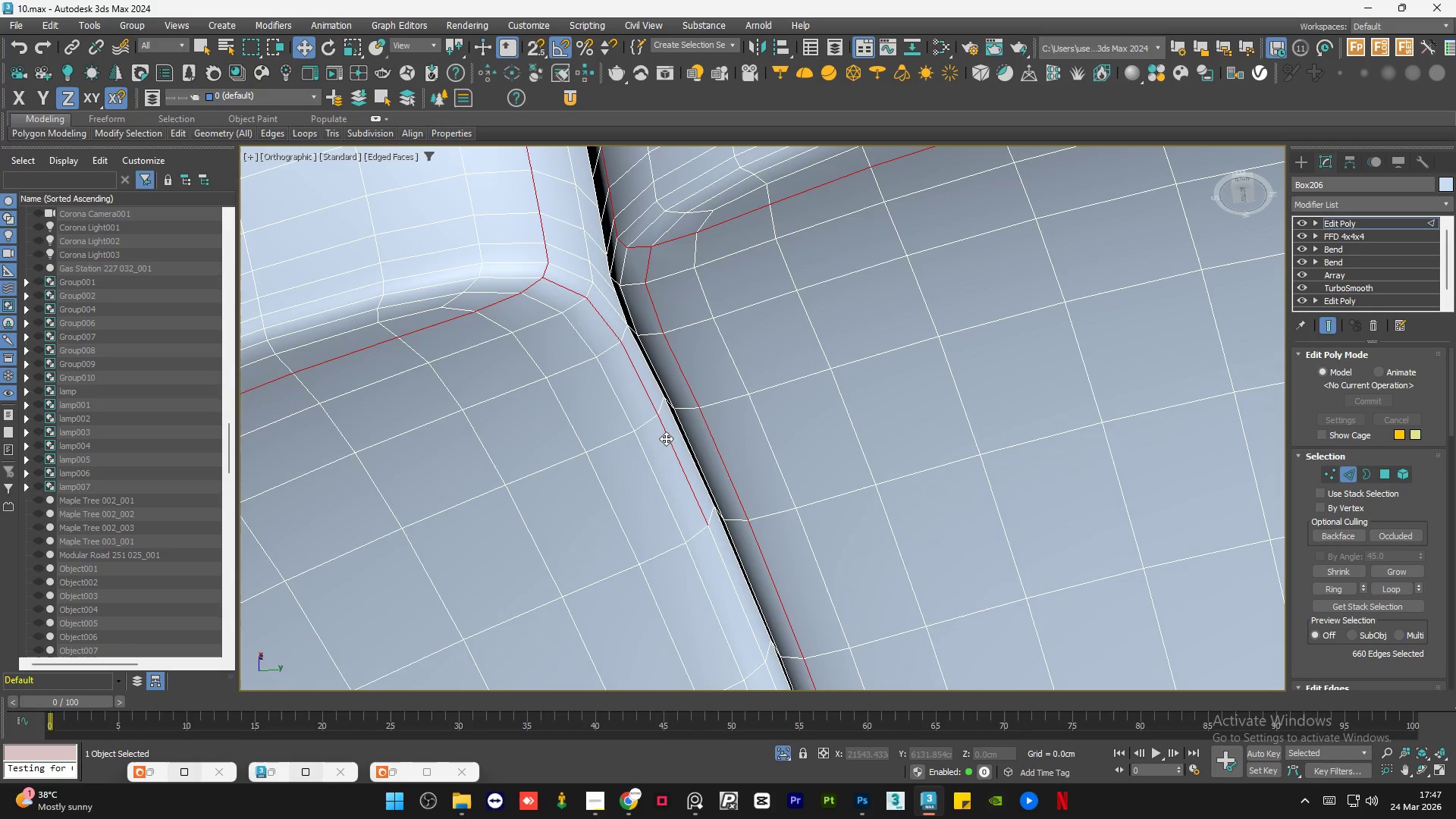 
hold_key(key=ControlLeft, duration=1.5)
 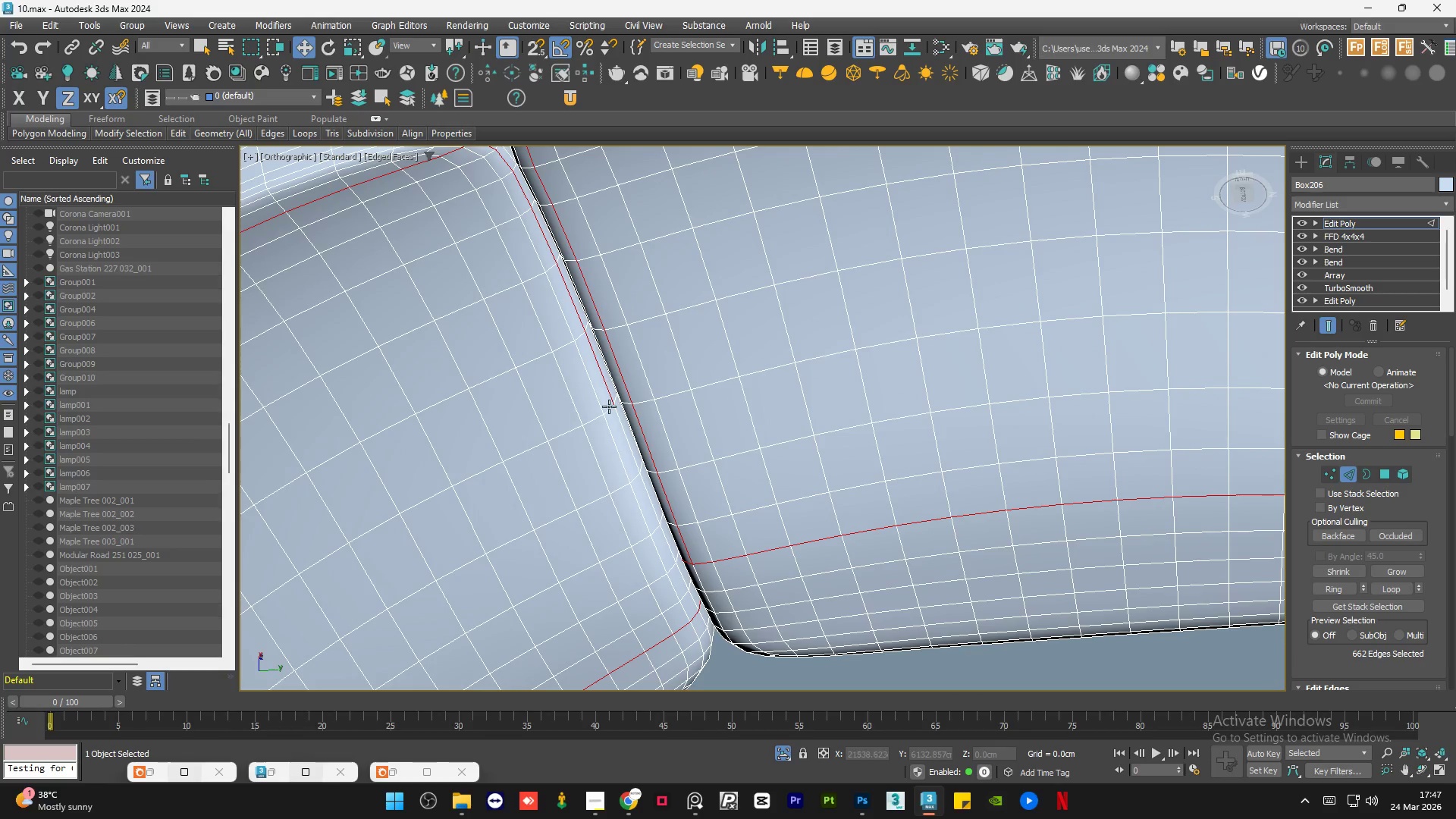 
scroll: coordinate [617, 412], scroll_direction: down, amount: 2.0
 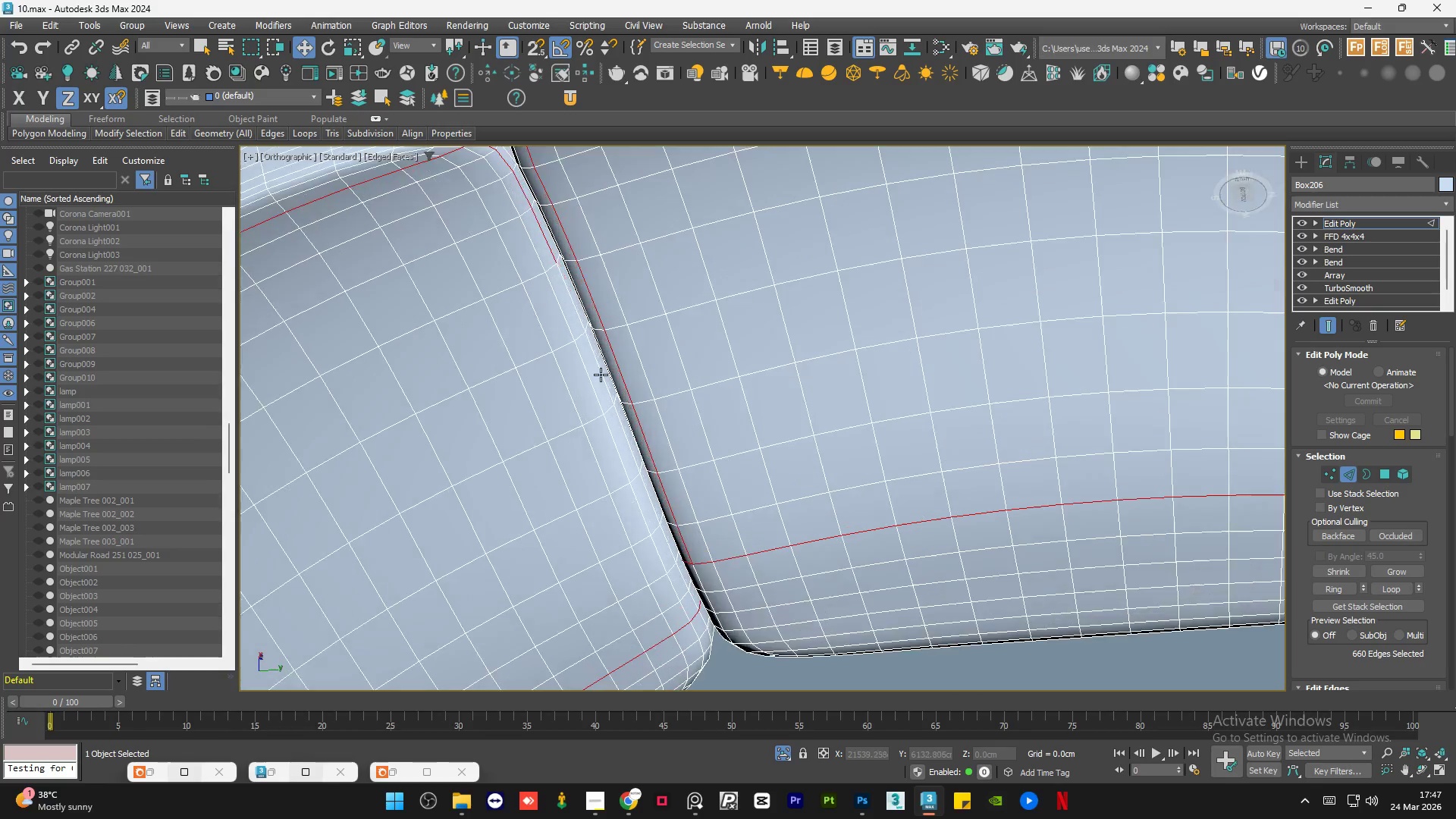 
left_click([575, 312])
 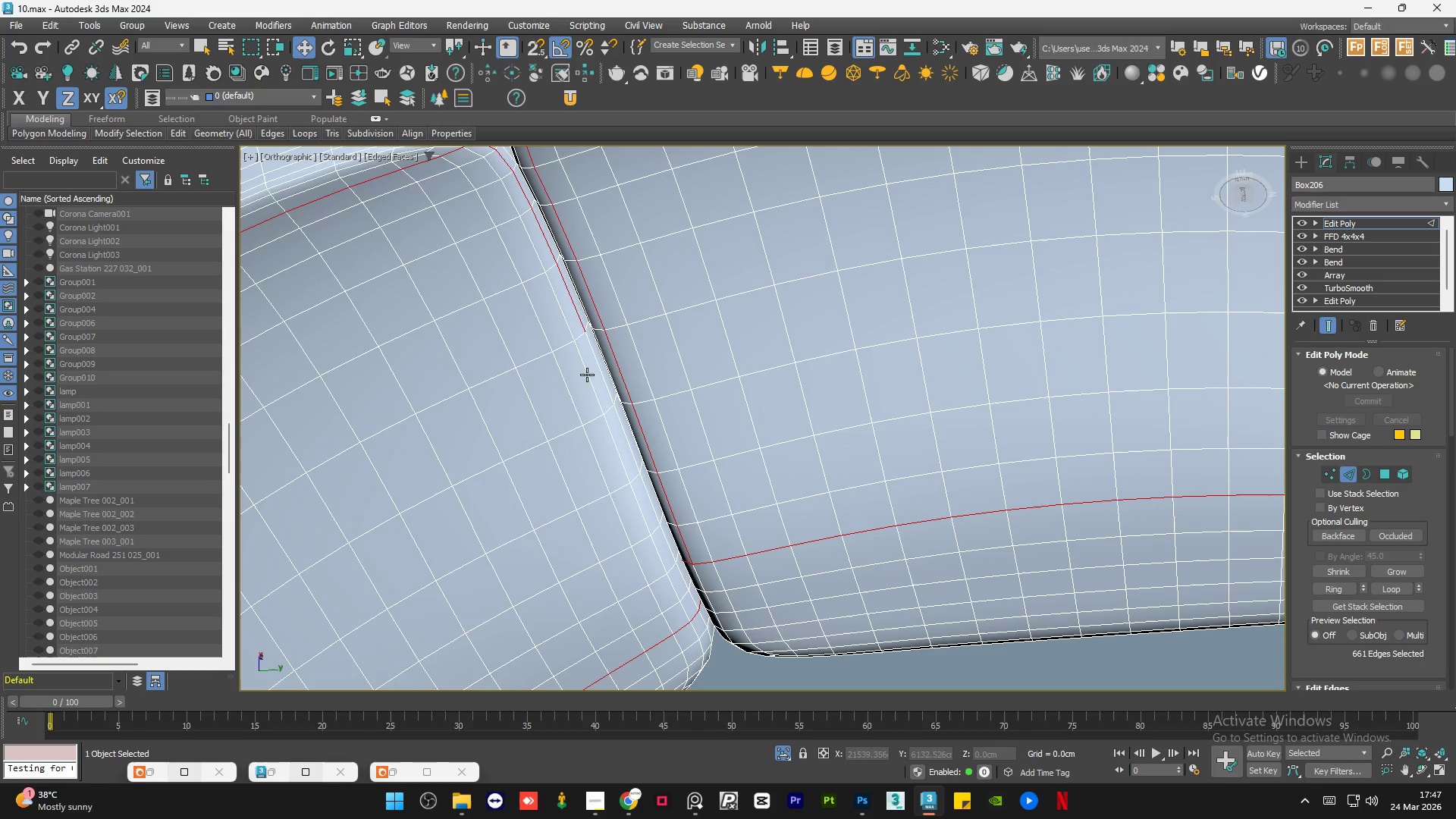 
hold_key(key=ControlLeft, duration=1.5)
left_click([621, 434])
 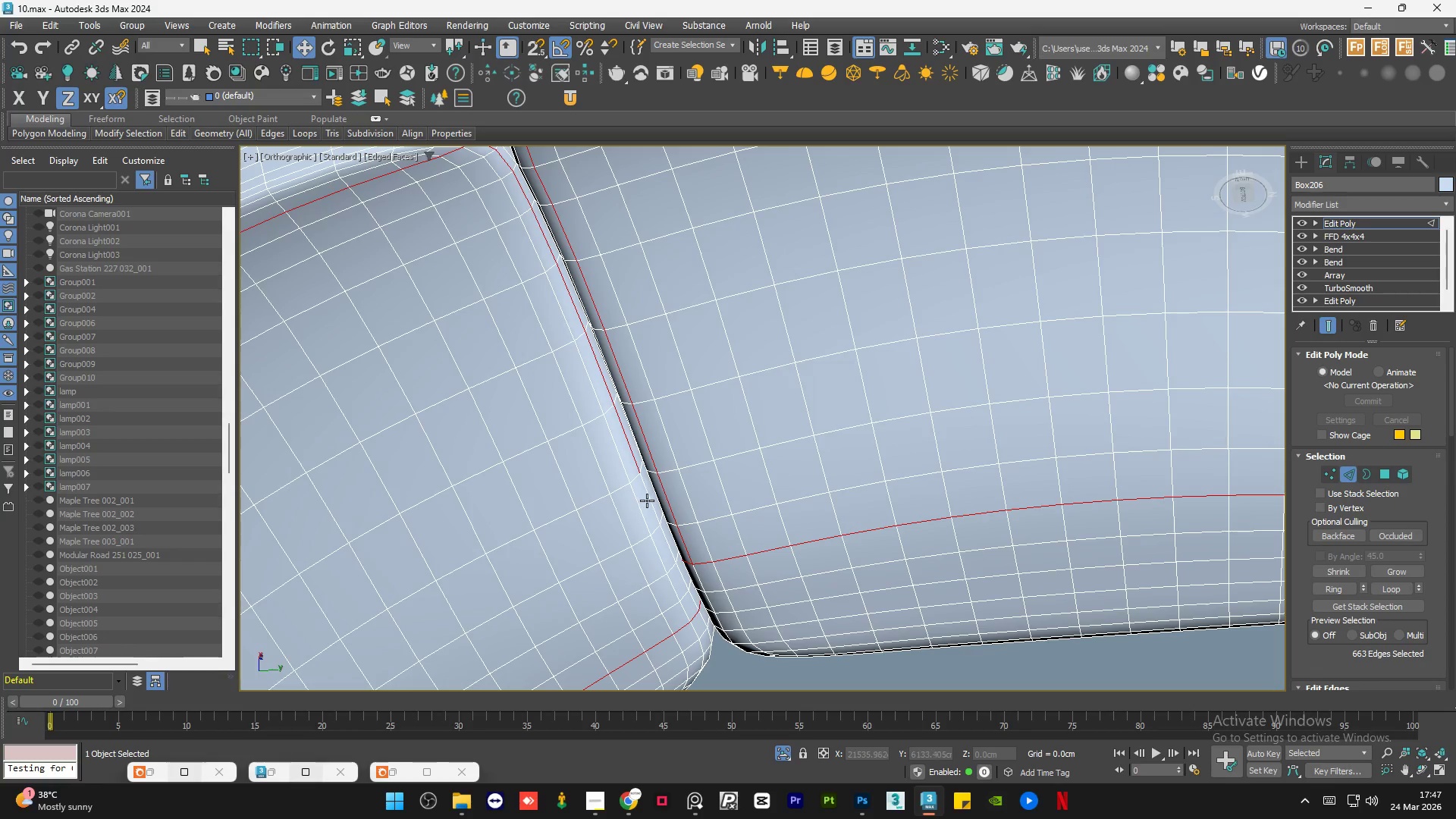 
left_click([647, 500])
 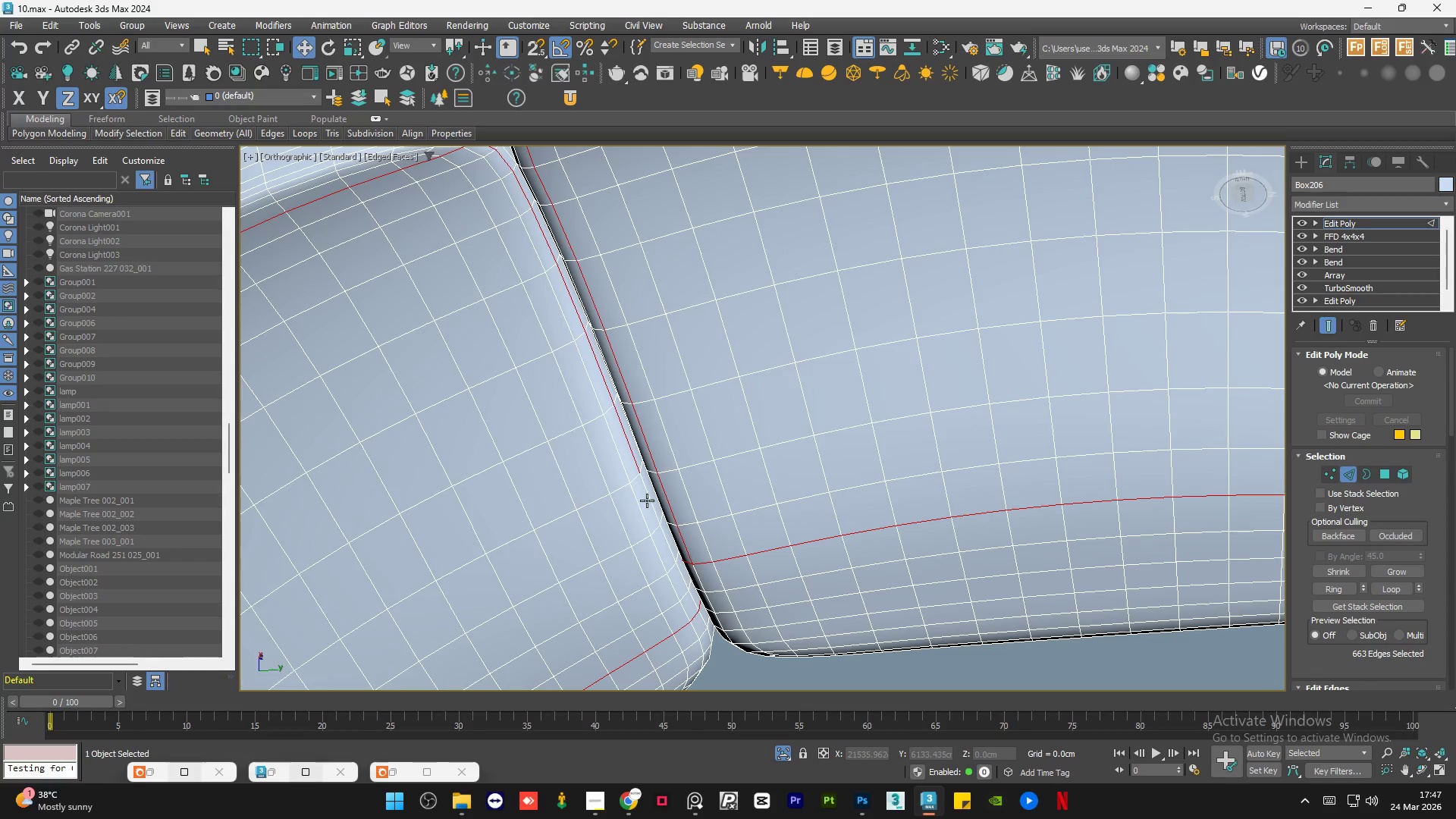 
key(Control+ControlLeft)
 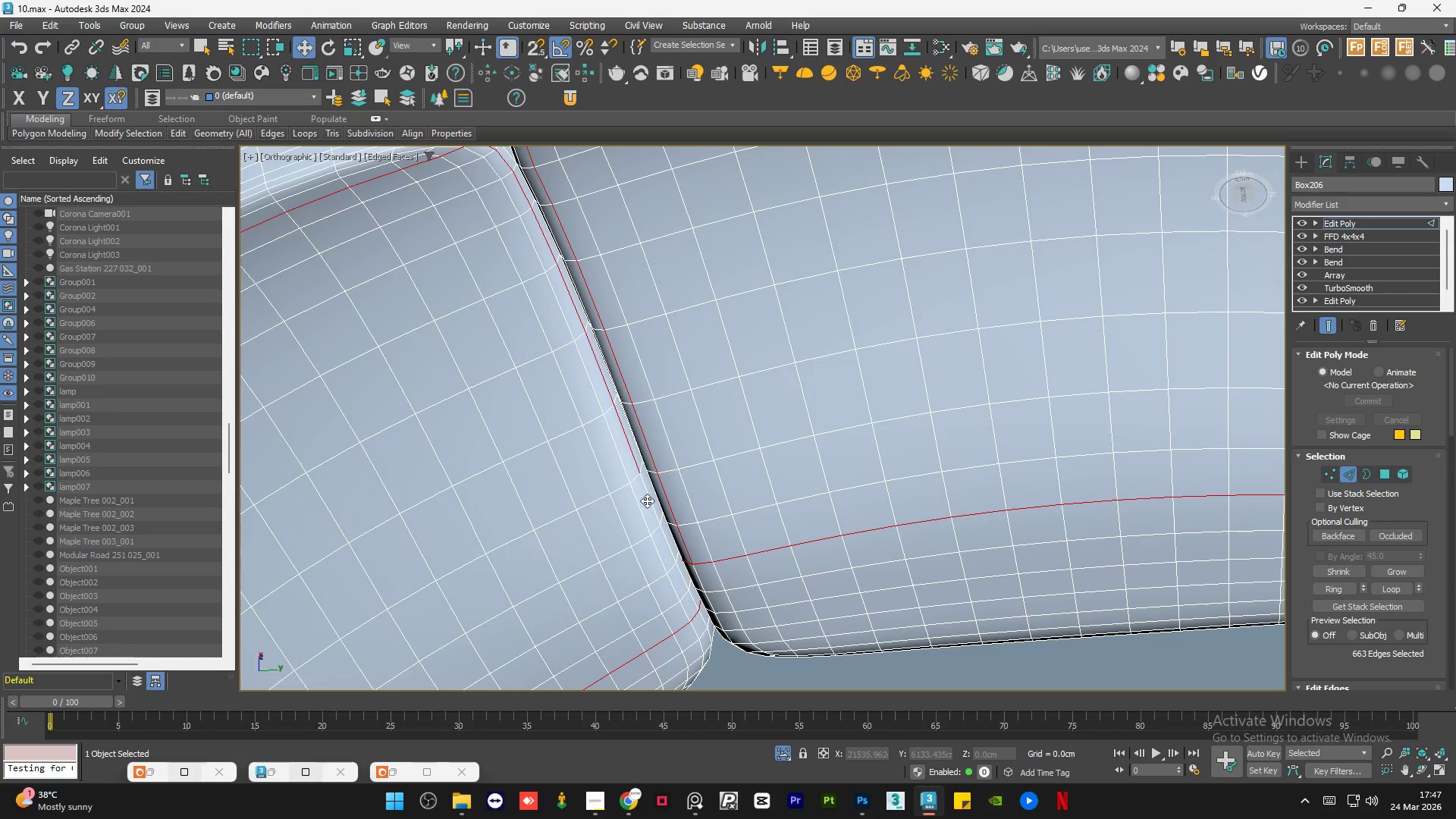 
key(Control+ControlLeft)
 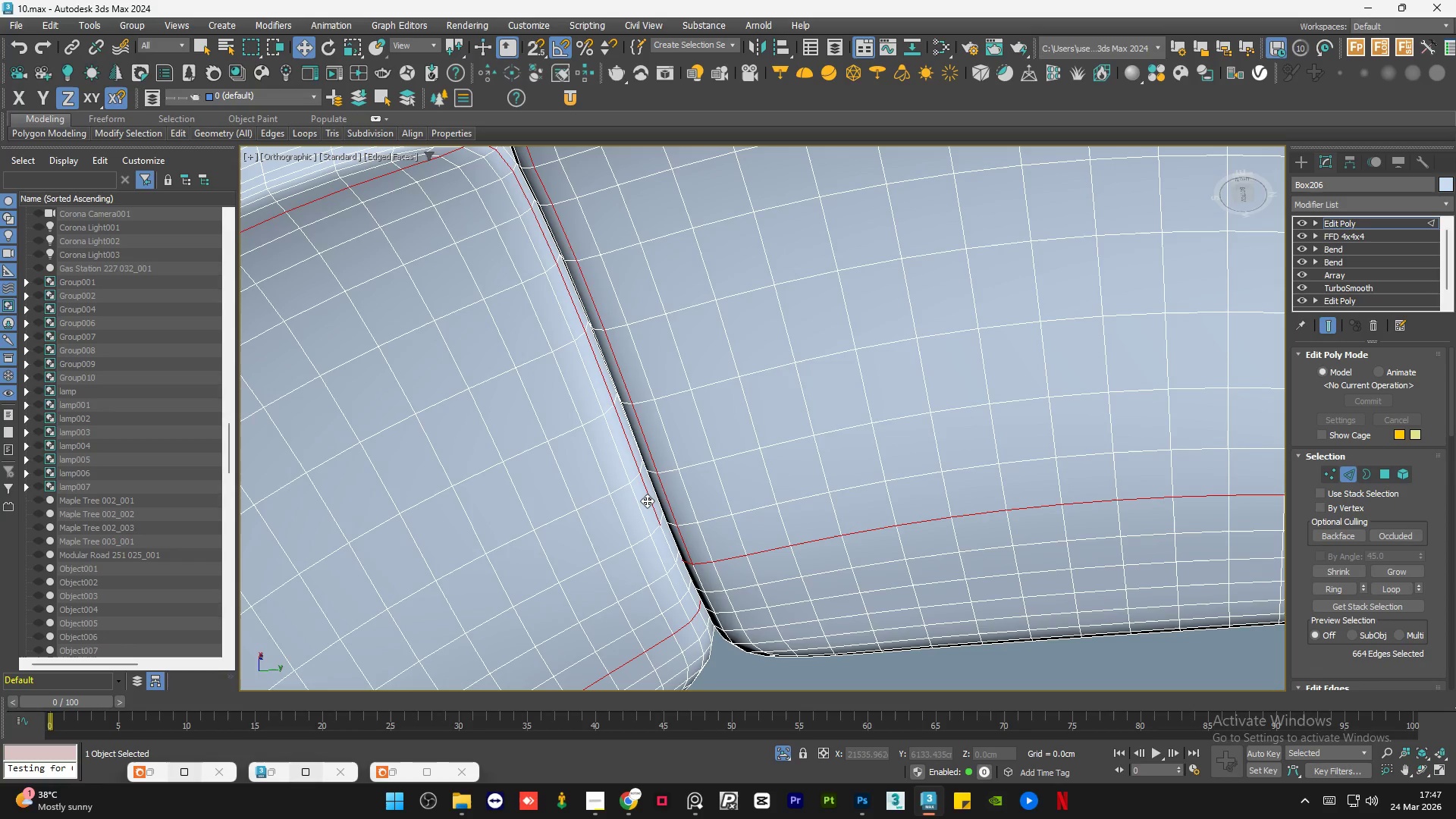 
key(Control+ControlLeft)
 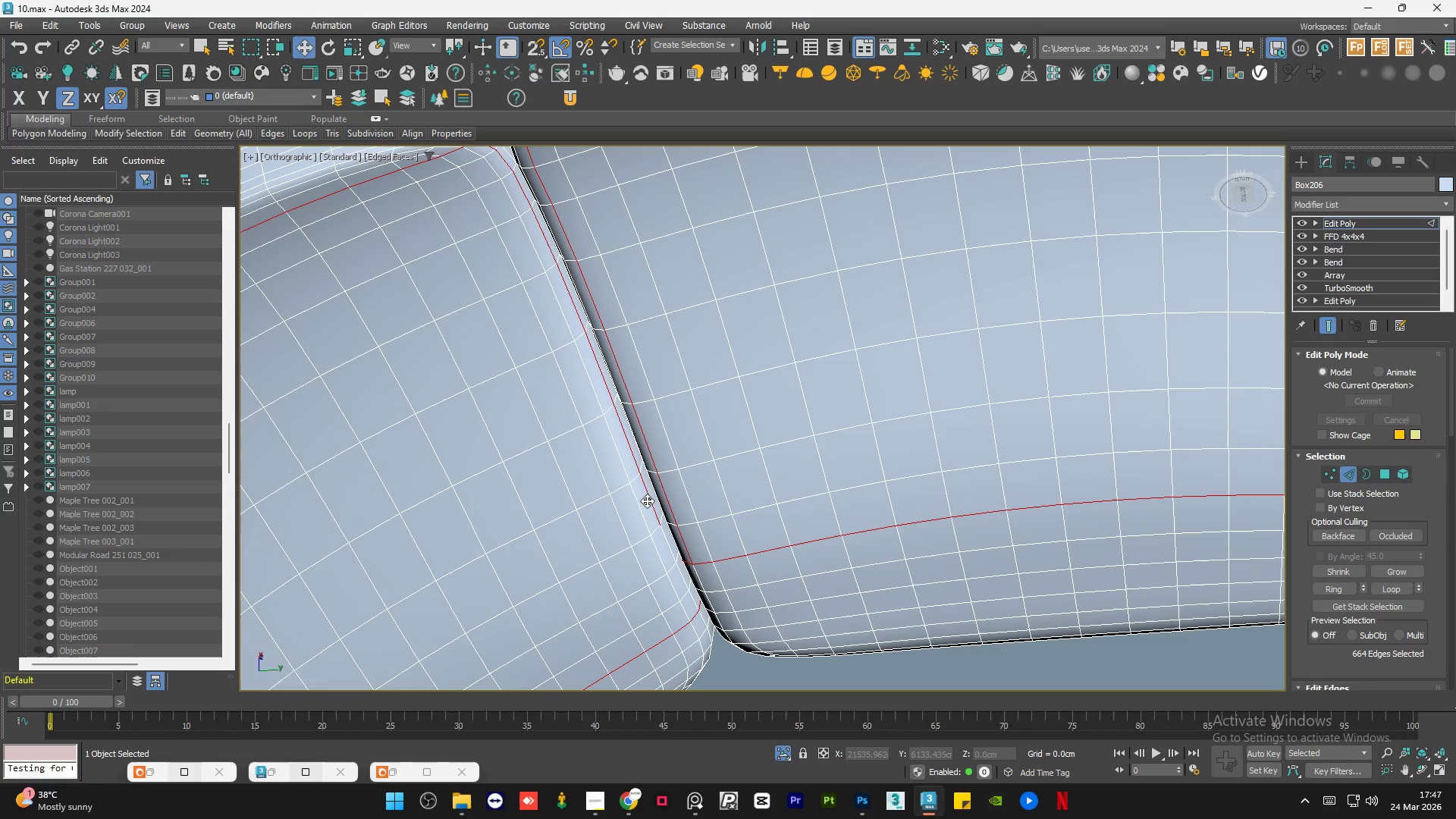 
key(Control+ControlLeft)
 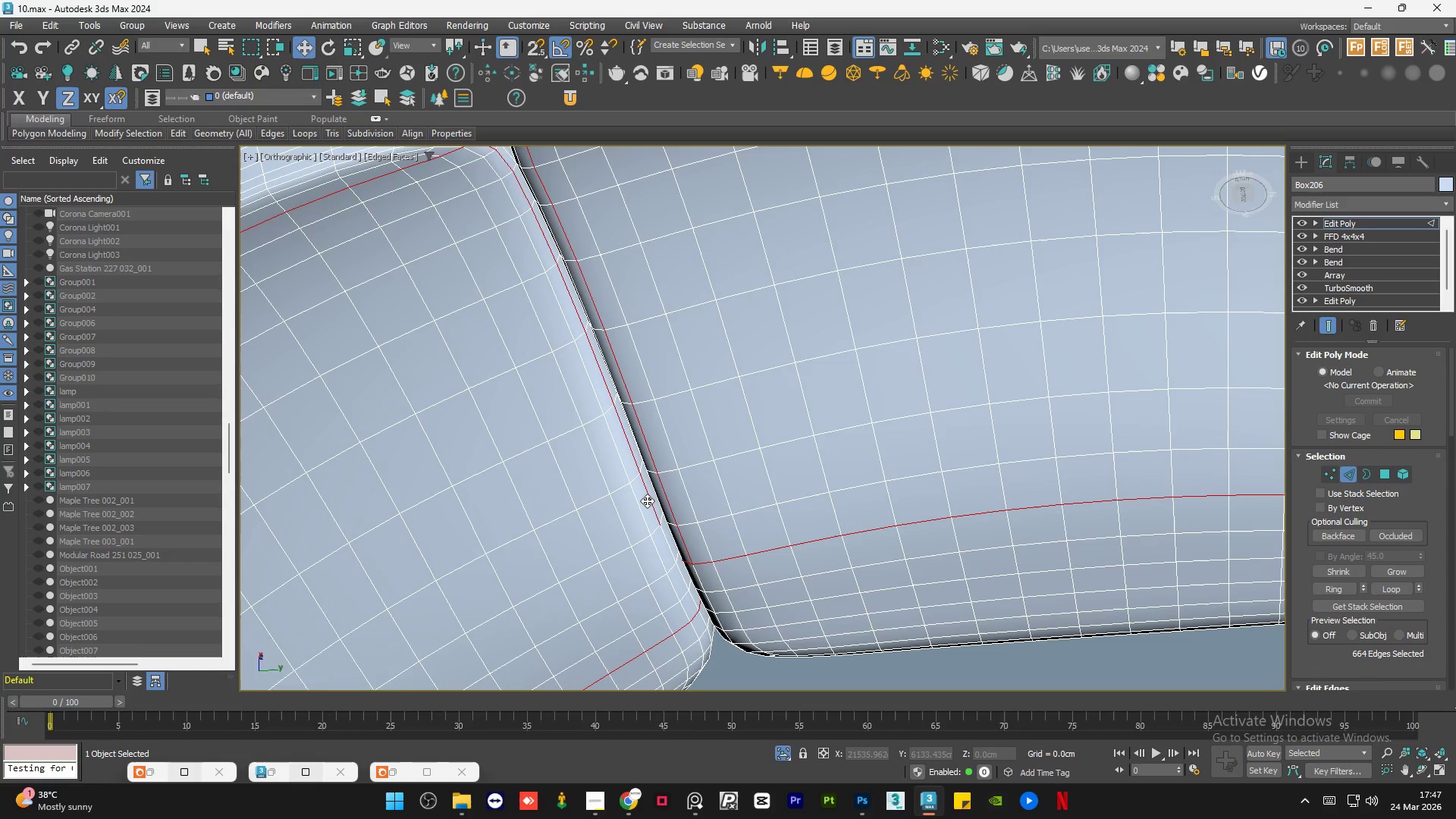 
key(Control+ControlLeft)
 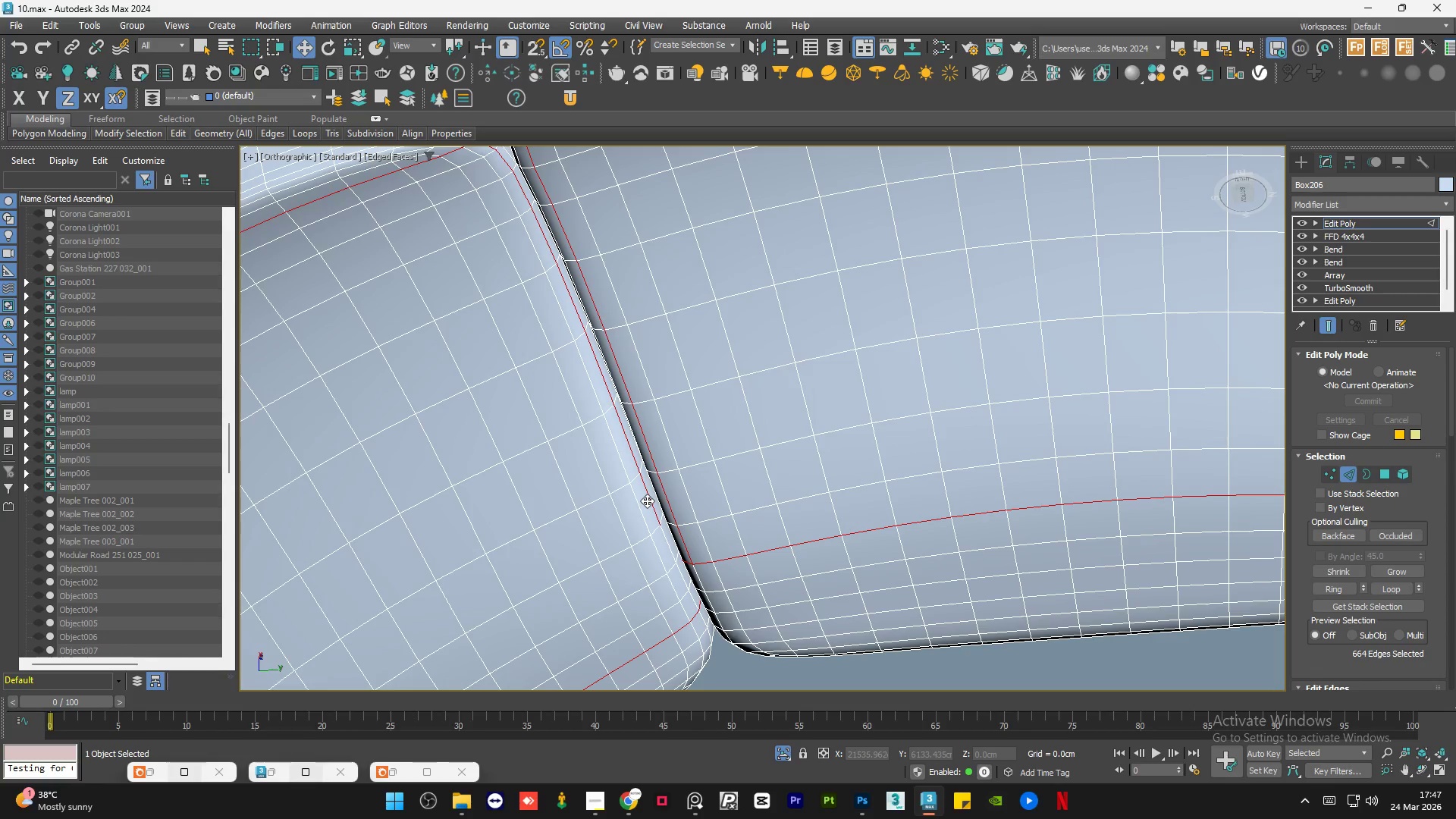 
hold_key(key=ControlLeft, duration=1.5)
left_click([672, 552])
 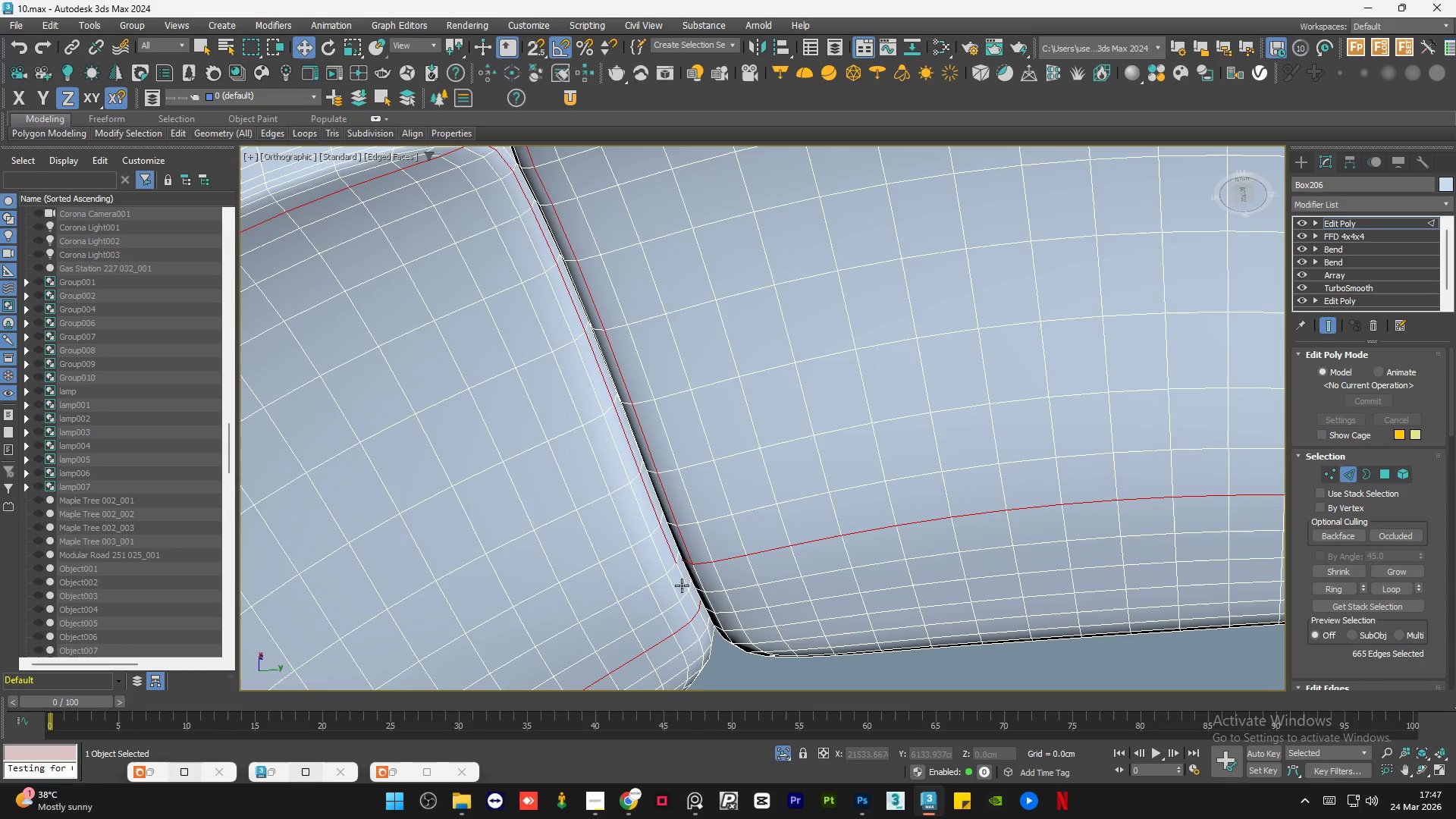 
left_click([686, 577])
 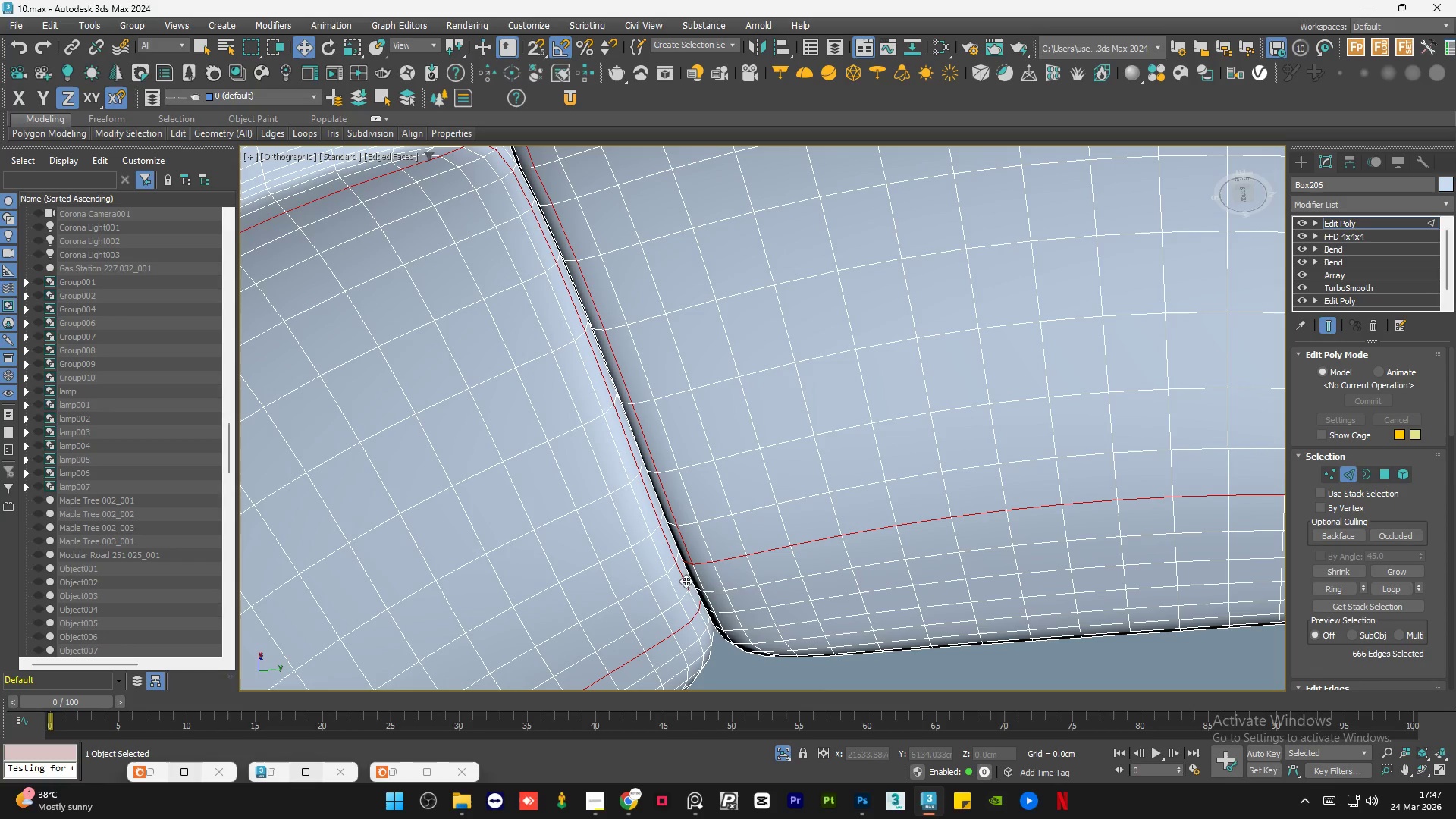 
hold_key(key=ControlLeft, duration=0.5)
left_click([695, 603])
 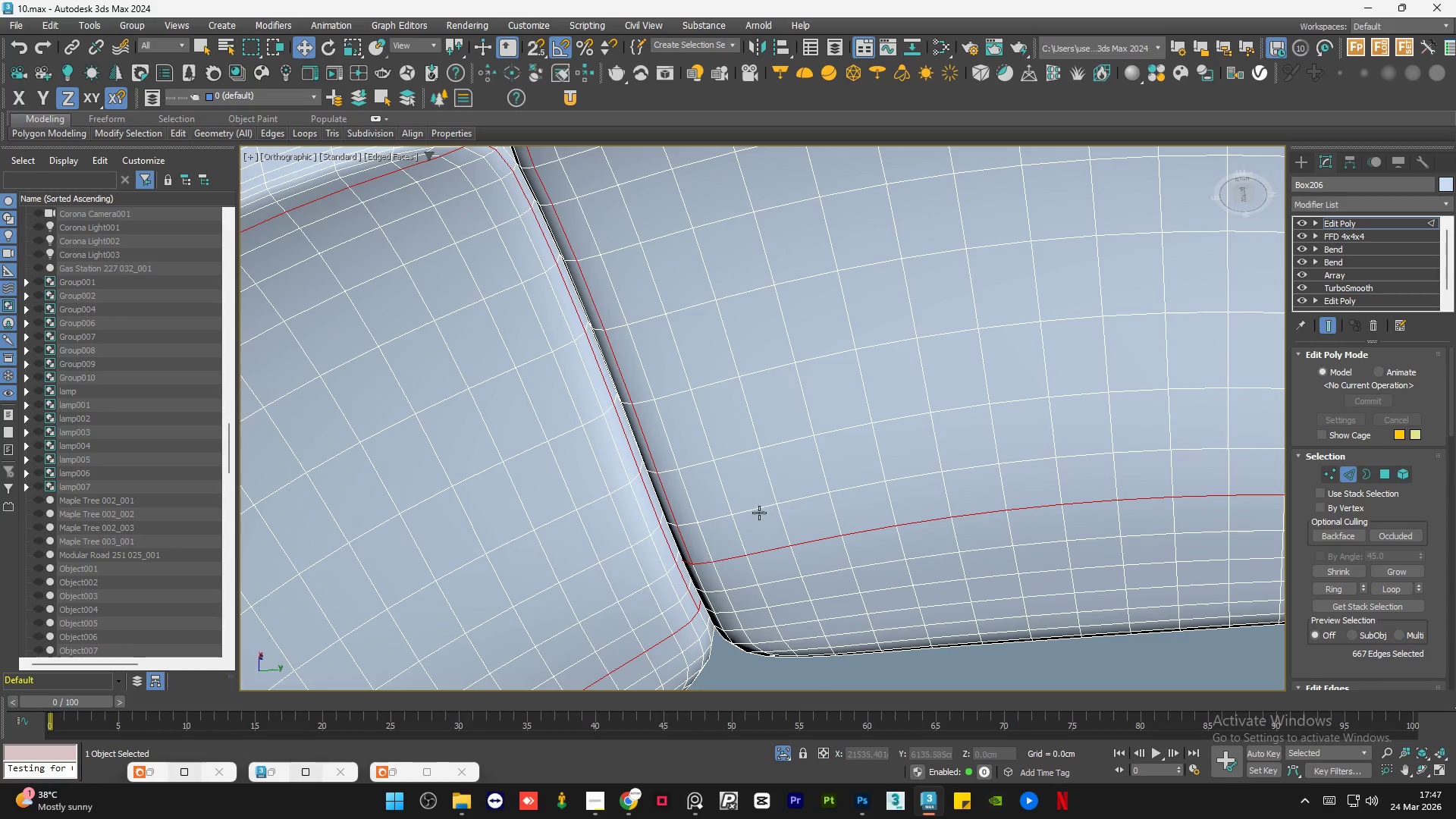 
hold_key(key=AltLeft, duration=0.78)
 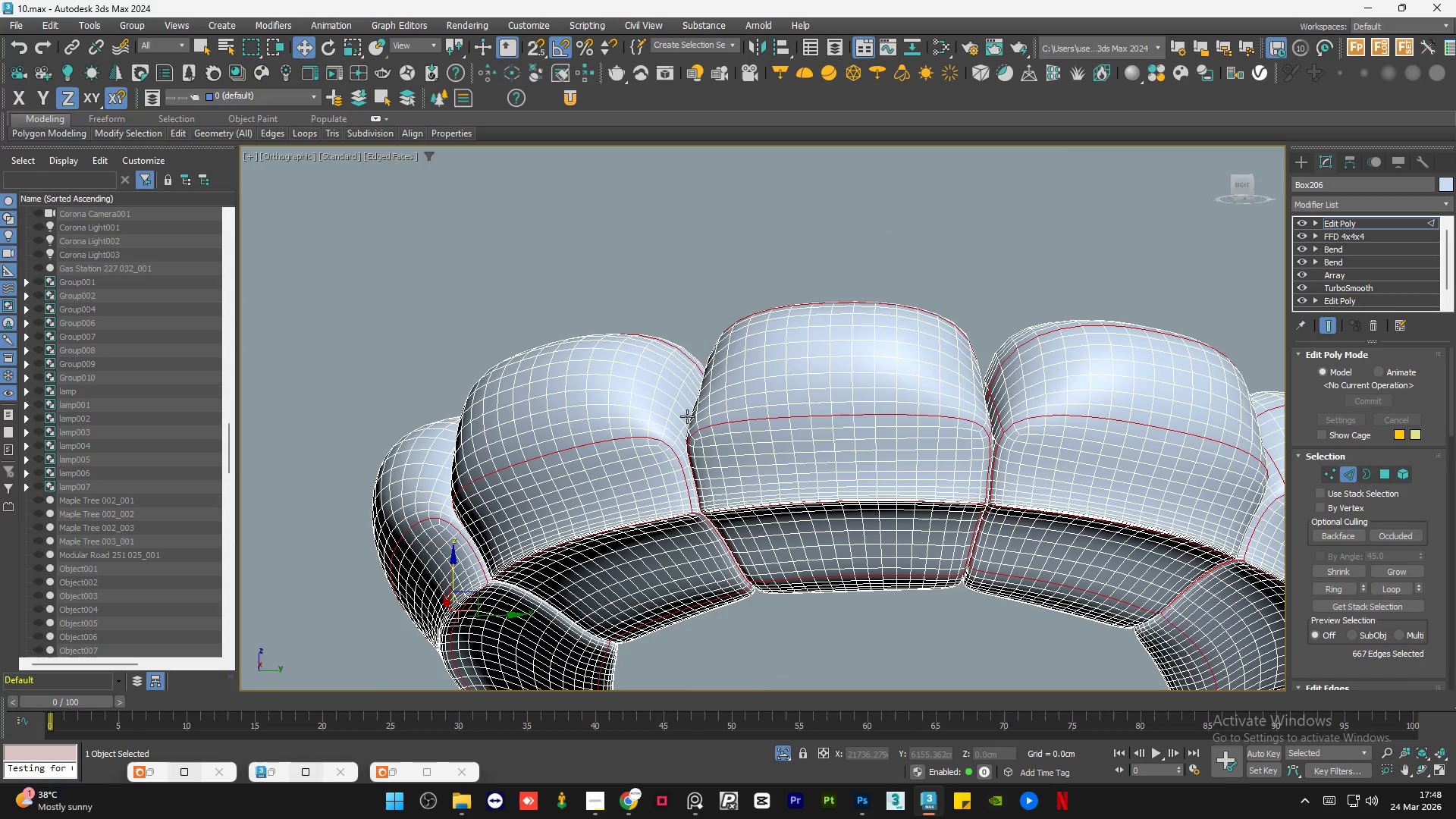 
scroll: coordinate [772, 501], scroll_direction: down, amount: 4.0
 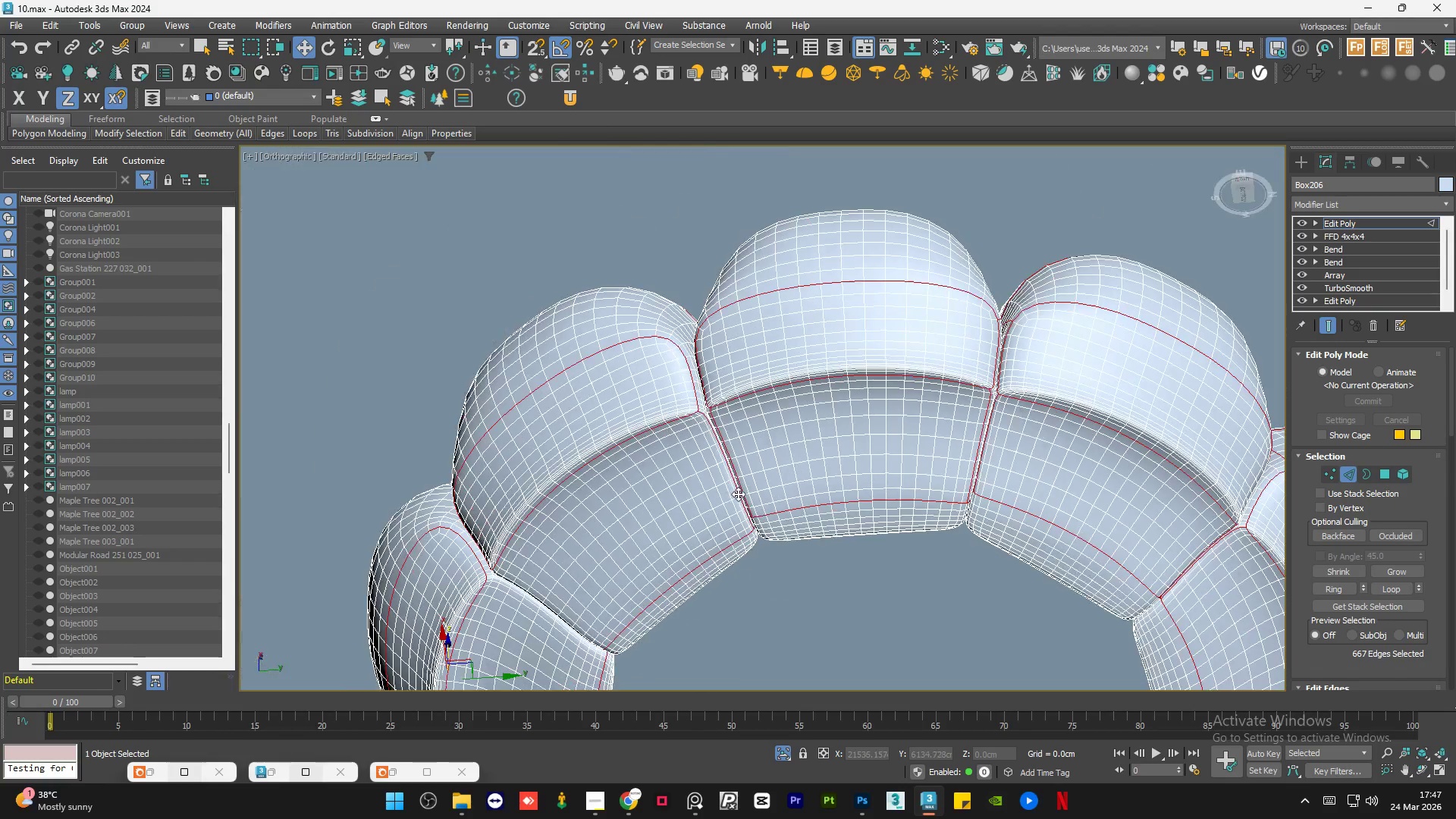 
hold_key(key=ControlLeft, duration=1.5)
 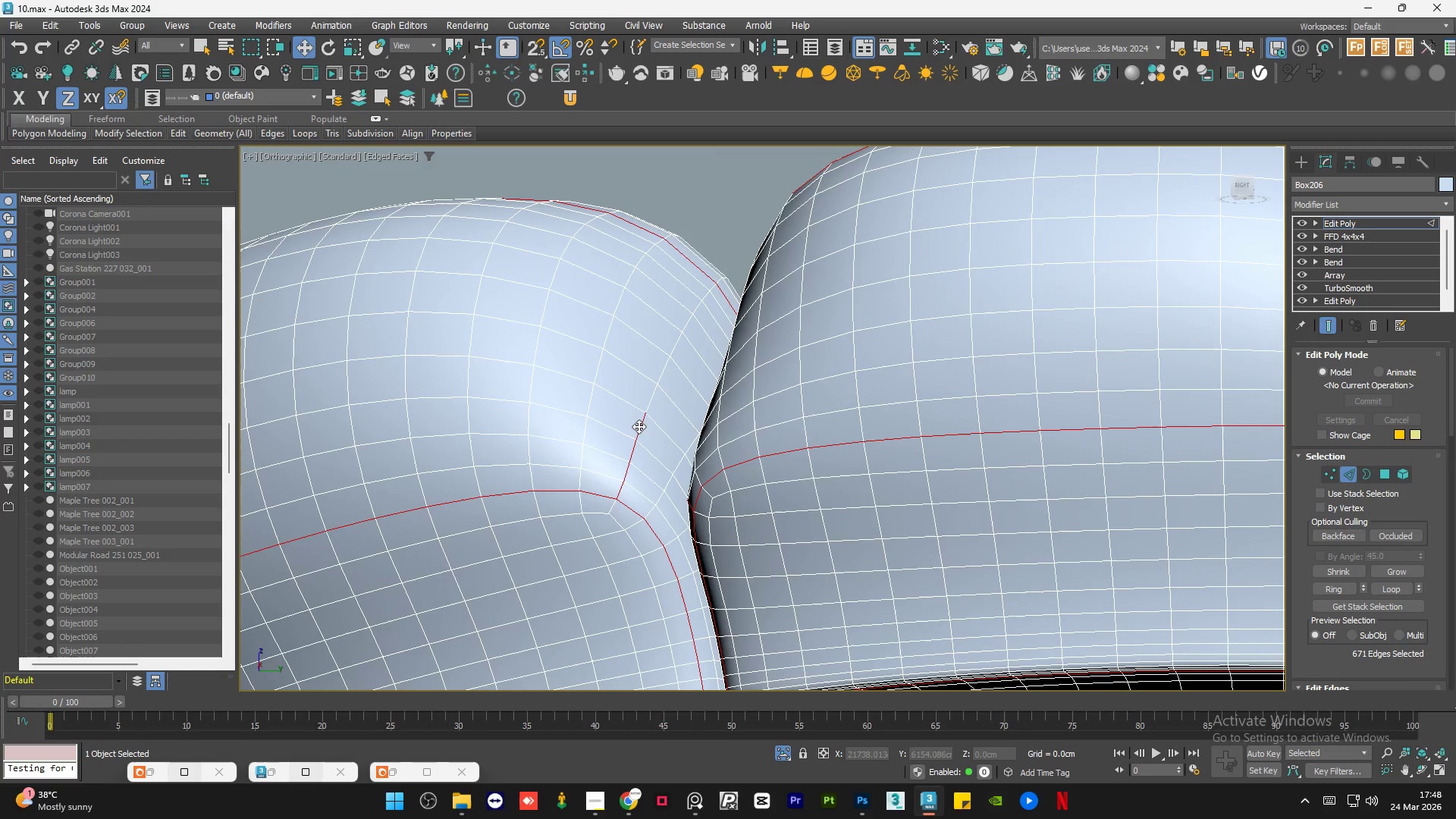 
scroll: coordinate [685, 424], scroll_direction: up, amount: 3.0
 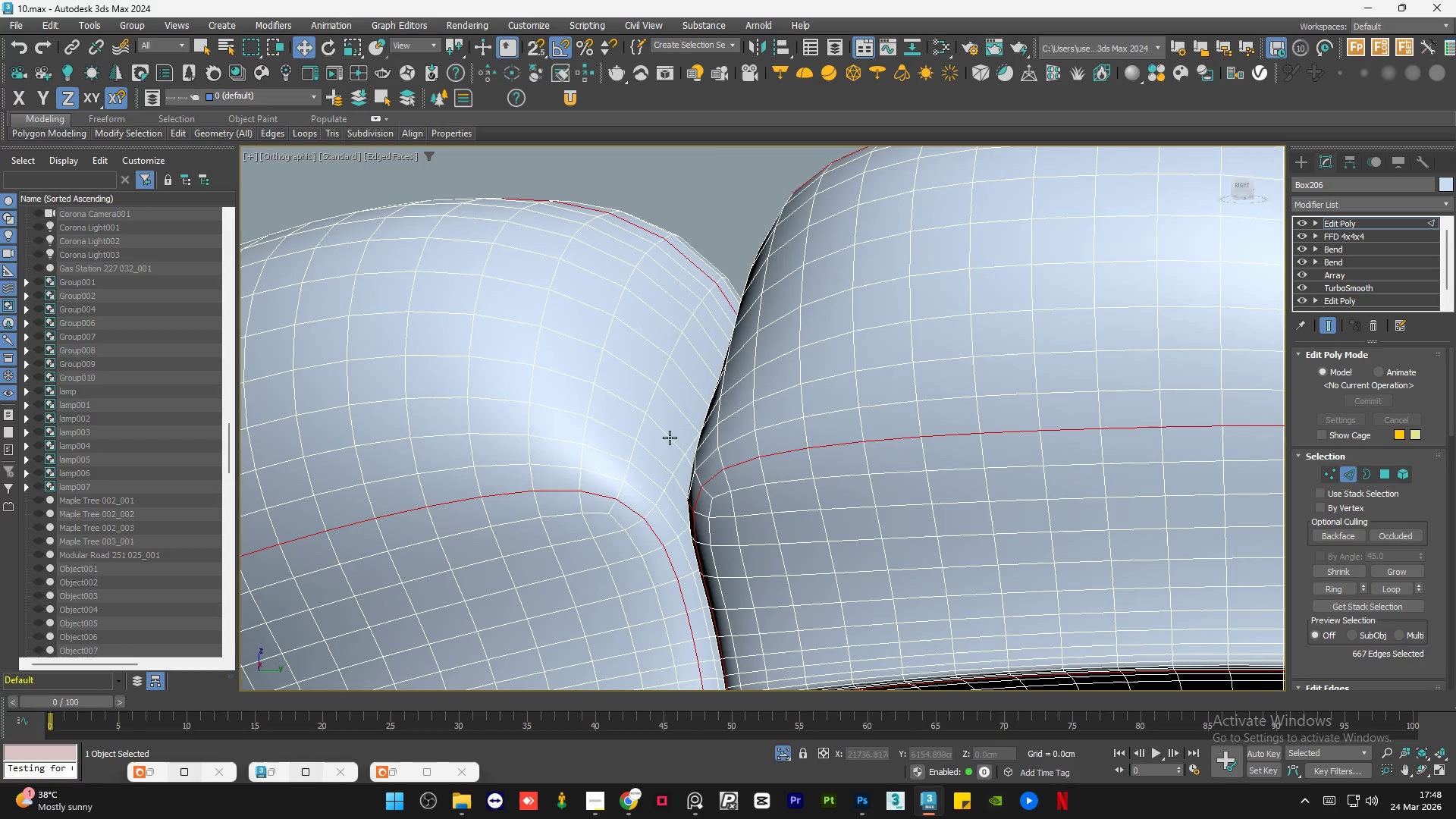 
left_click([619, 491])
 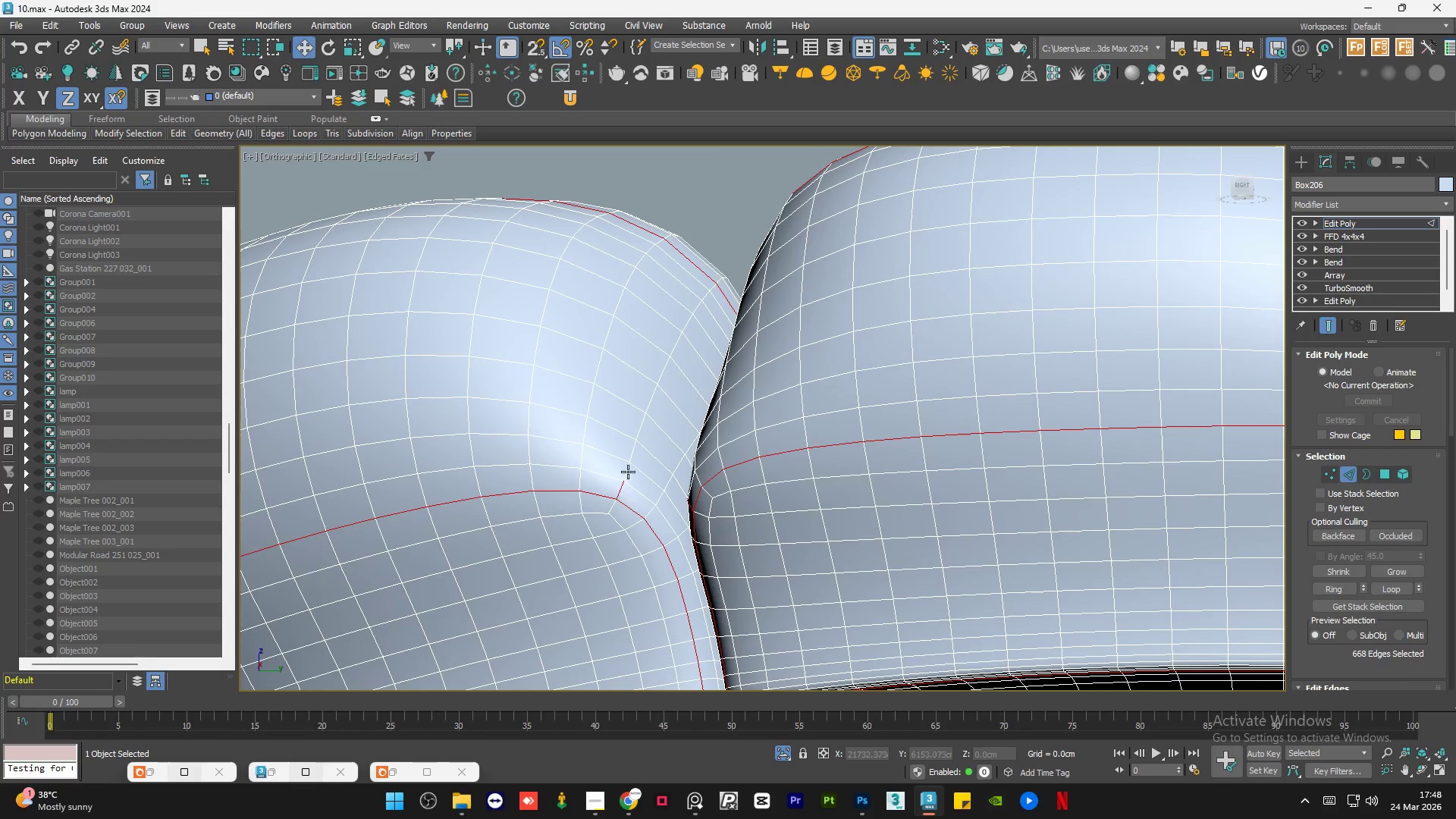 
double_click([628, 470])
 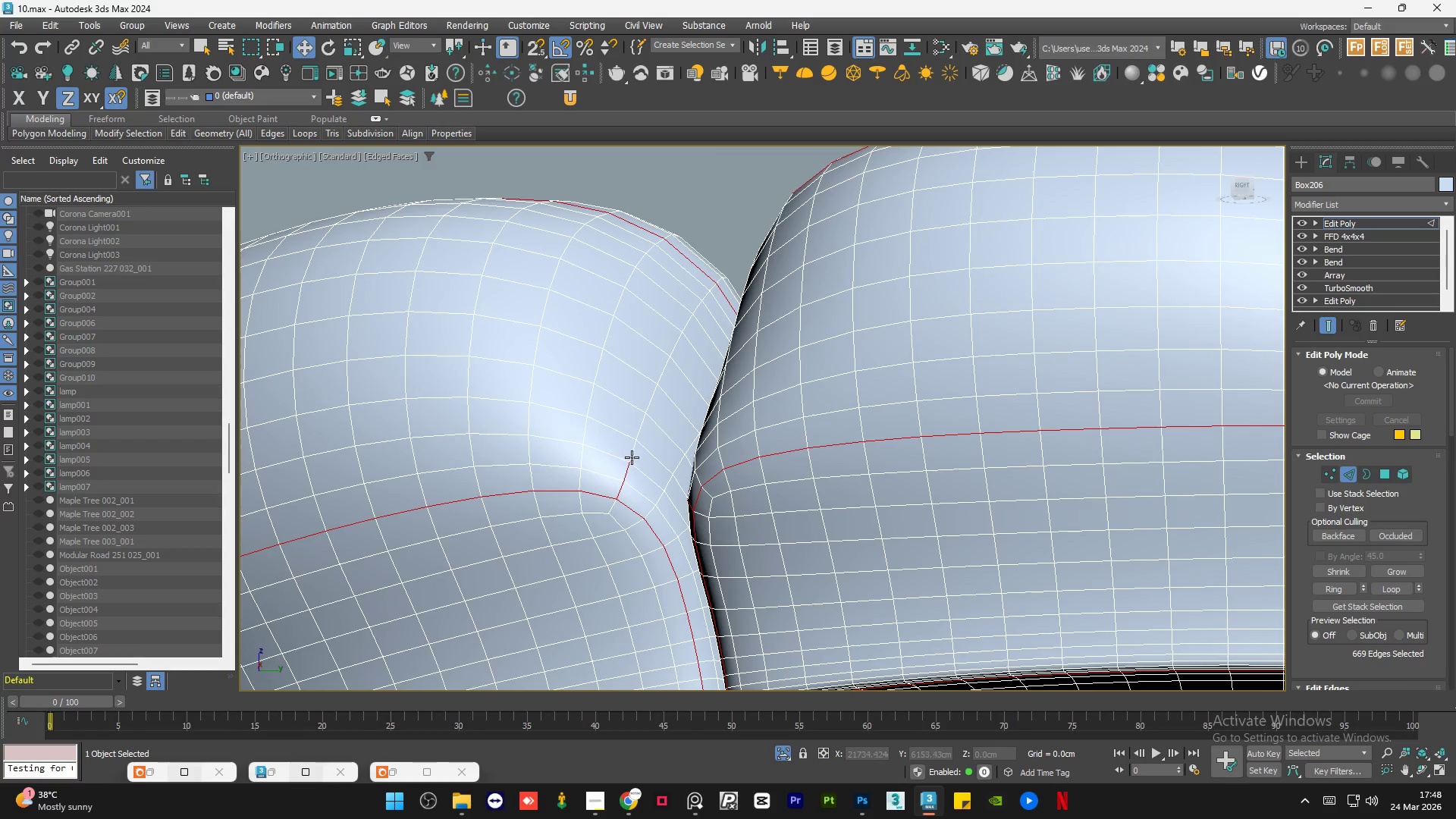 
triple_click([632, 455])
 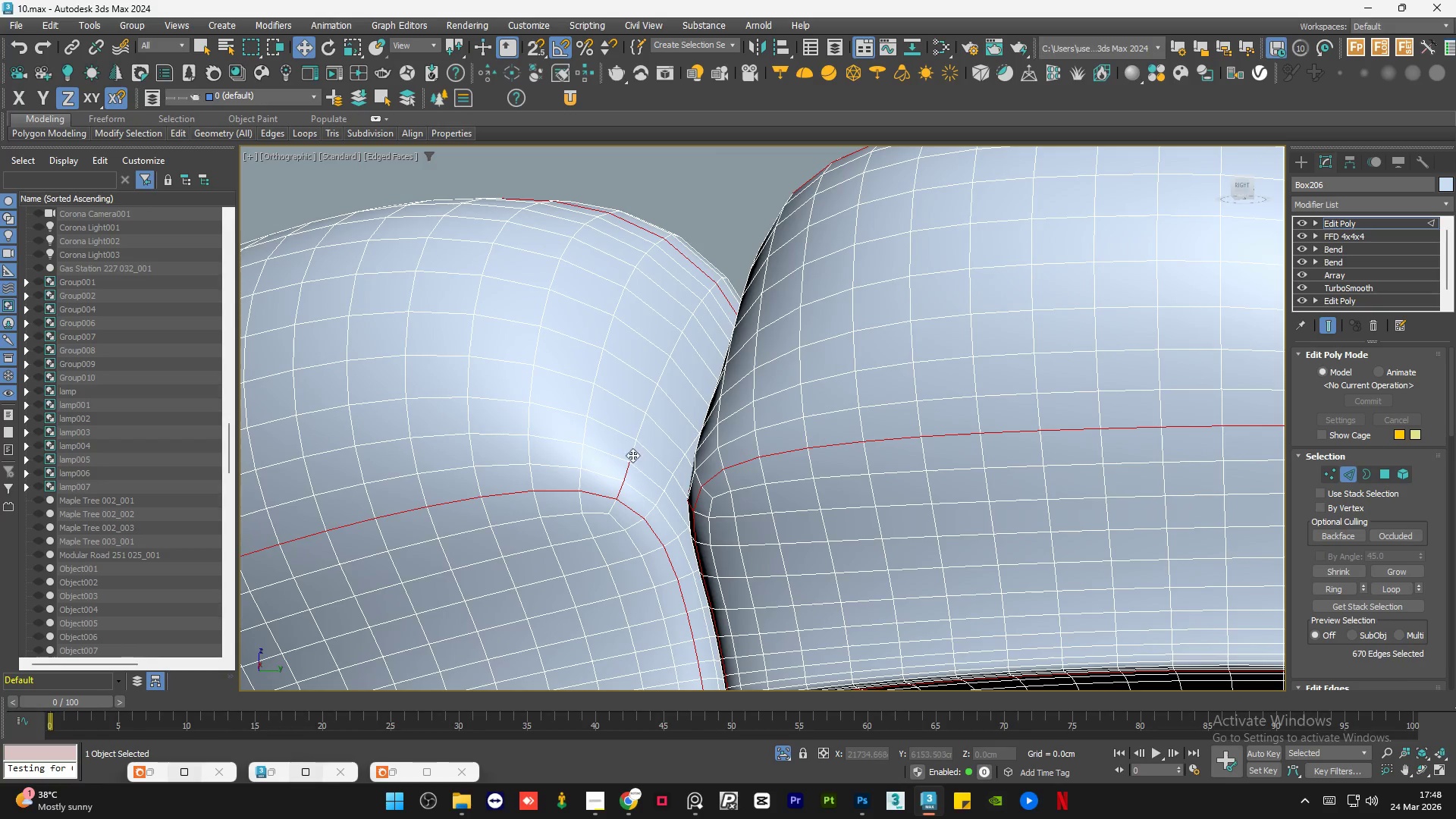 
hold_key(key=ControlLeft, duration=1.52)
triple_click([639, 426])
 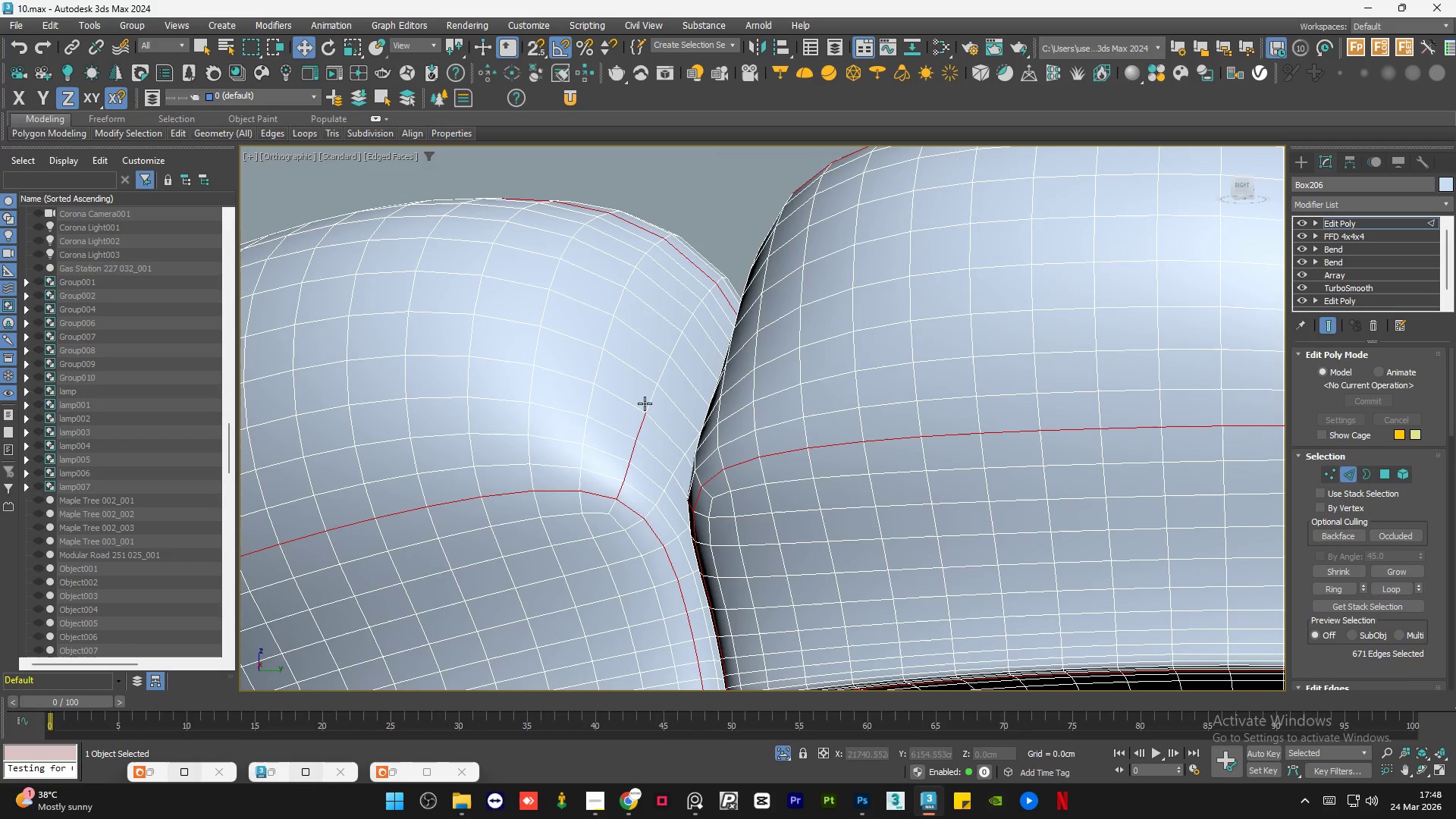 
triple_click([645, 401])
 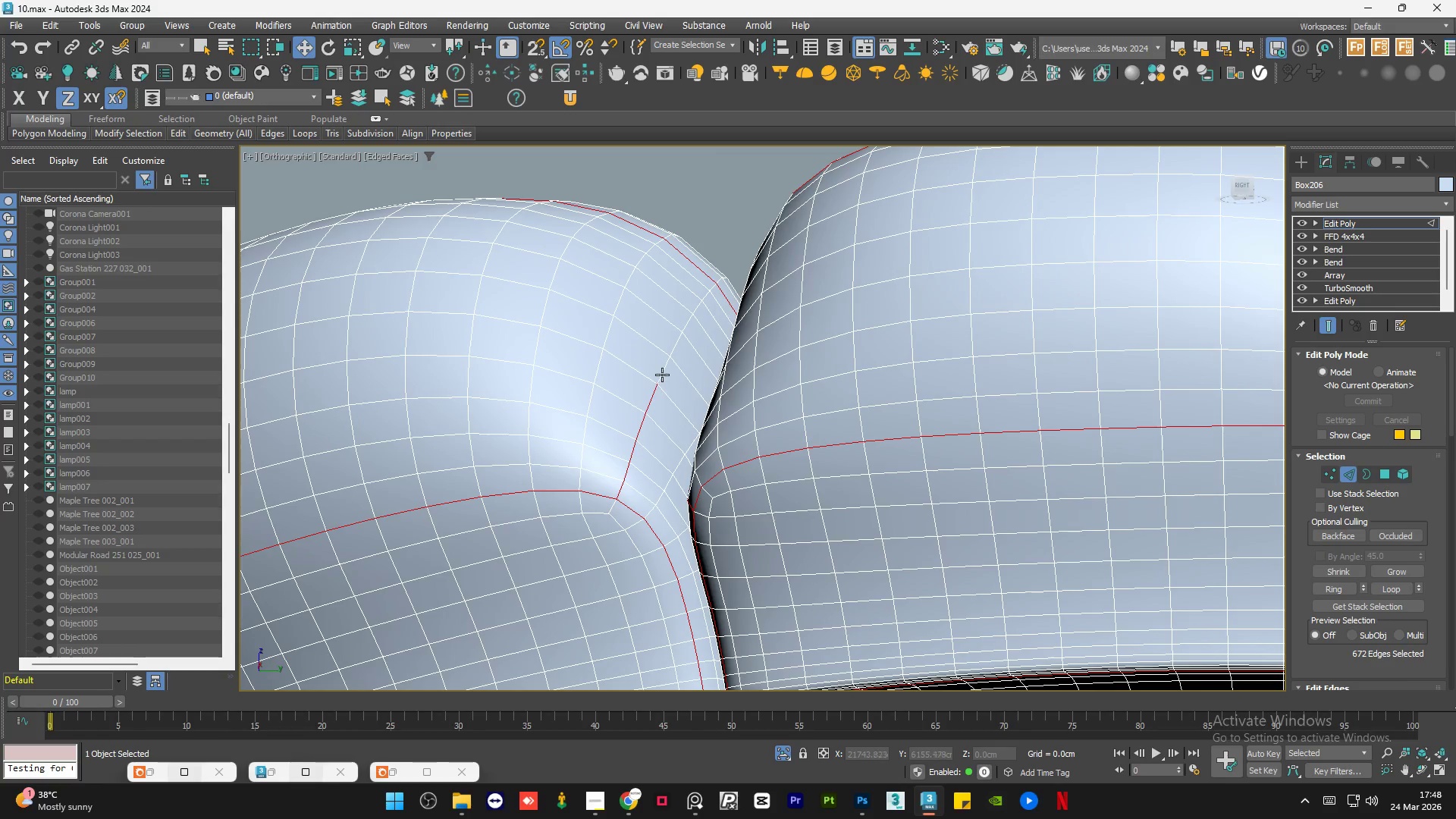 
triple_click([662, 370])
 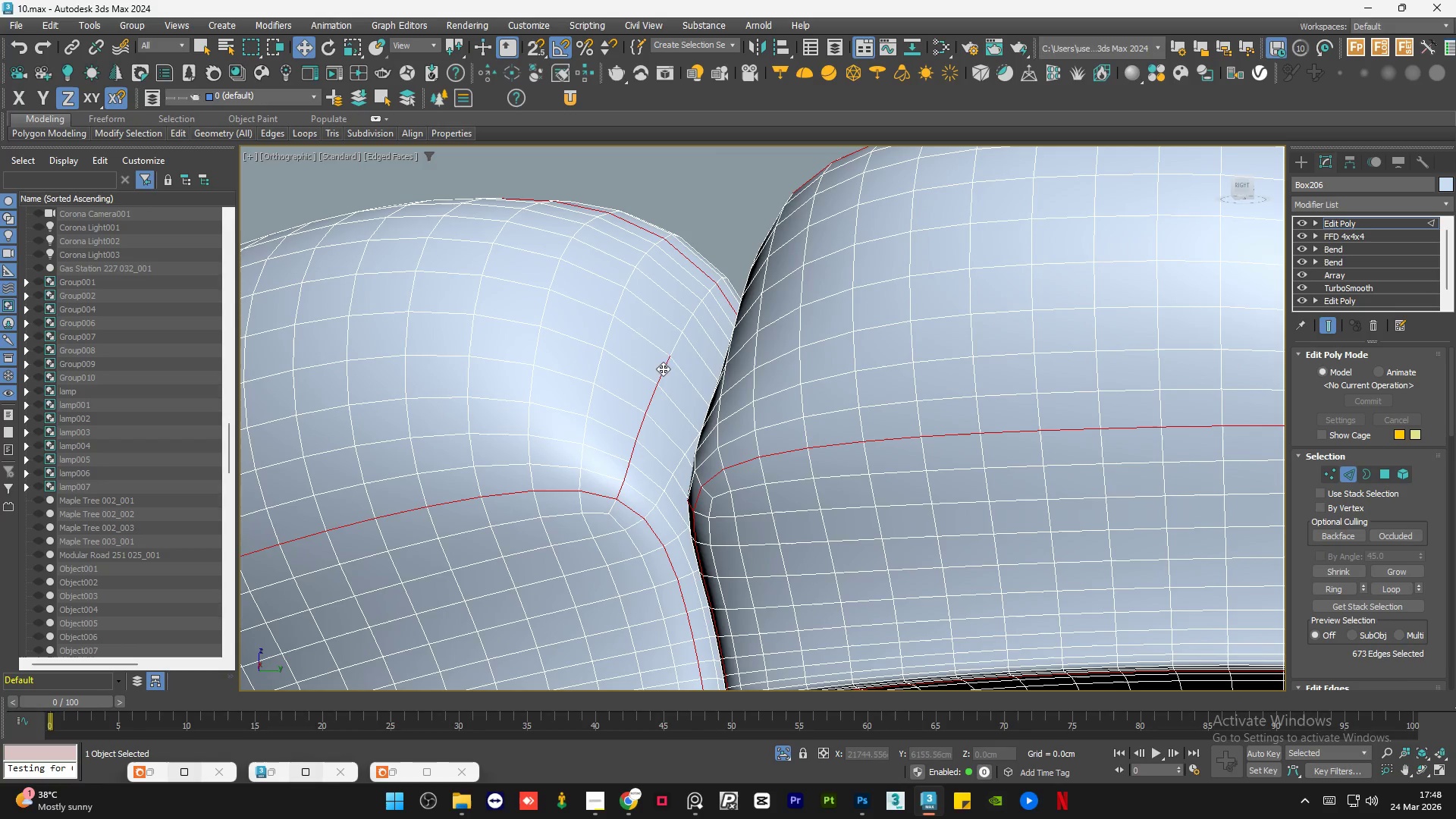 
hold_key(key=ControlLeft, duration=1.53)
left_click([684, 322])
 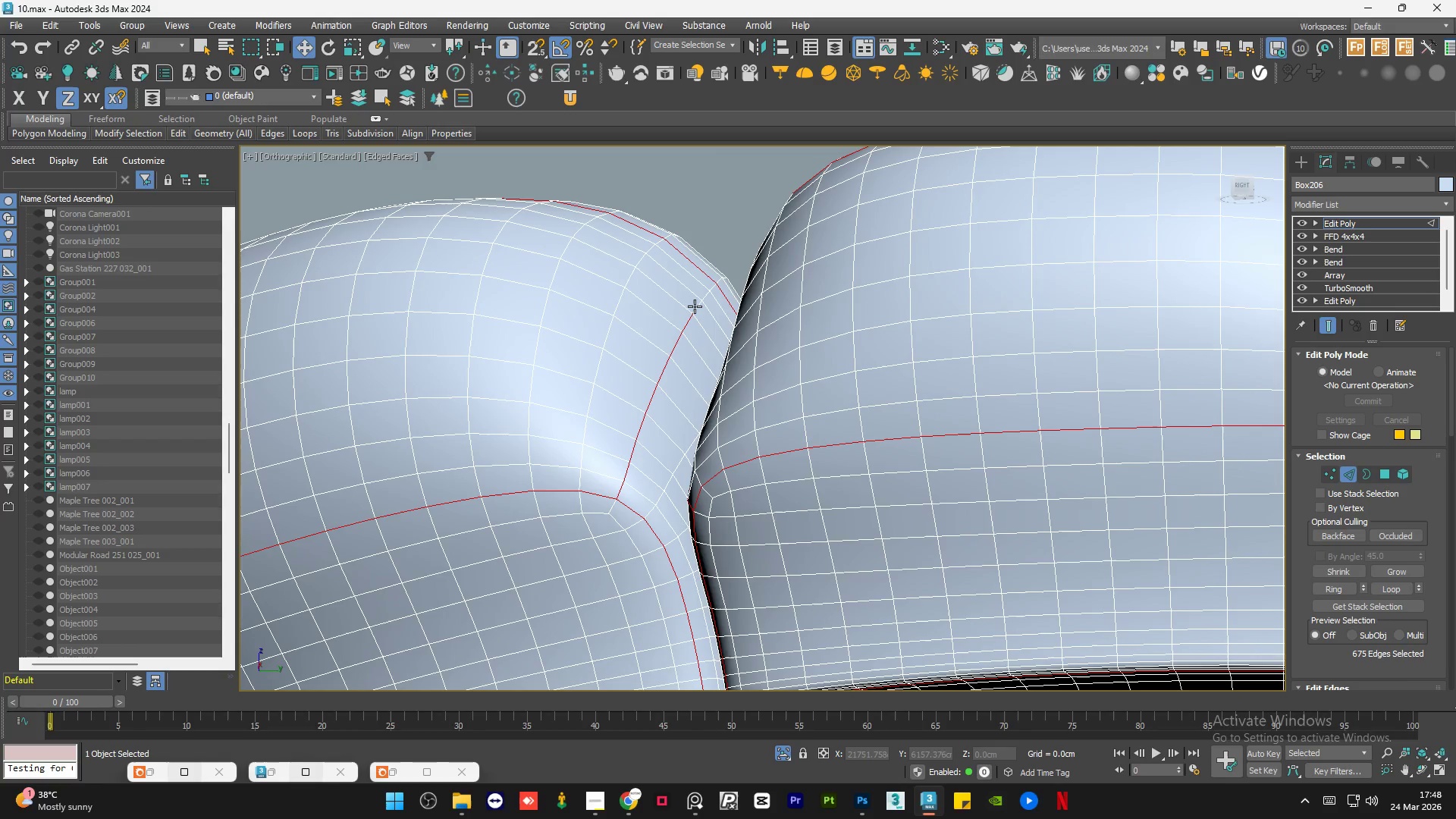 
left_click([697, 305])
 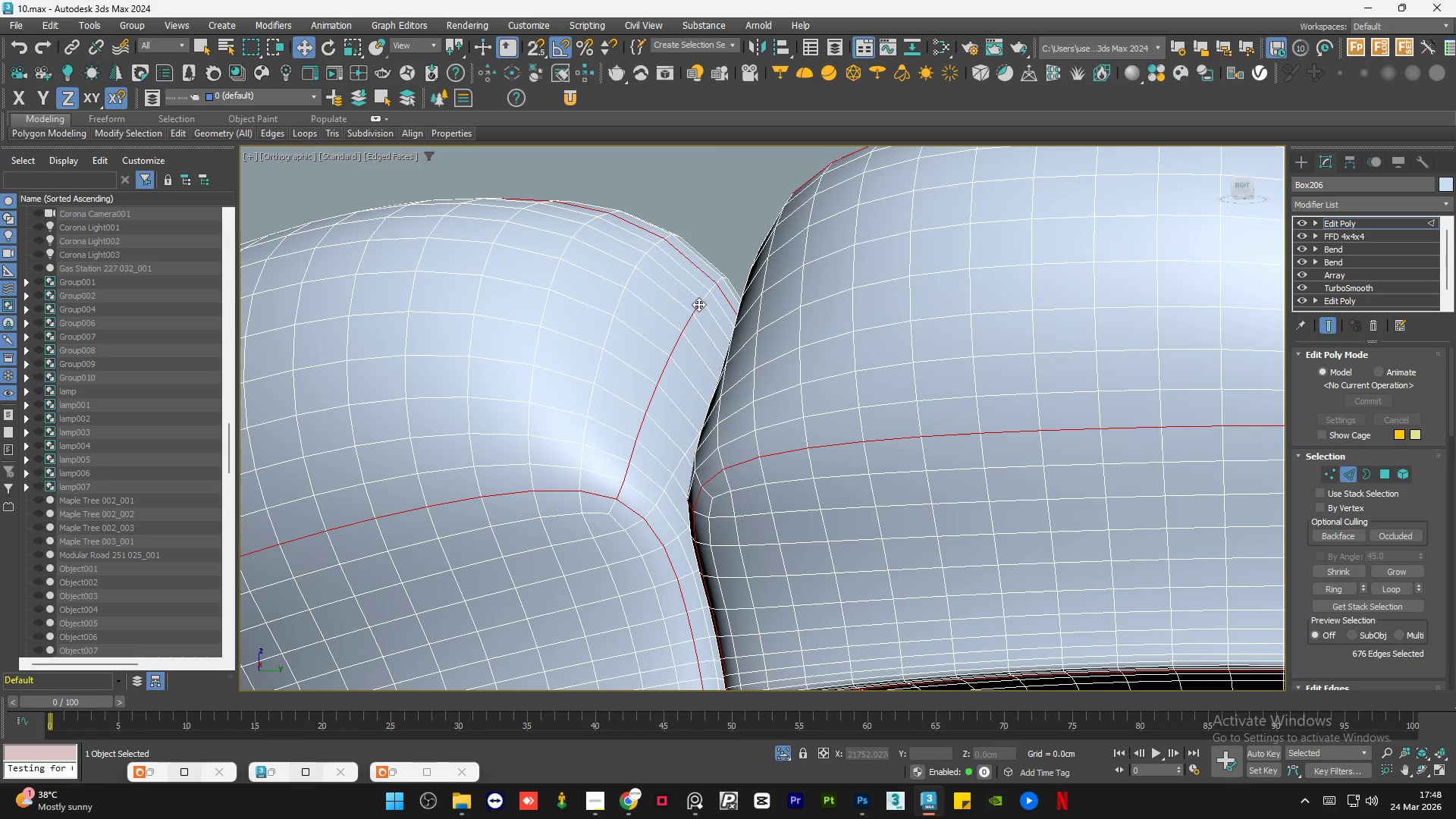 
hold_key(key=ControlLeft, duration=0.89)
double_click([704, 296])
 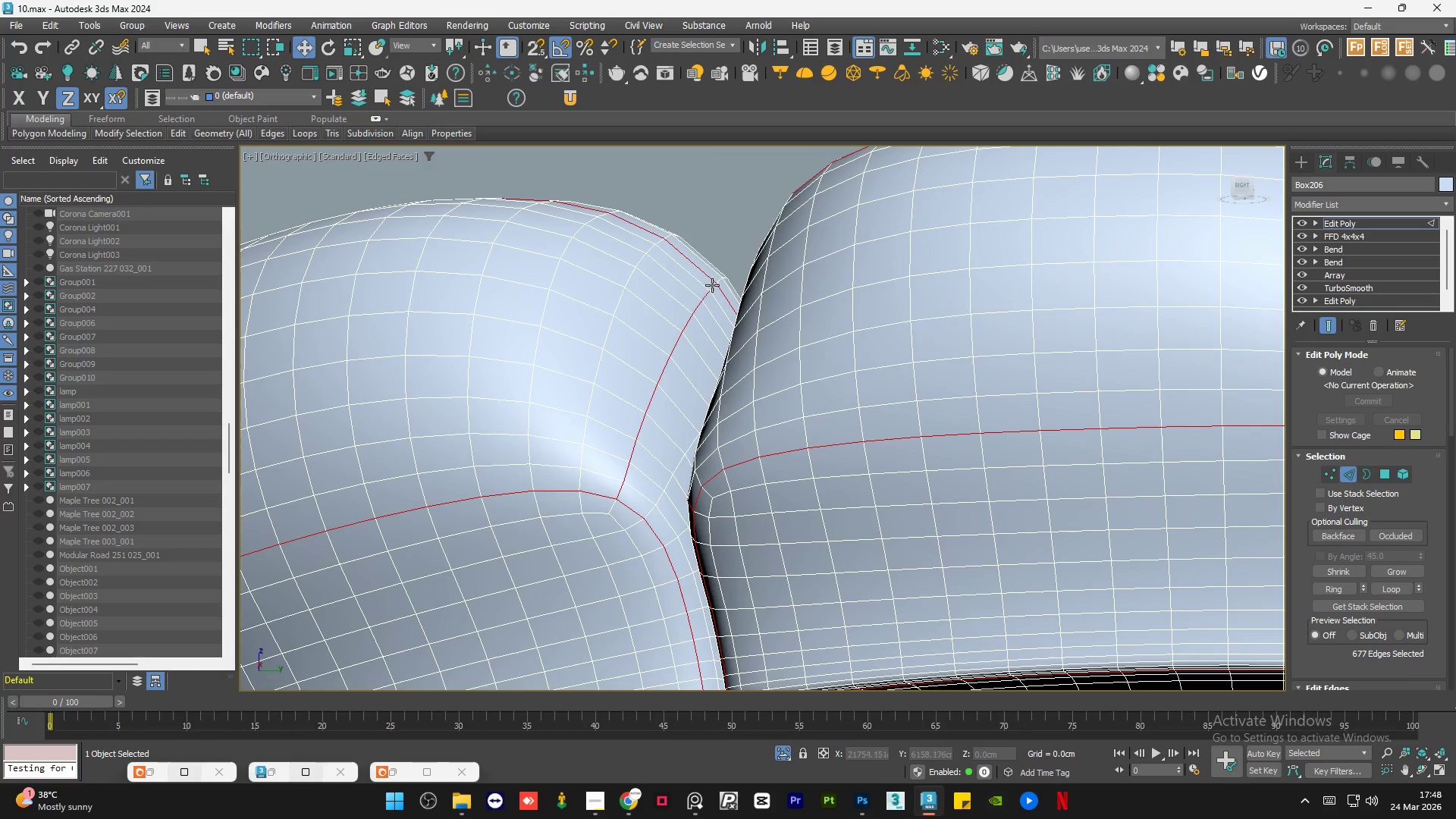 
triple_click([712, 284])
 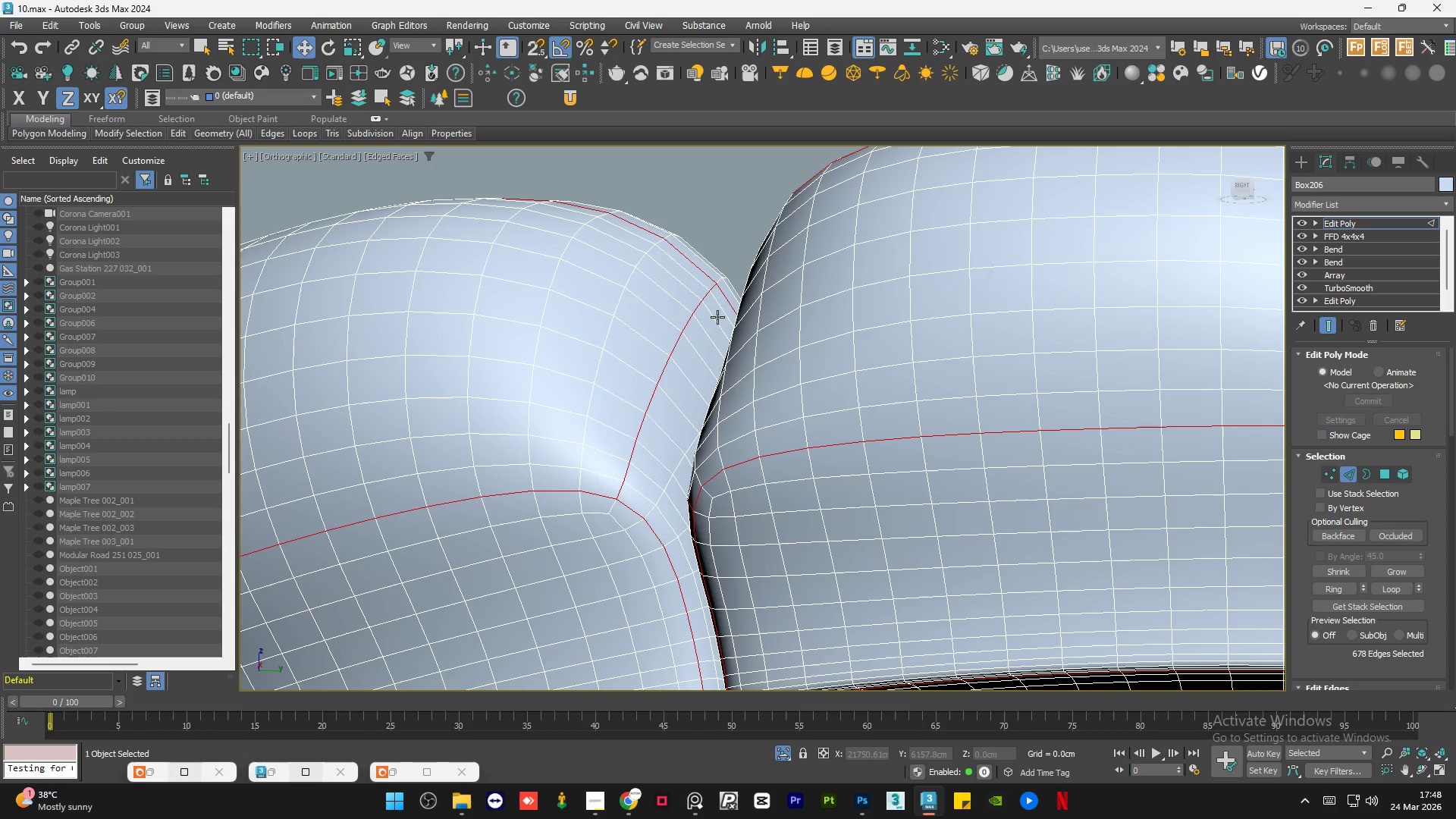 
hold_key(key=AltLeft, duration=1.26)
 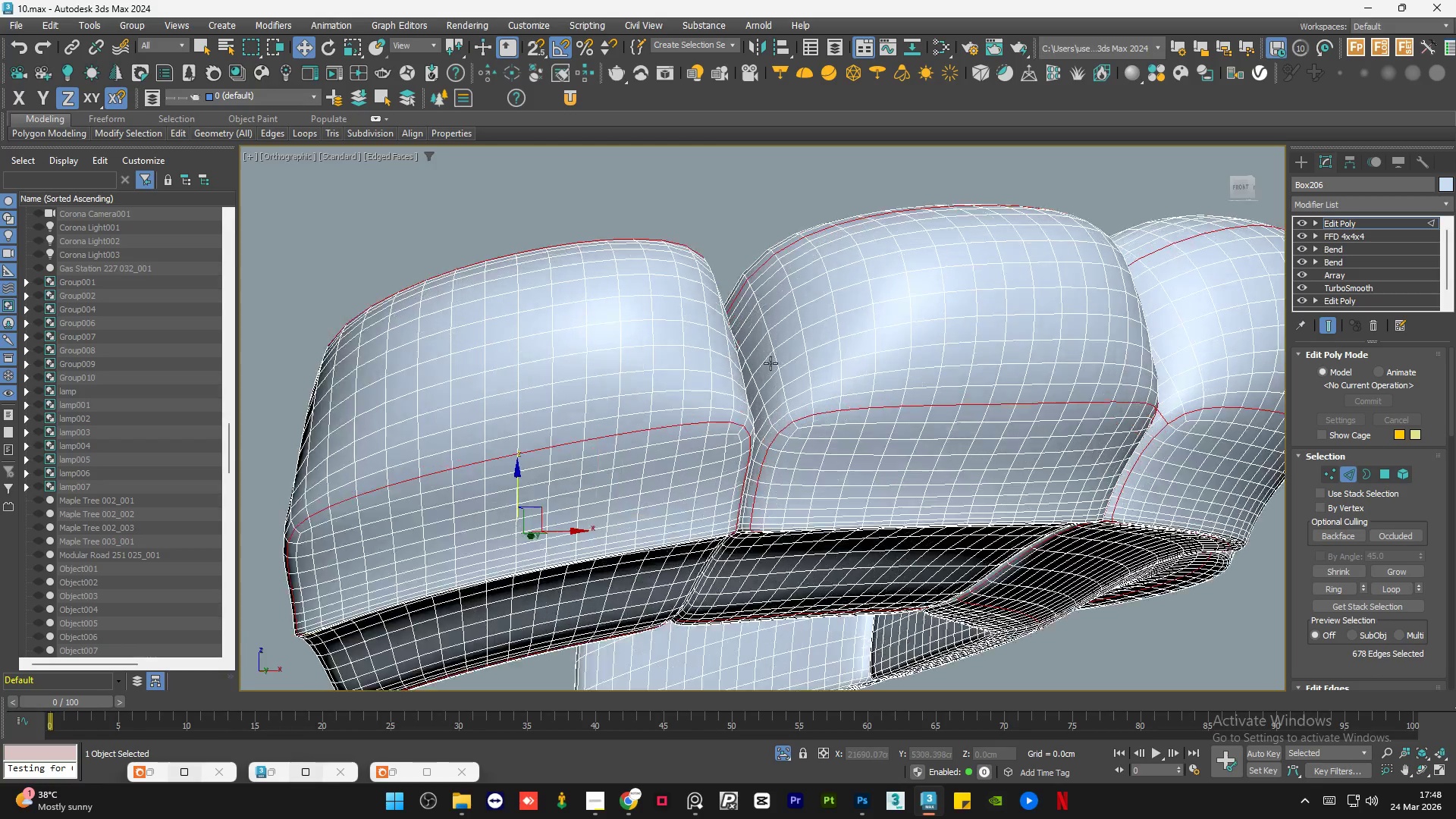 
scroll: coordinate [726, 318], scroll_direction: down, amount: 4.0
 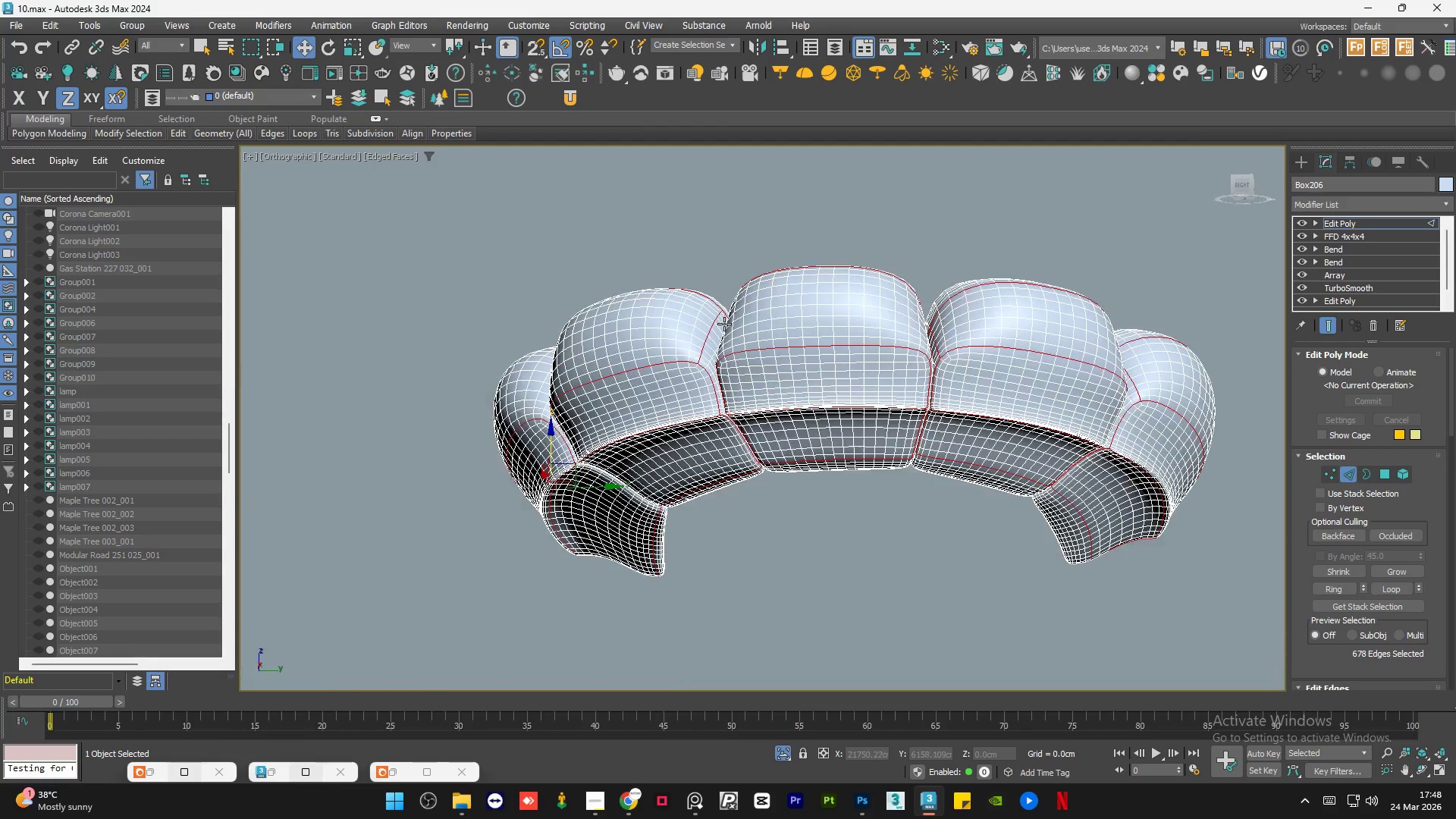 
scroll: coordinate [792, 374], scroll_direction: up, amount: 1.0
 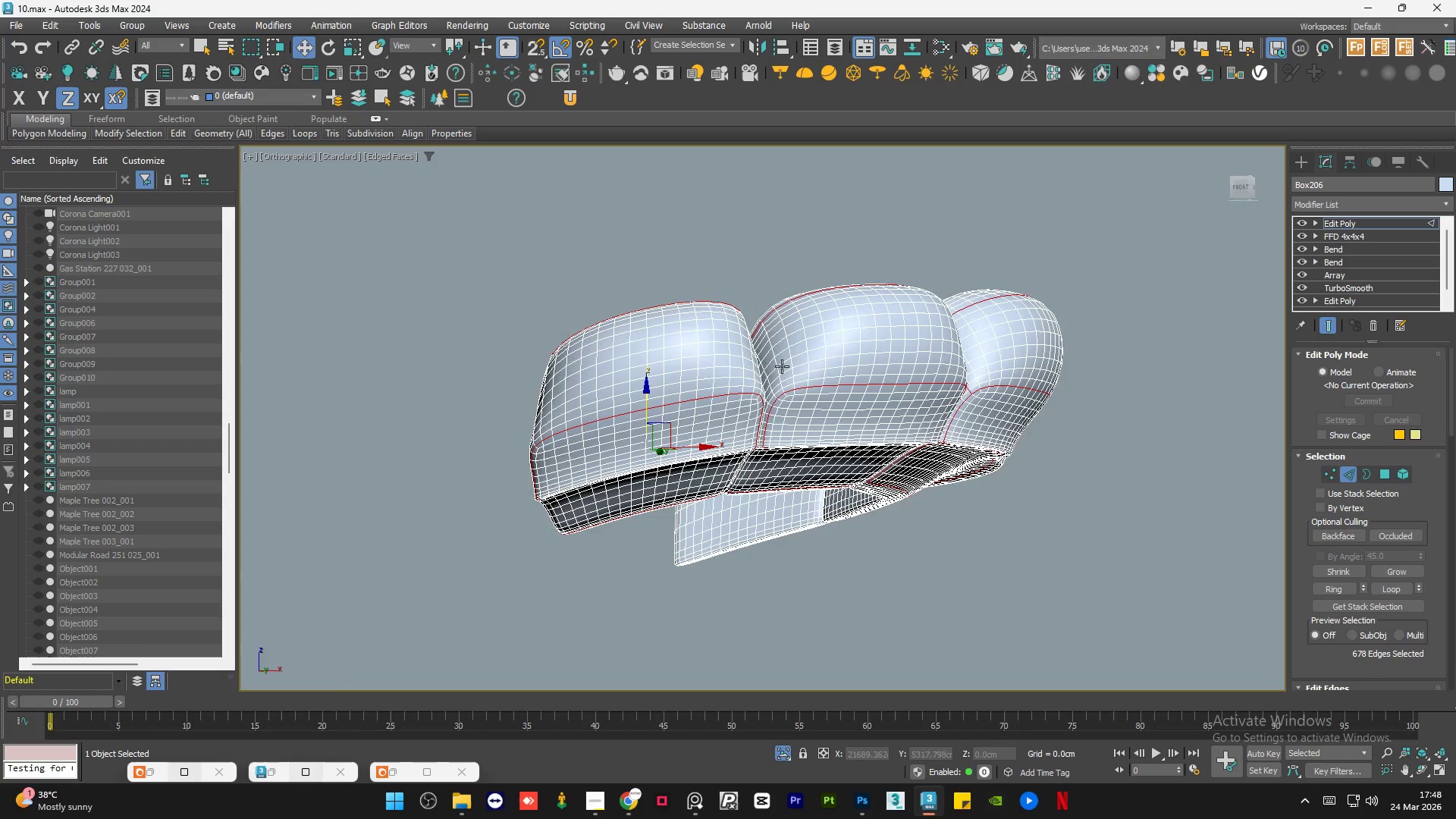 
hold_key(key=ControlLeft, duration=0.42)
 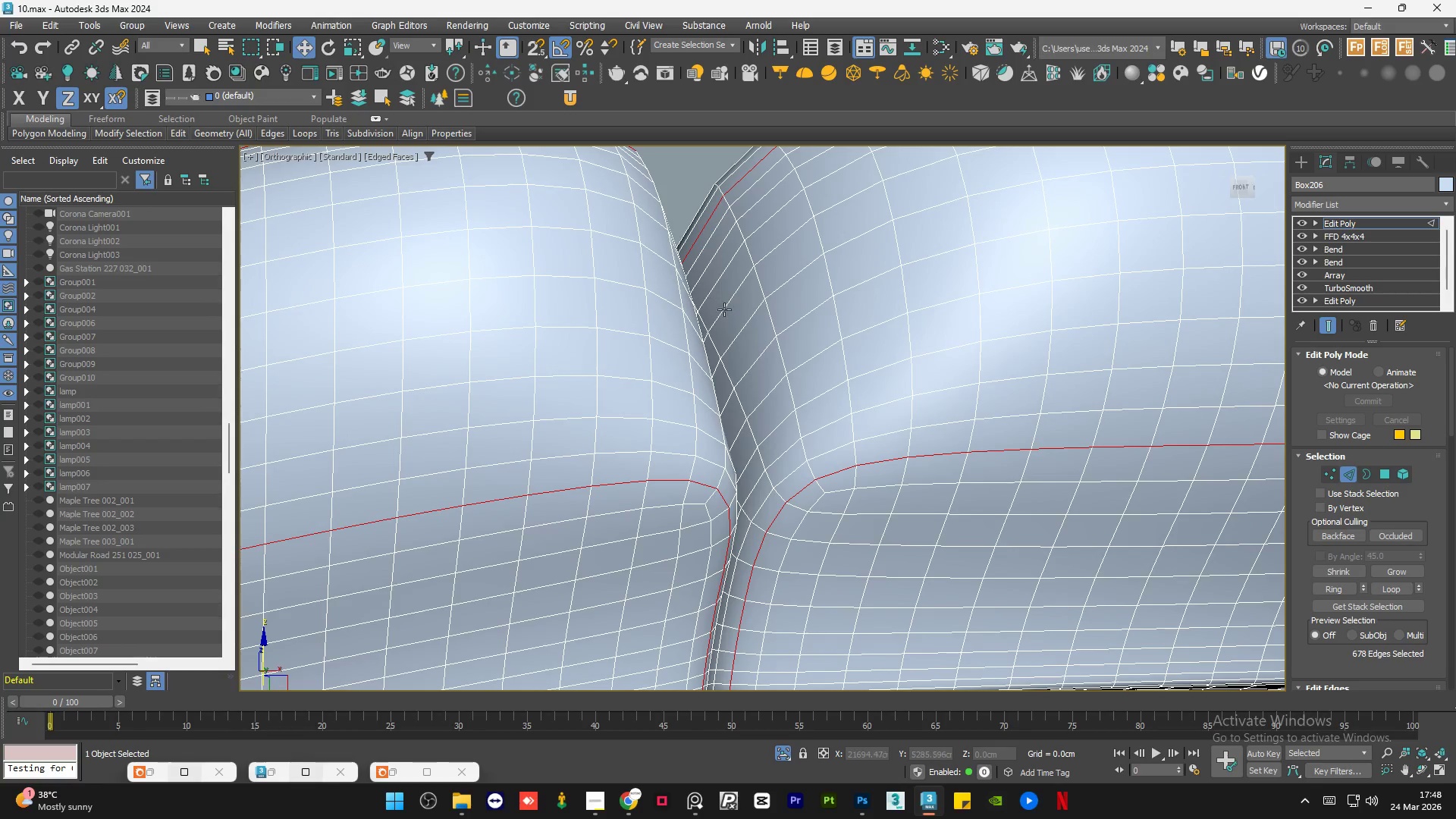 
scroll: coordinate [770, 363], scroll_direction: up, amount: 4.0
 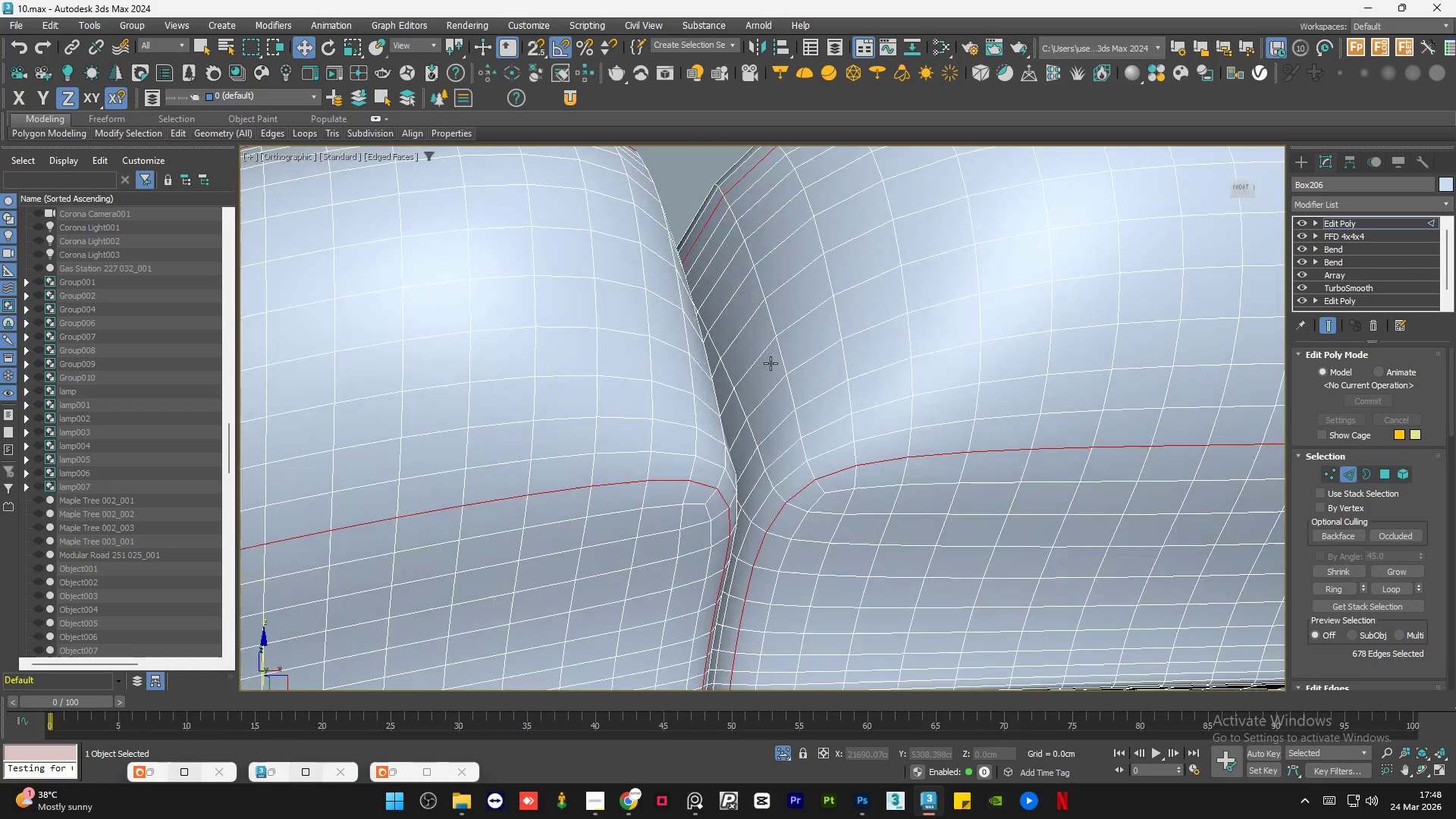 
hold_key(key=AltLeft, duration=0.67)
 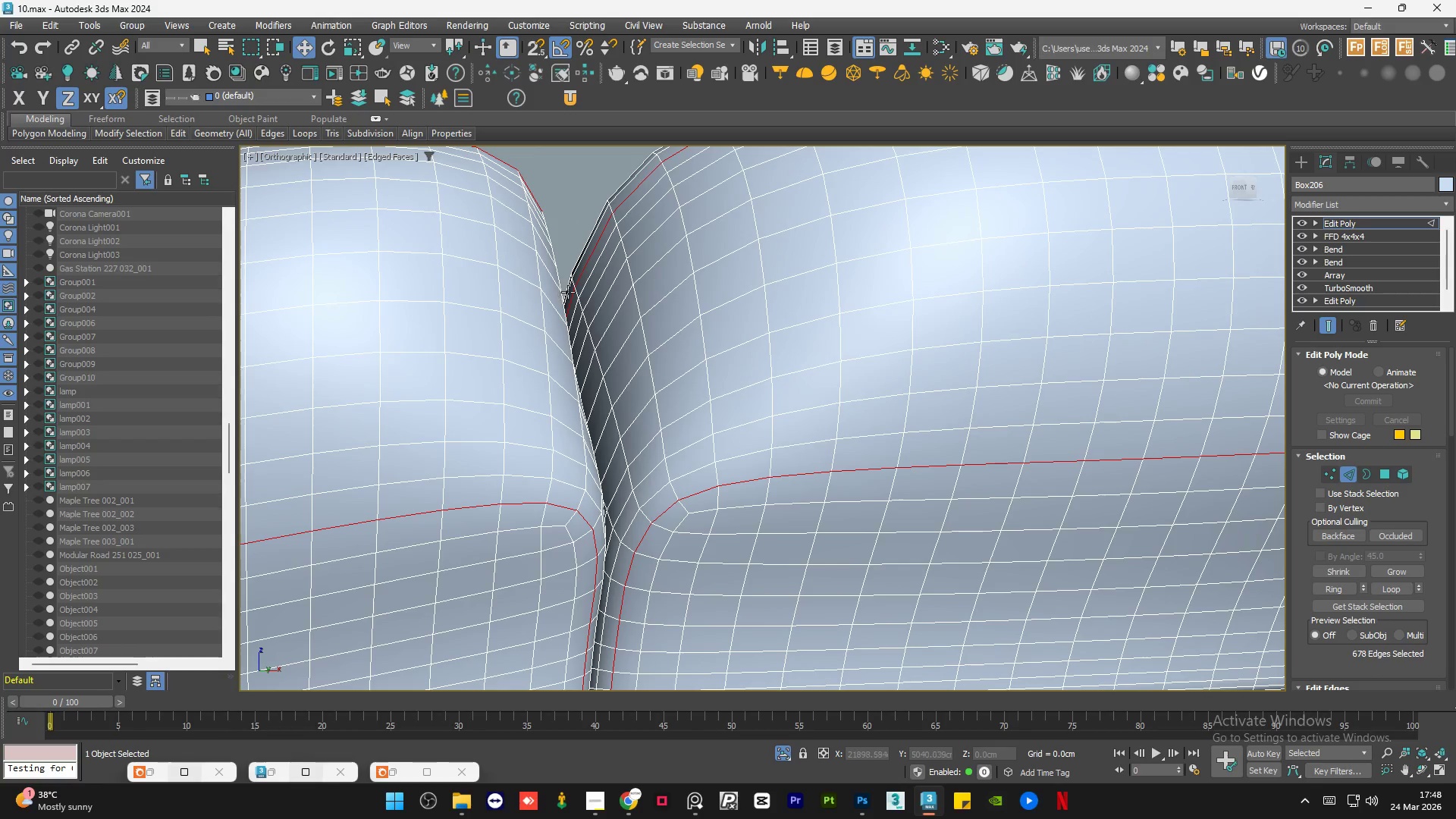 
hold_key(key=AltLeft, duration=7.67)
 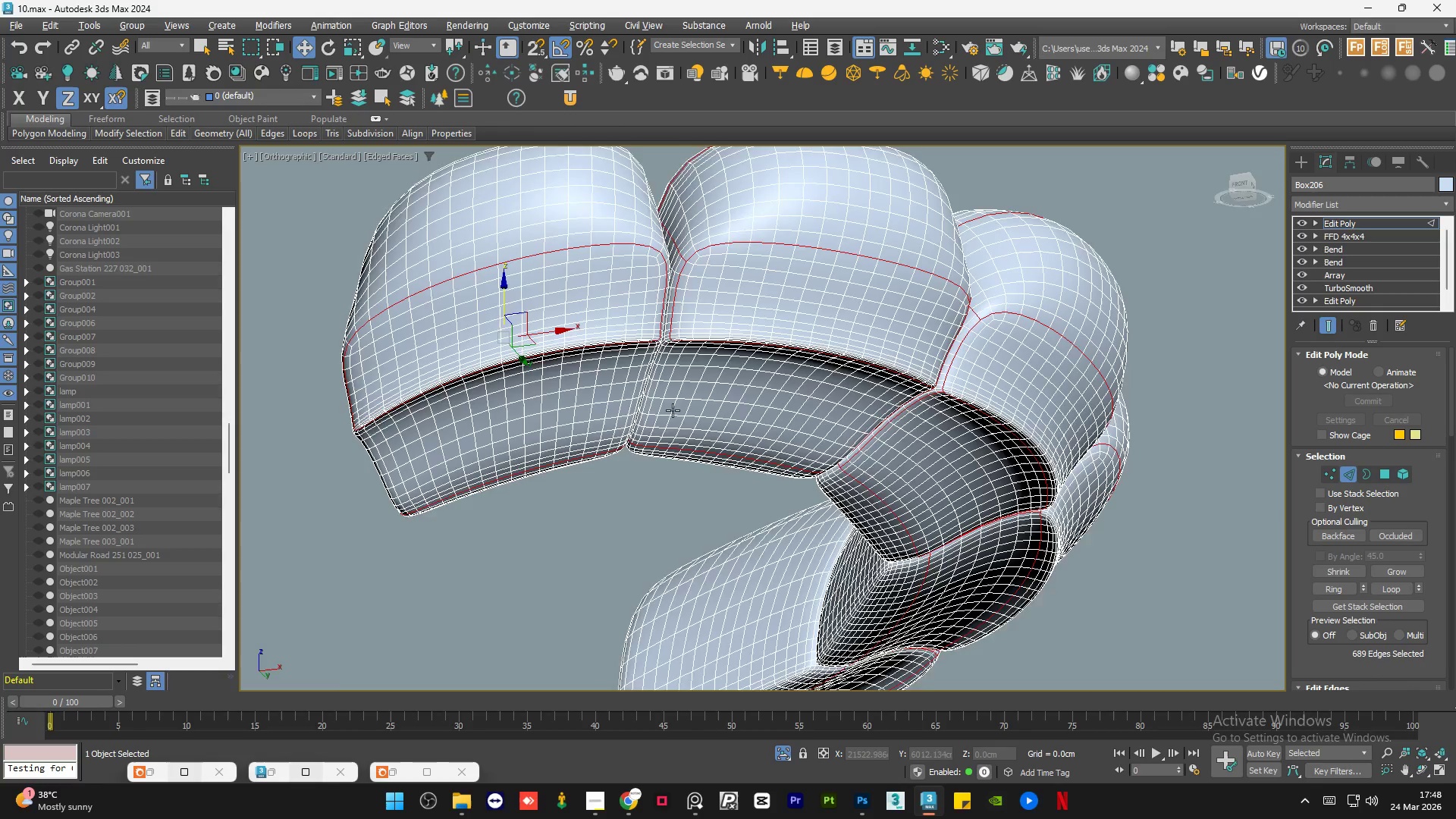 
key(Control+ControlLeft)
 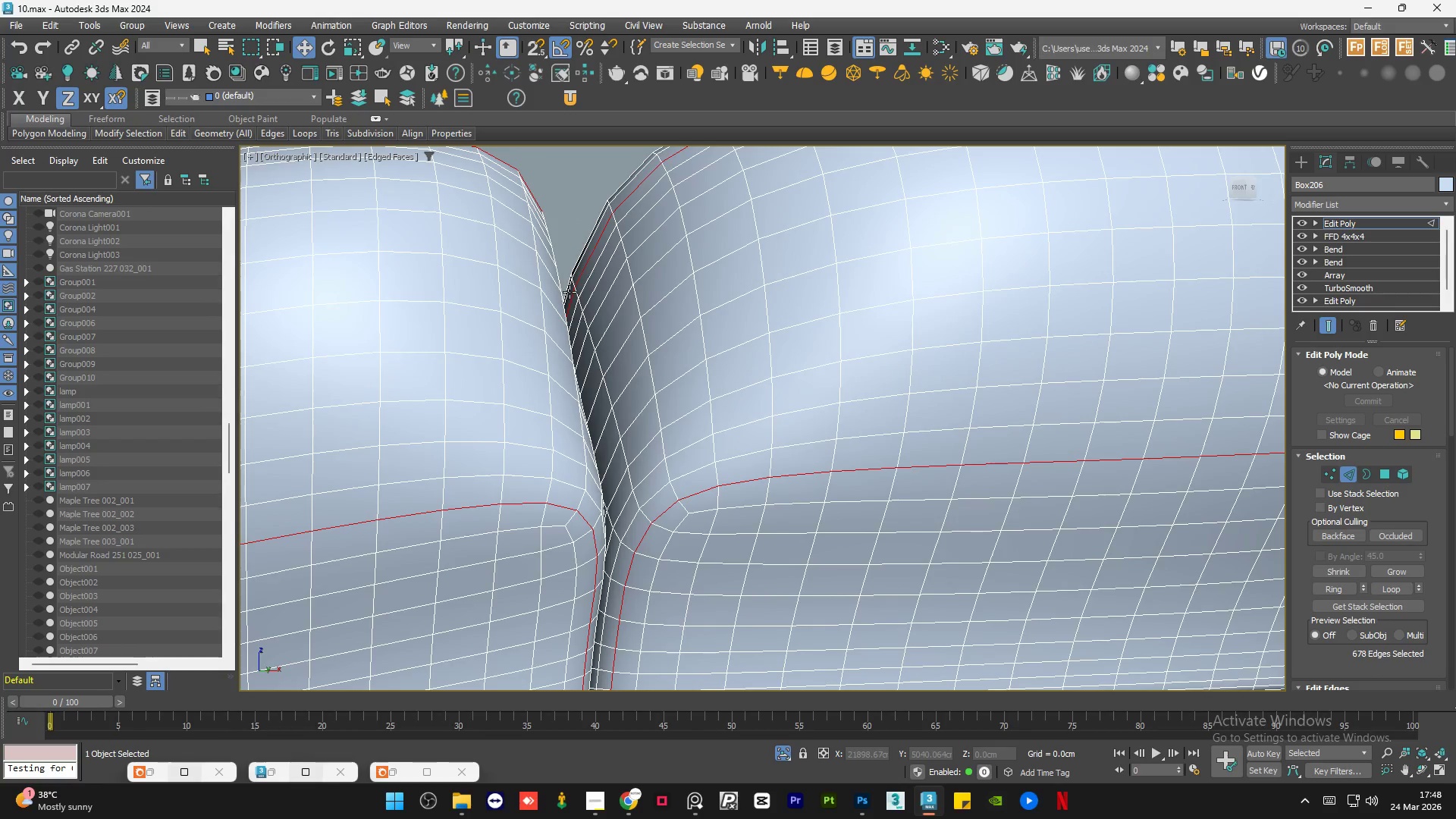 
hold_key(key=ControlLeft, duration=1.5)
left_click([580, 290])
 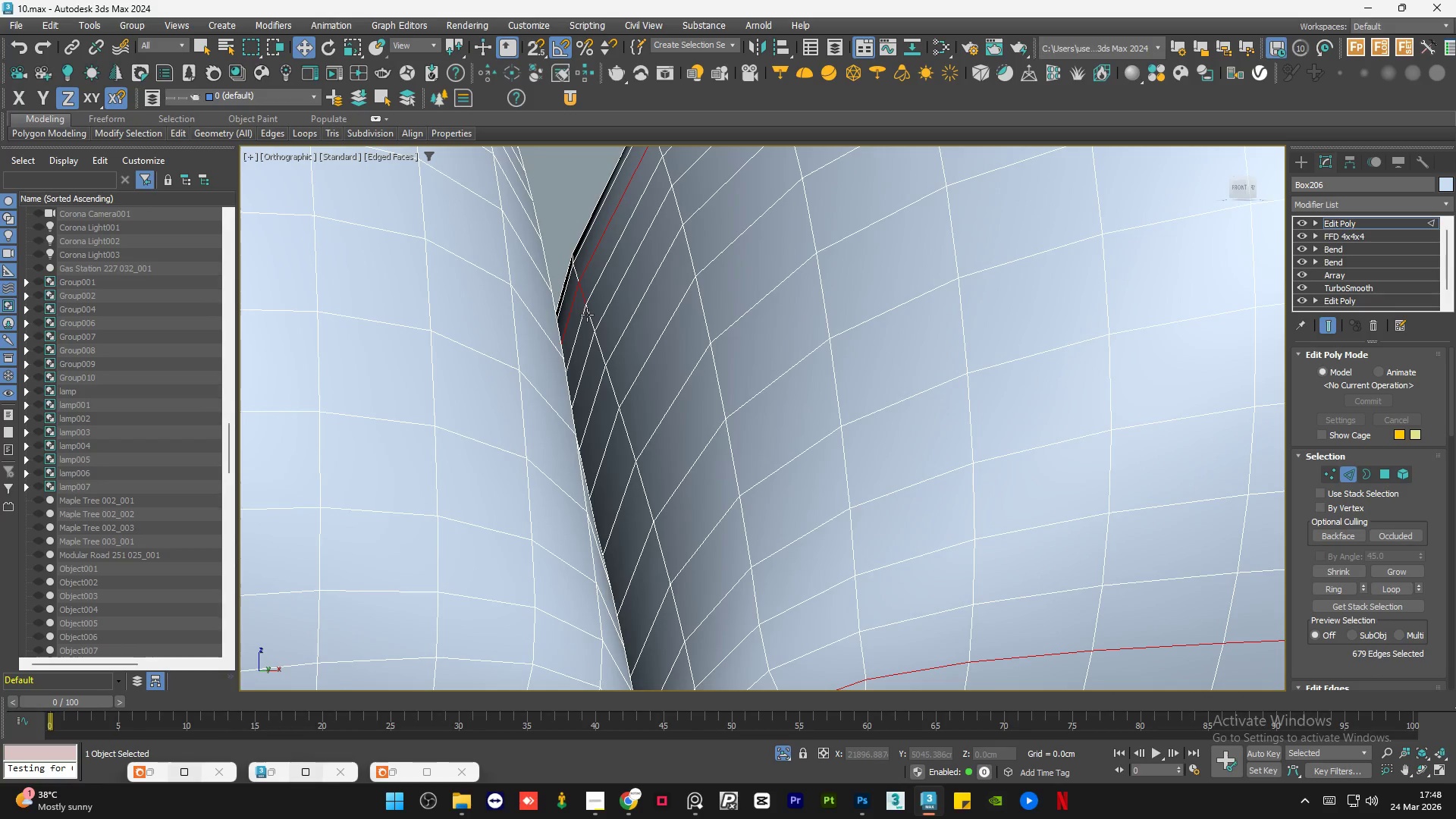 
scroll: coordinate [571, 292], scroll_direction: up, amount: 2.0
 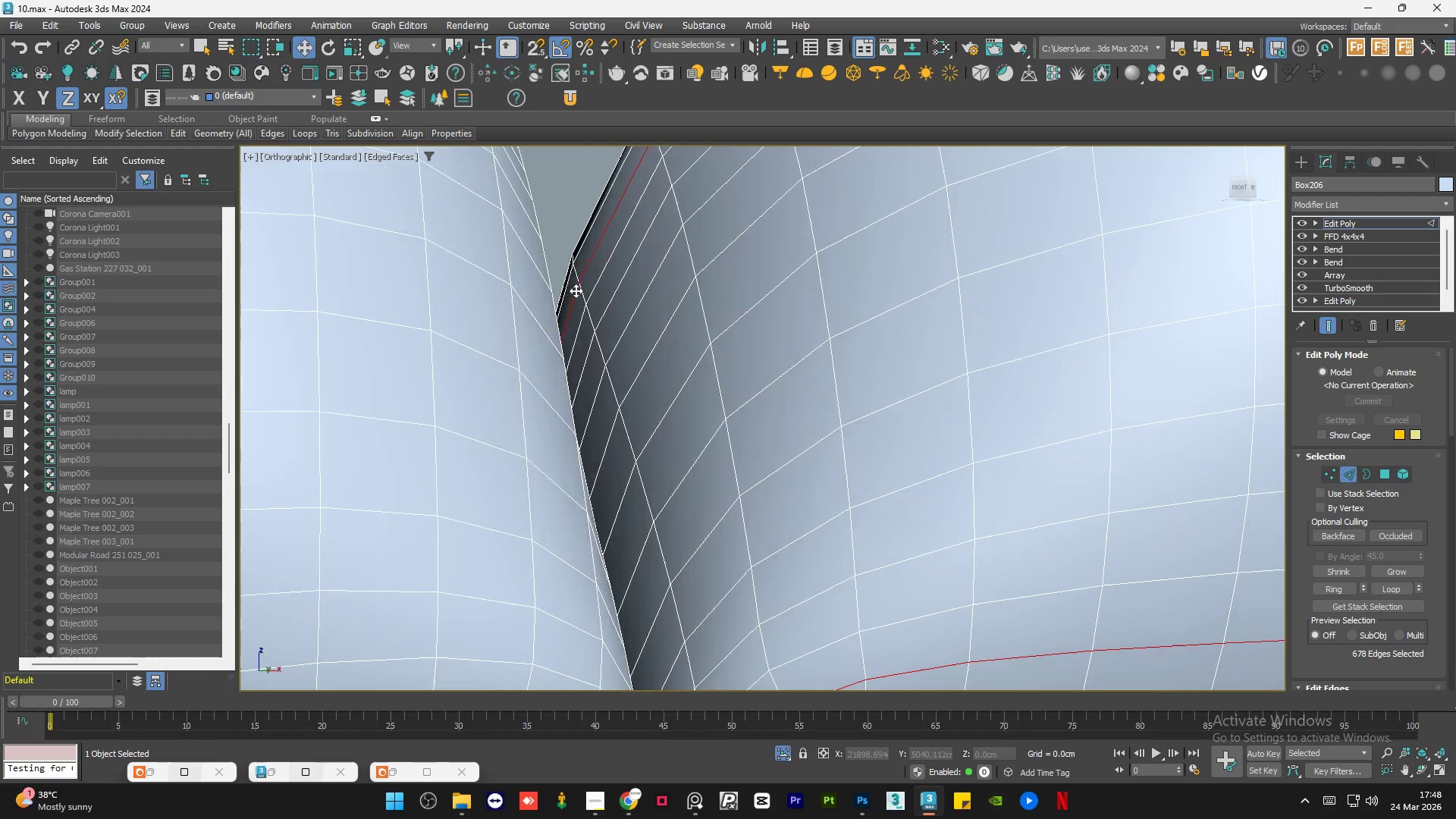 
left_click([588, 315])
 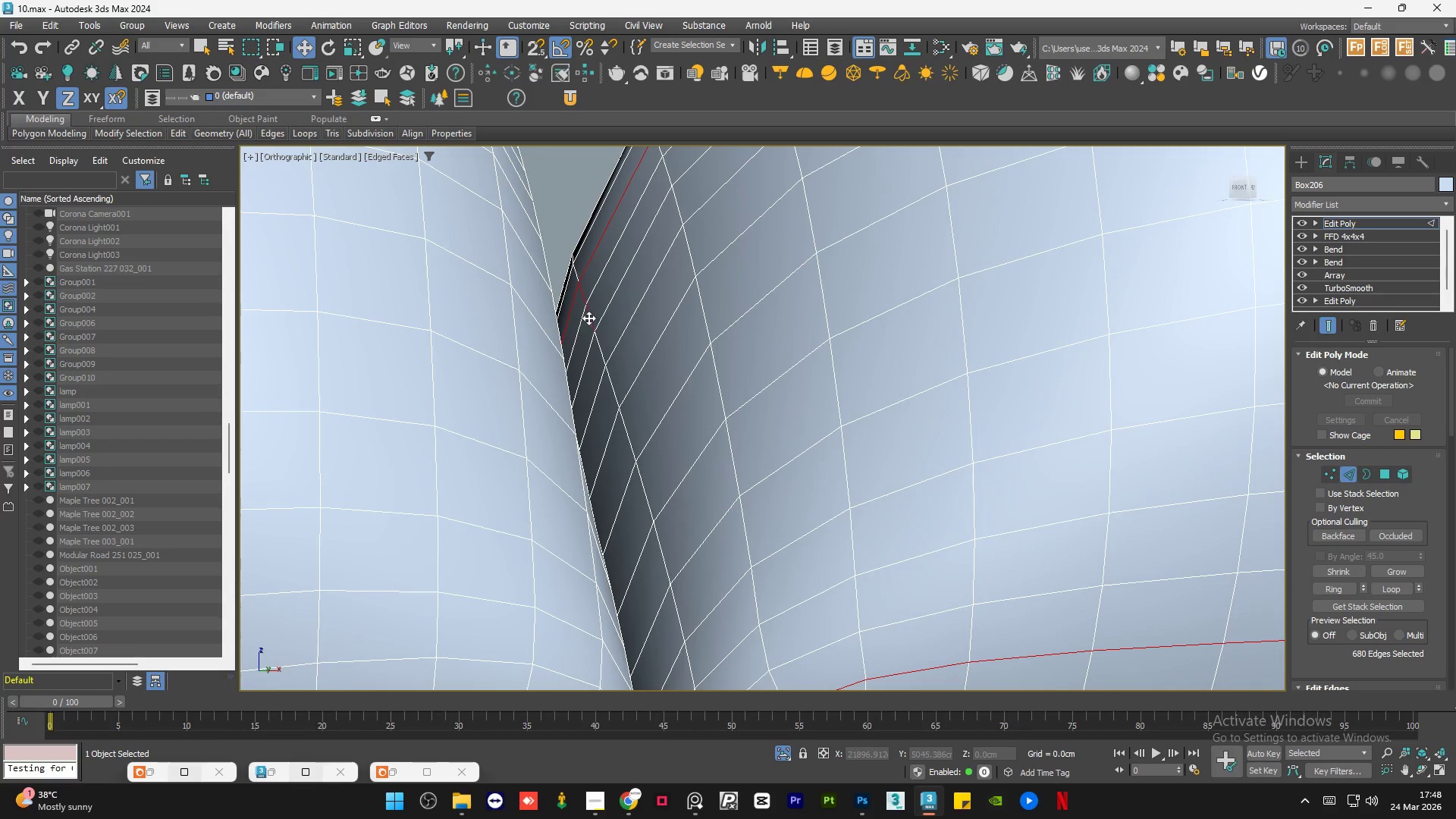 
hold_key(key=ControlLeft, duration=1.51)
left_click([597, 354])
 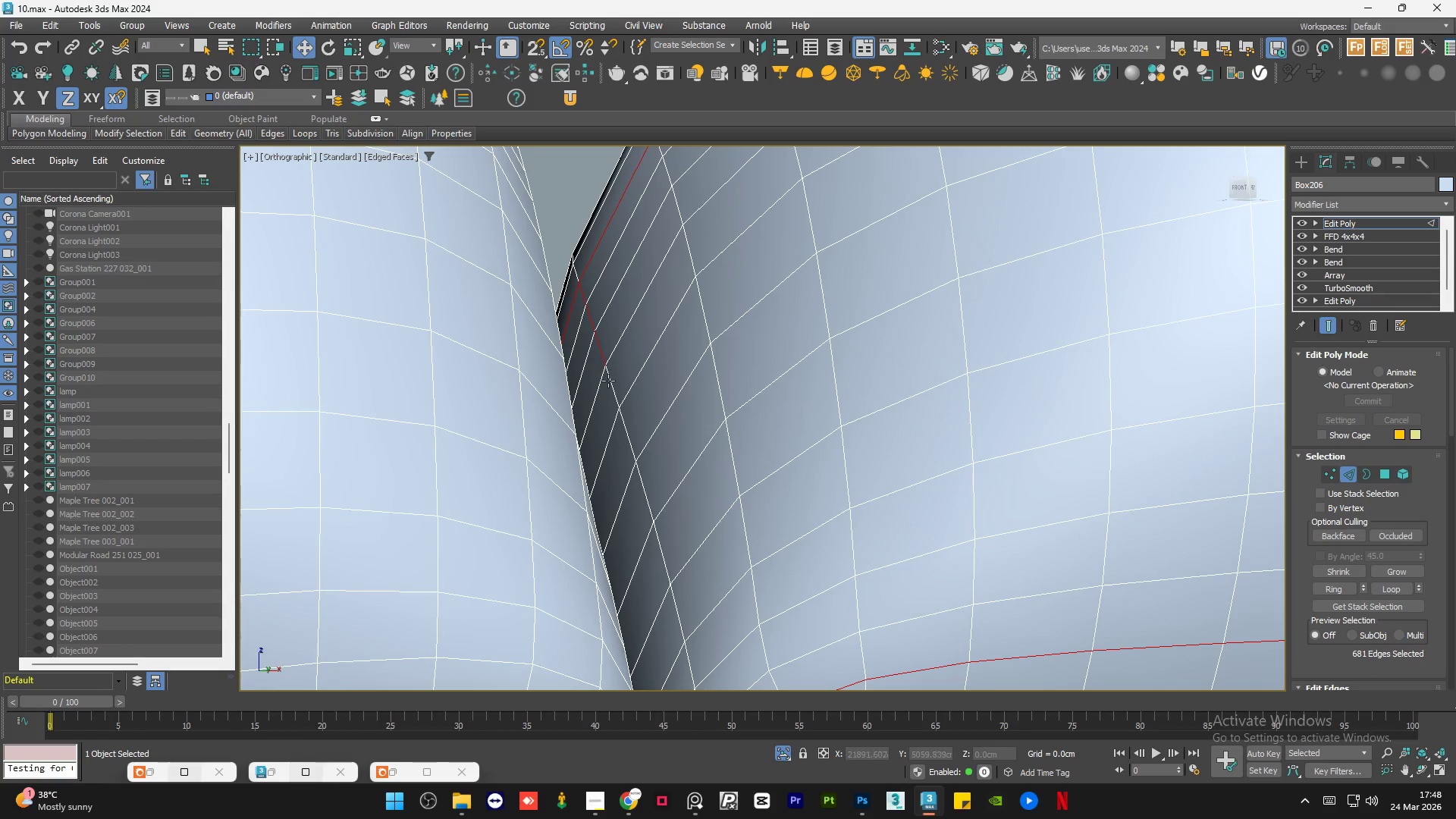 
double_click([608, 381])
 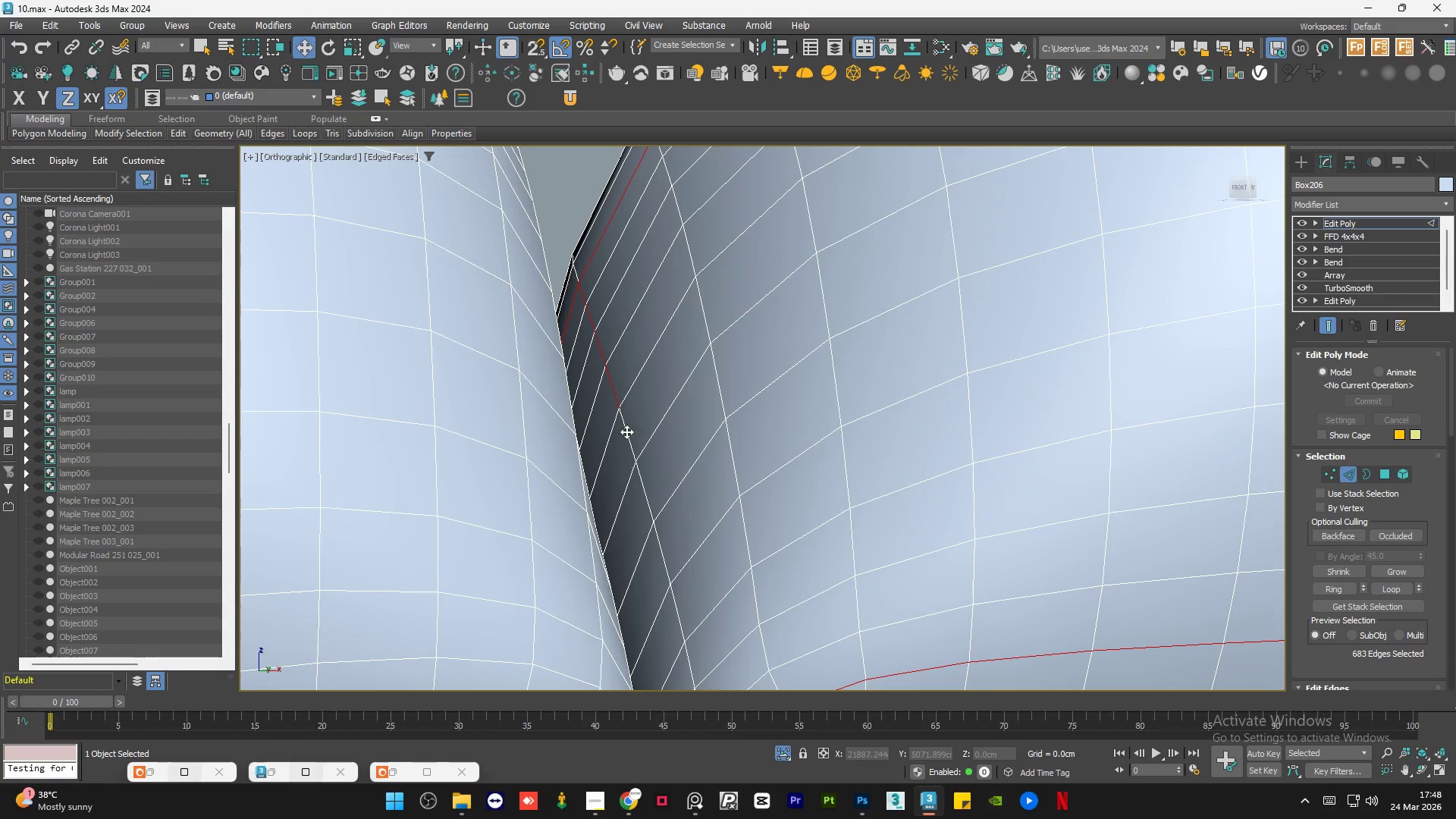 
hold_key(key=ControlLeft, duration=0.31)
triple_click([644, 491])
 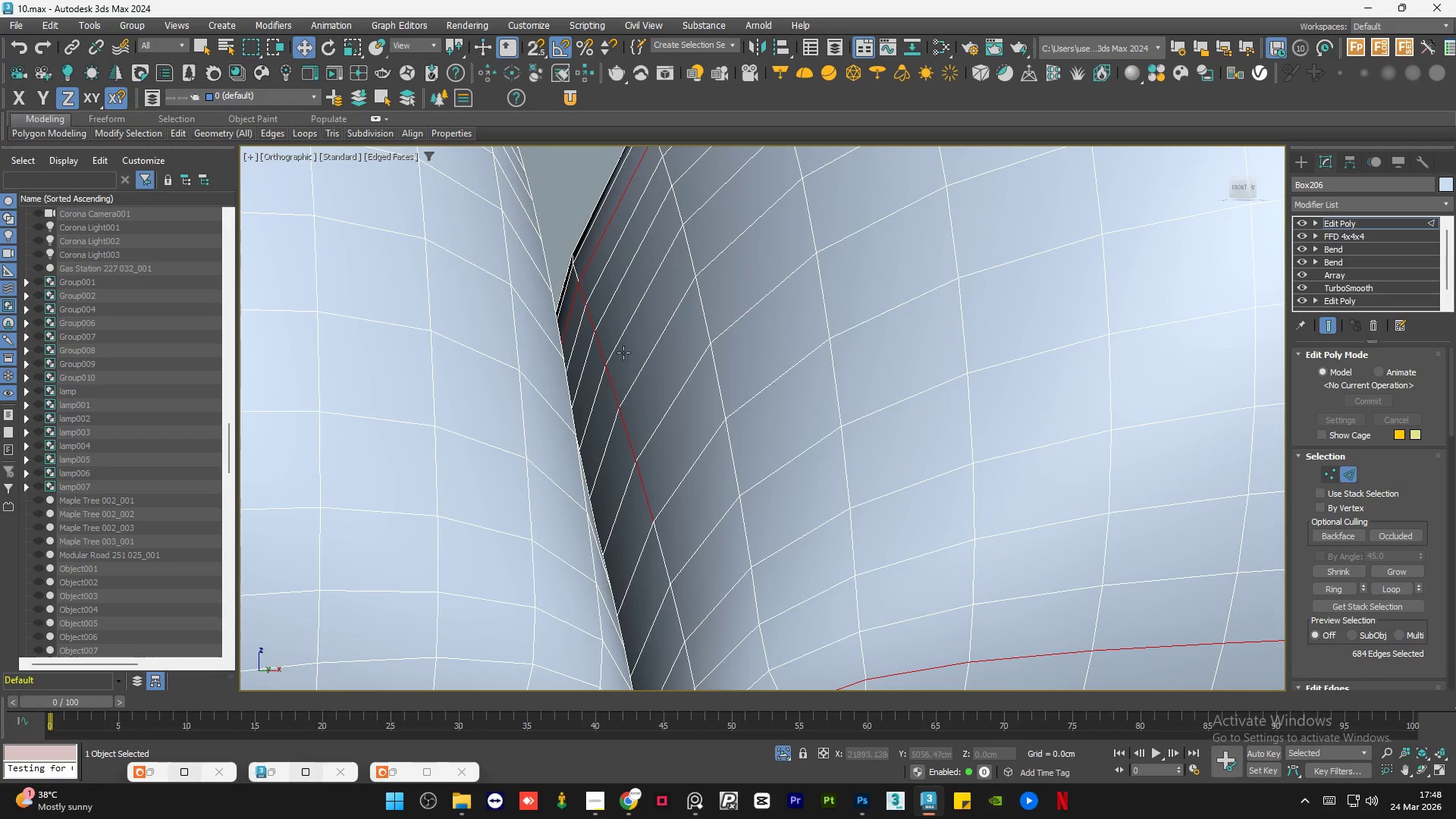 
scroll: coordinate [618, 322], scroll_direction: down, amount: 3.0
 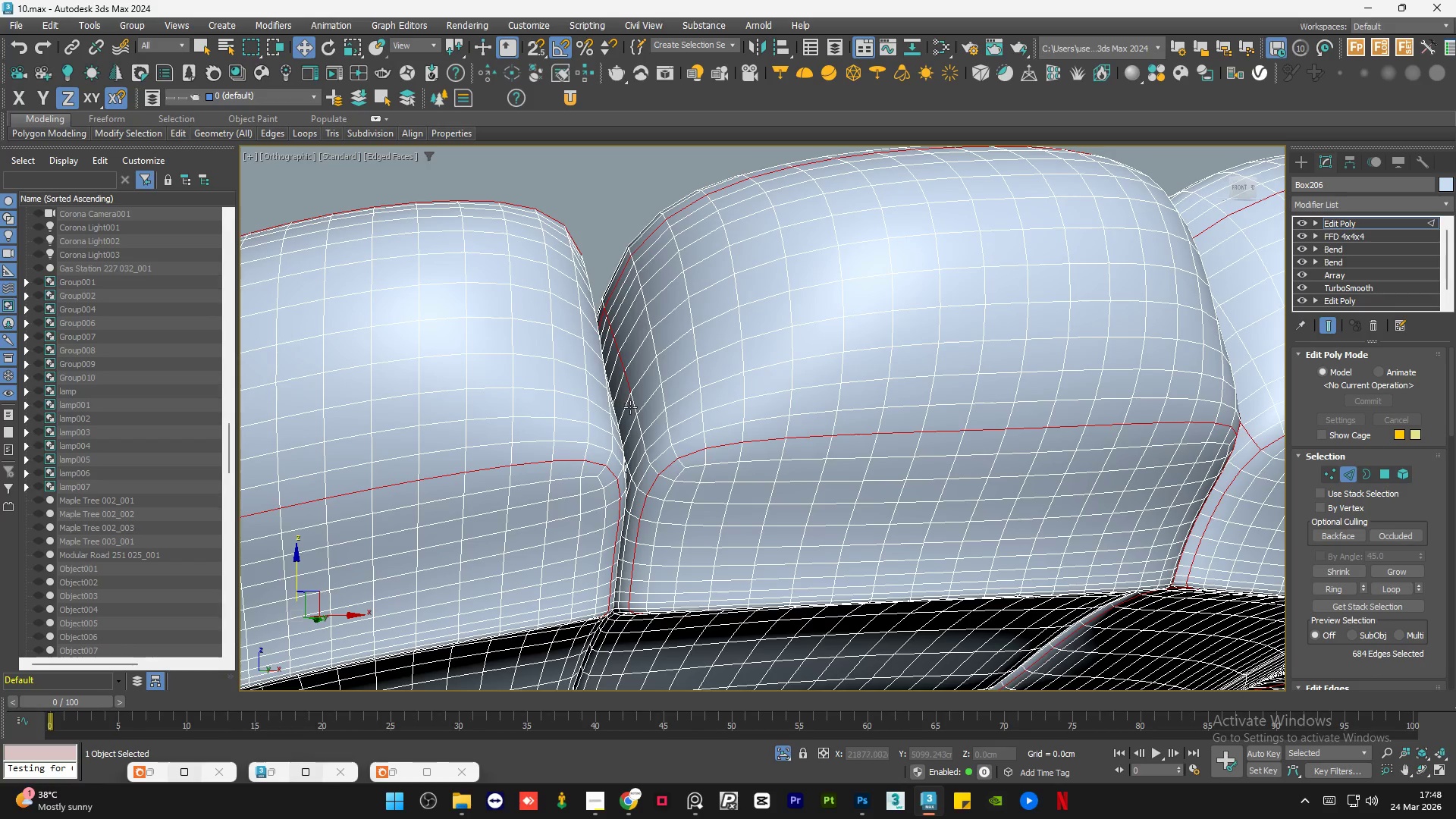 
hold_key(key=ControlLeft, duration=1.5)
left_click([637, 404])
 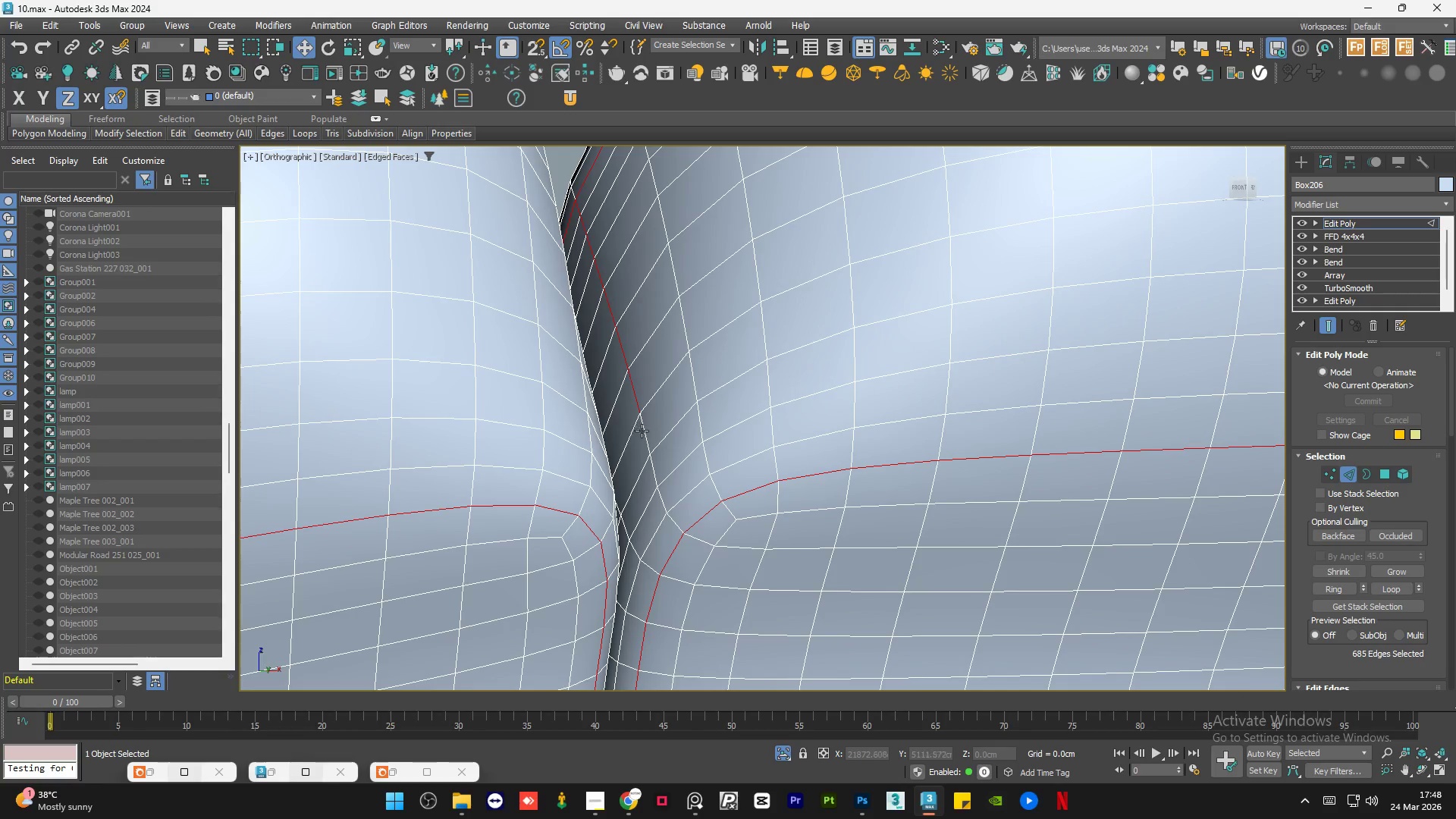 
scroll: coordinate [633, 416], scroll_direction: up, amount: 2.0
 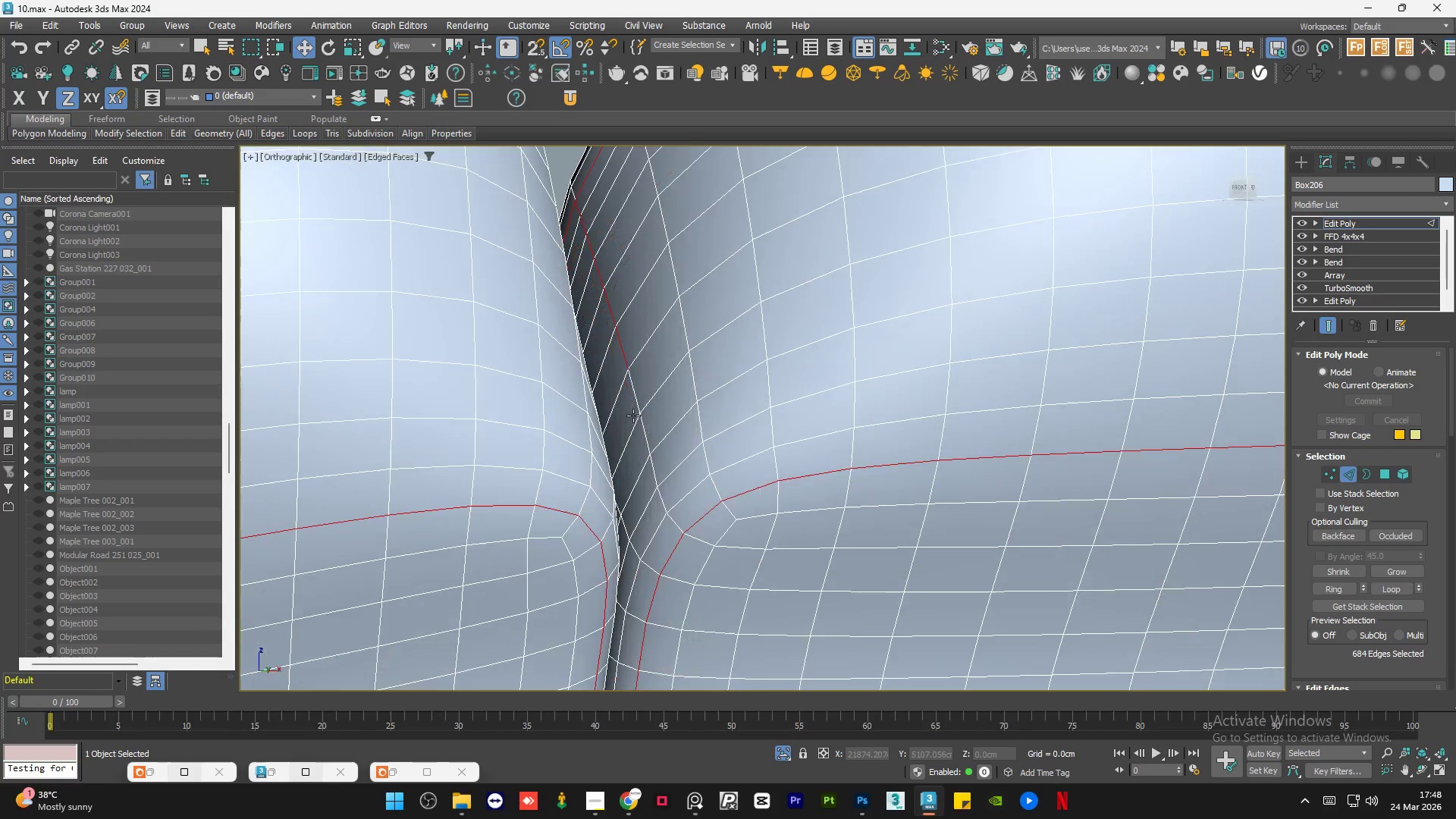 
double_click([642, 431])
 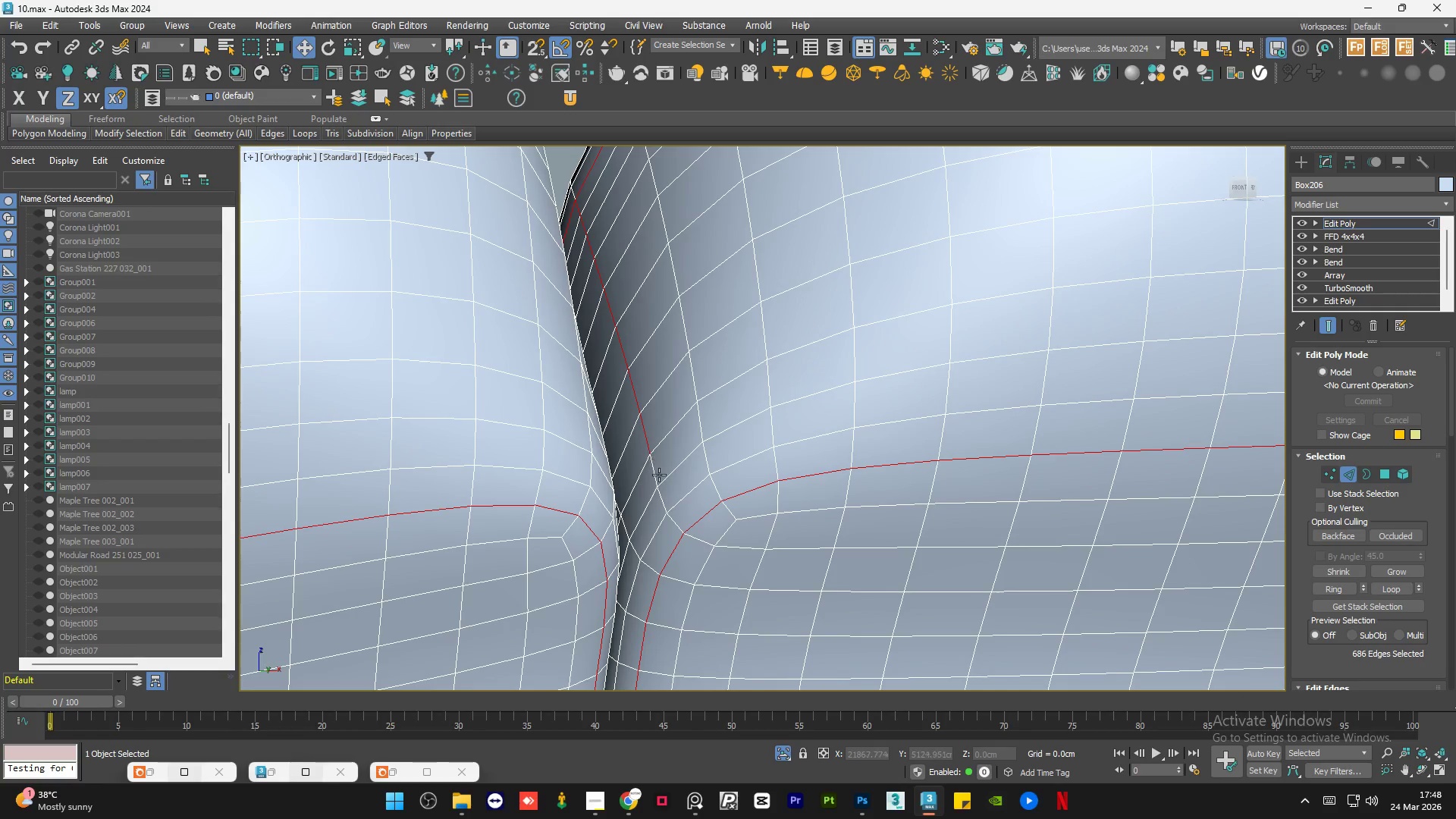 
left_click([659, 475])
 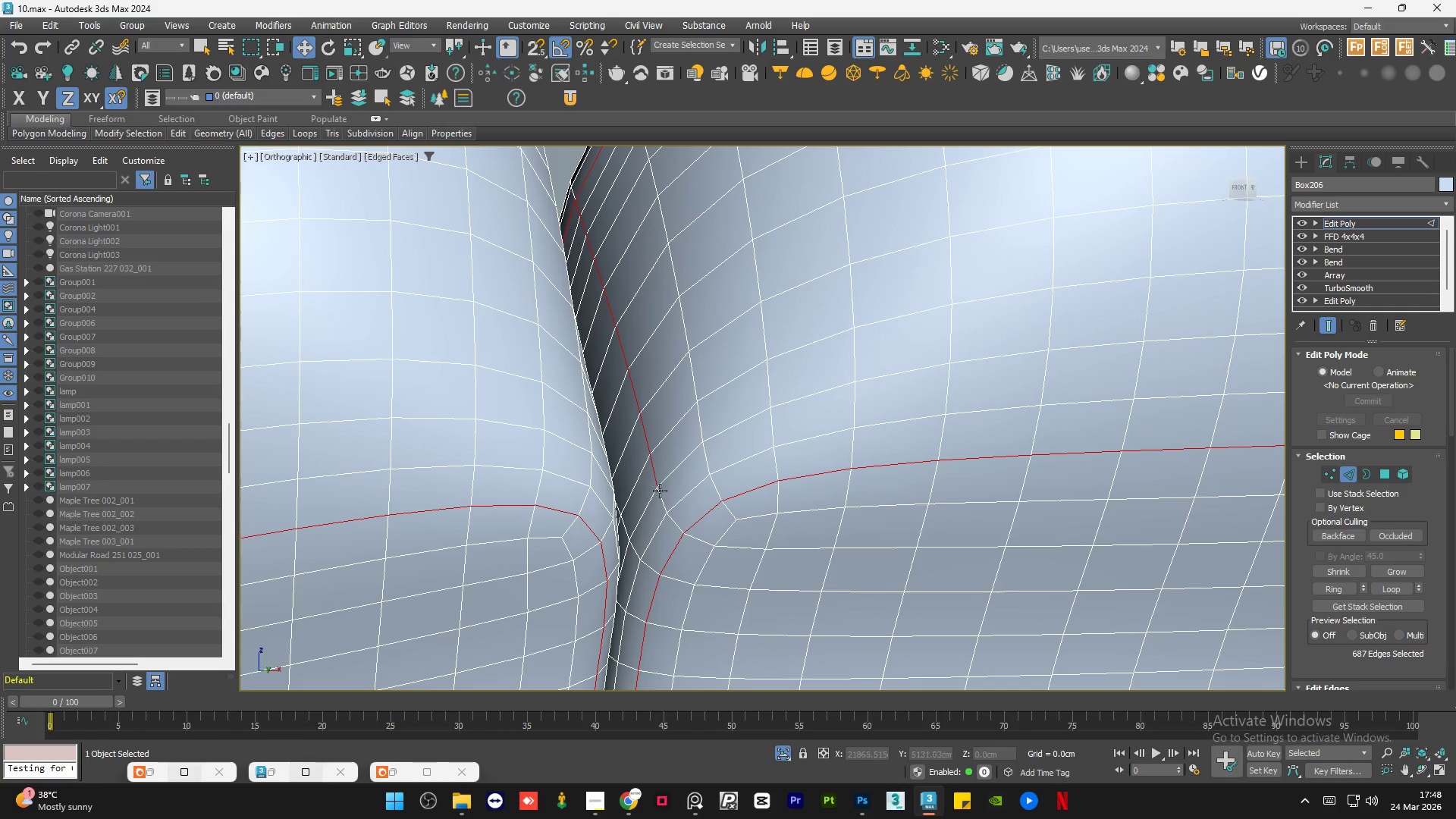 
hold_key(key=ControlLeft, duration=0.7)
double_click([660, 503])
 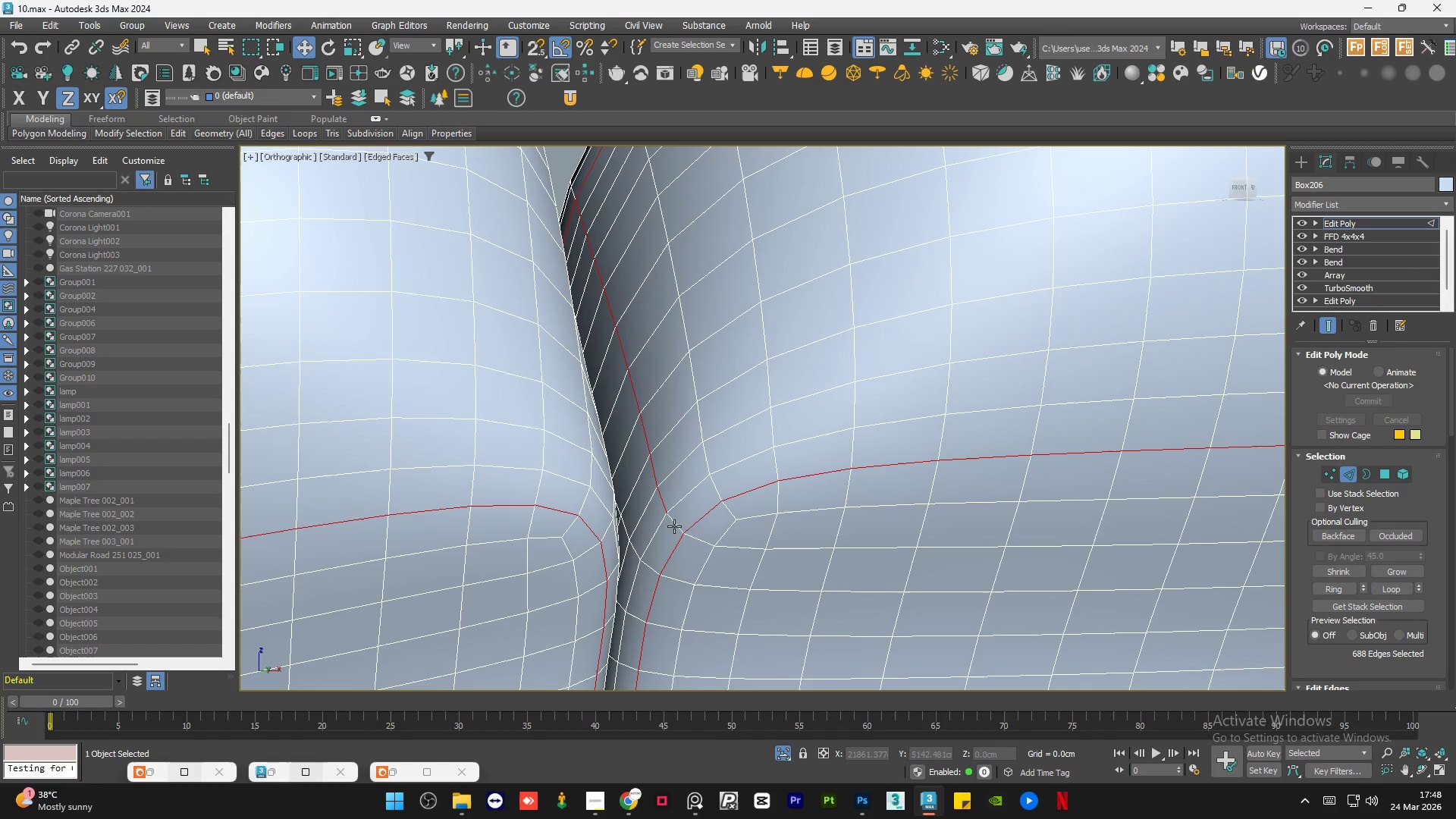 
triple_click([675, 527])
 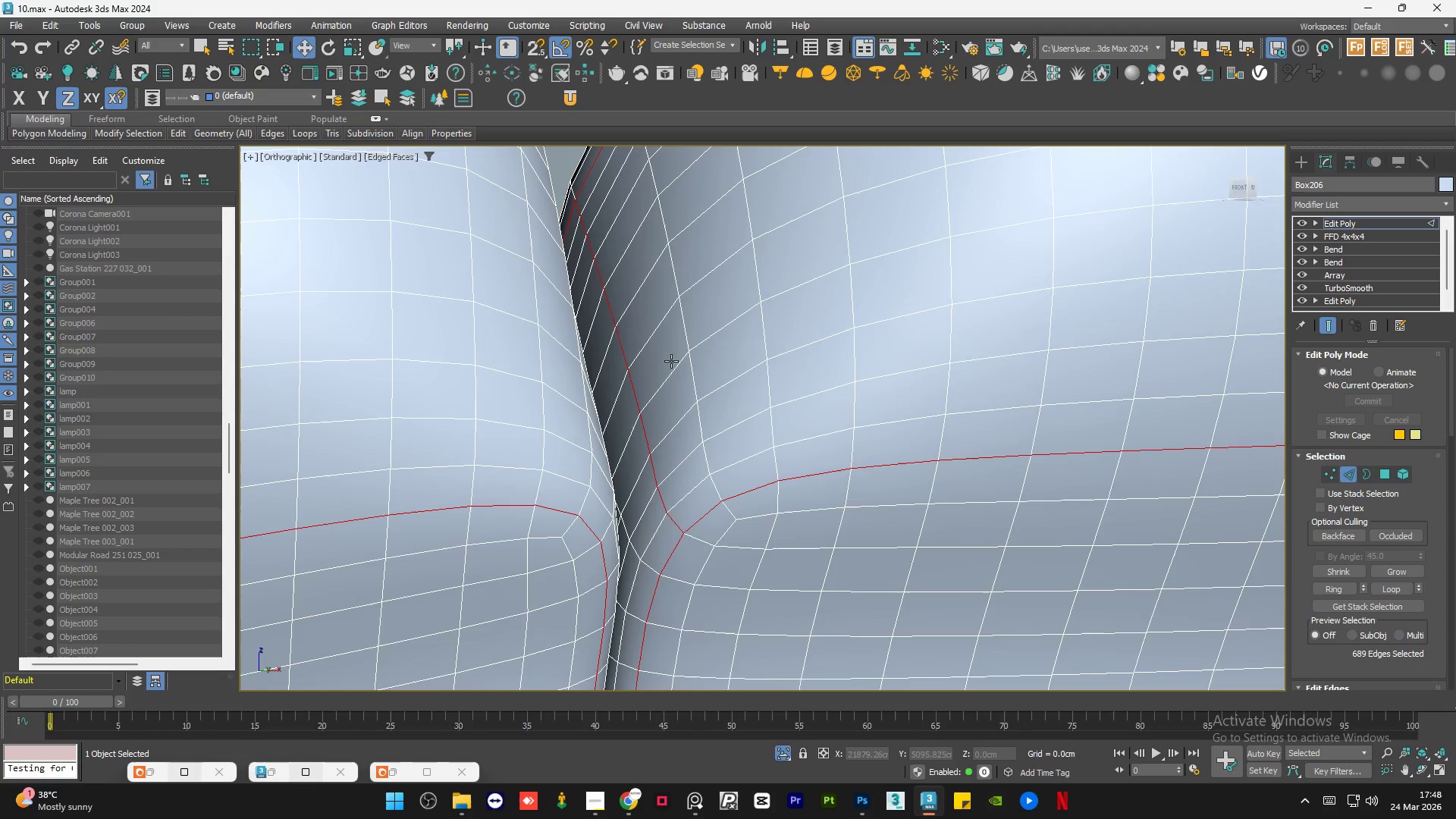 
hold_key(key=AltLeft, duration=0.77)
 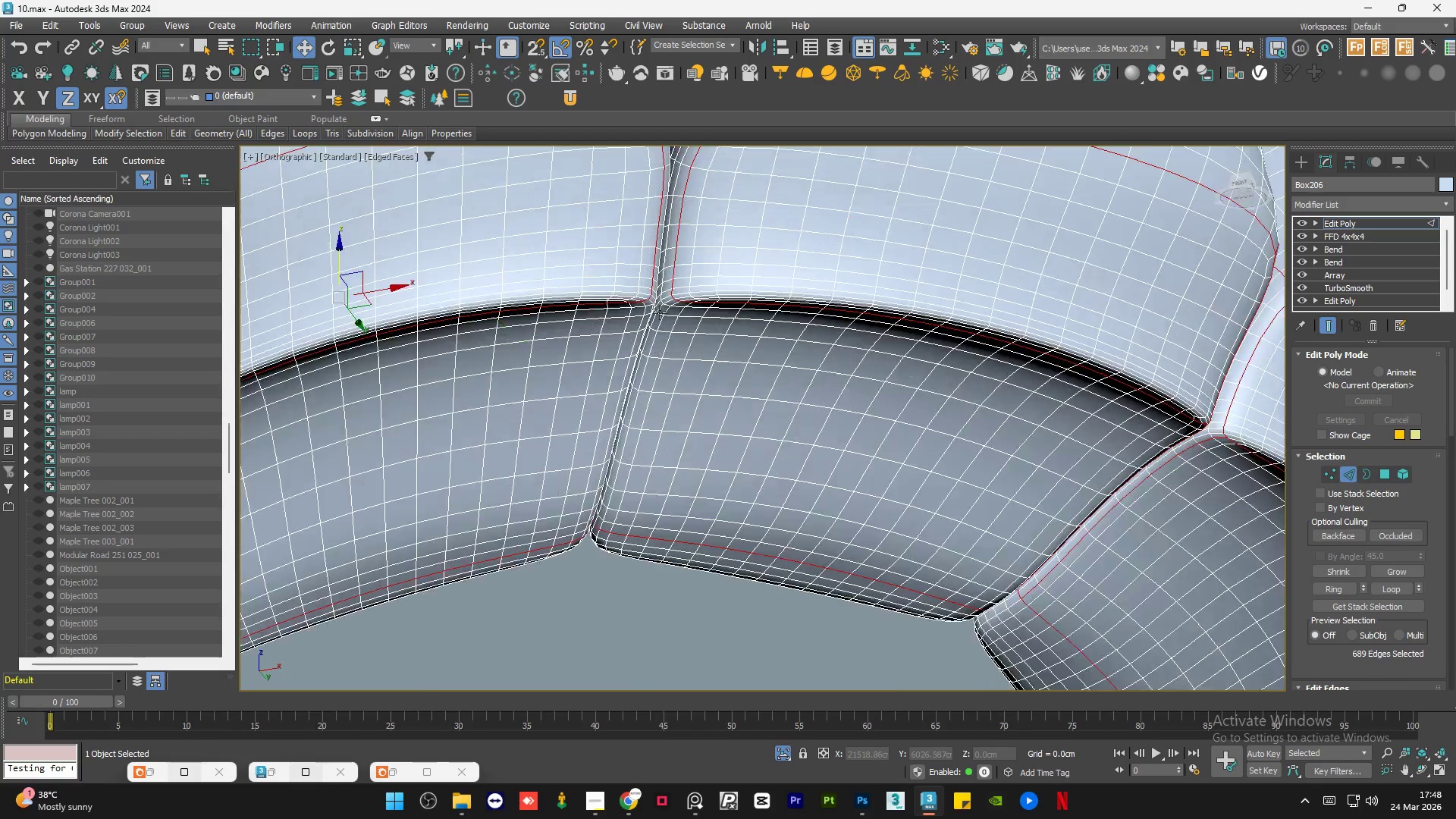 
scroll: coordinate [669, 342], scroll_direction: down, amount: 4.0
 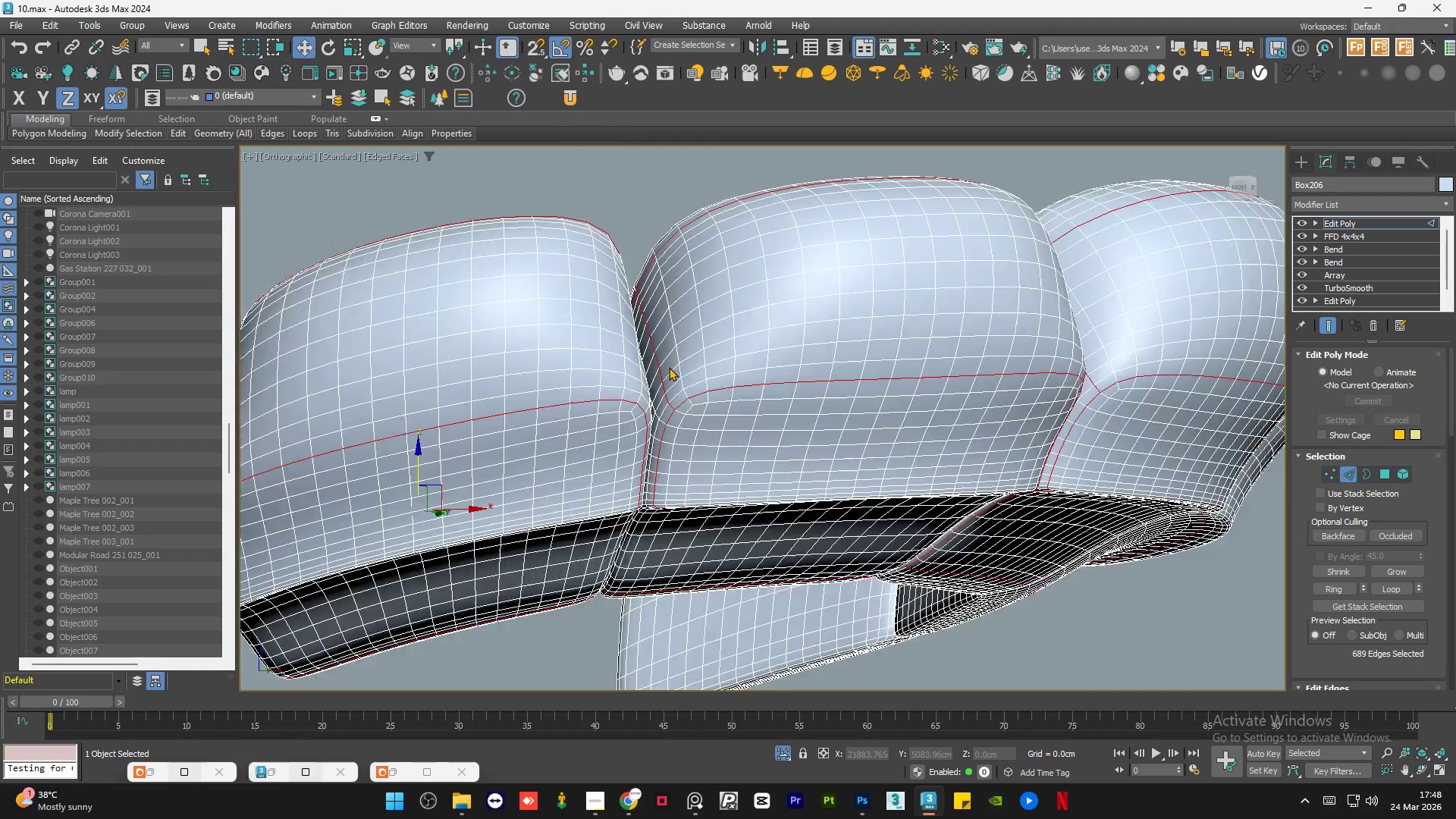 
hold_key(key=AltLeft, duration=10.73)
 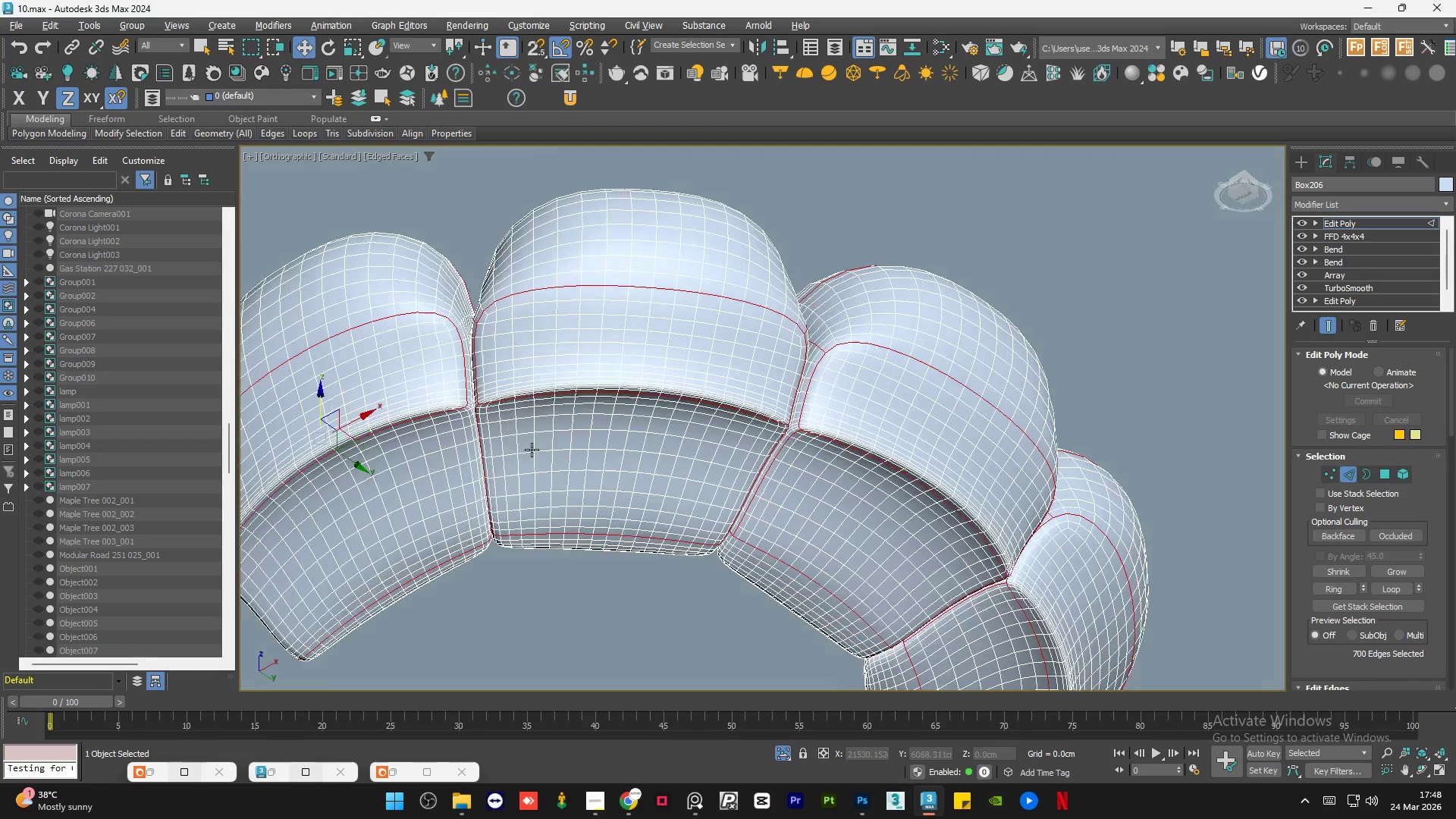 
hold_key(key=ControlLeft, duration=1.5)
 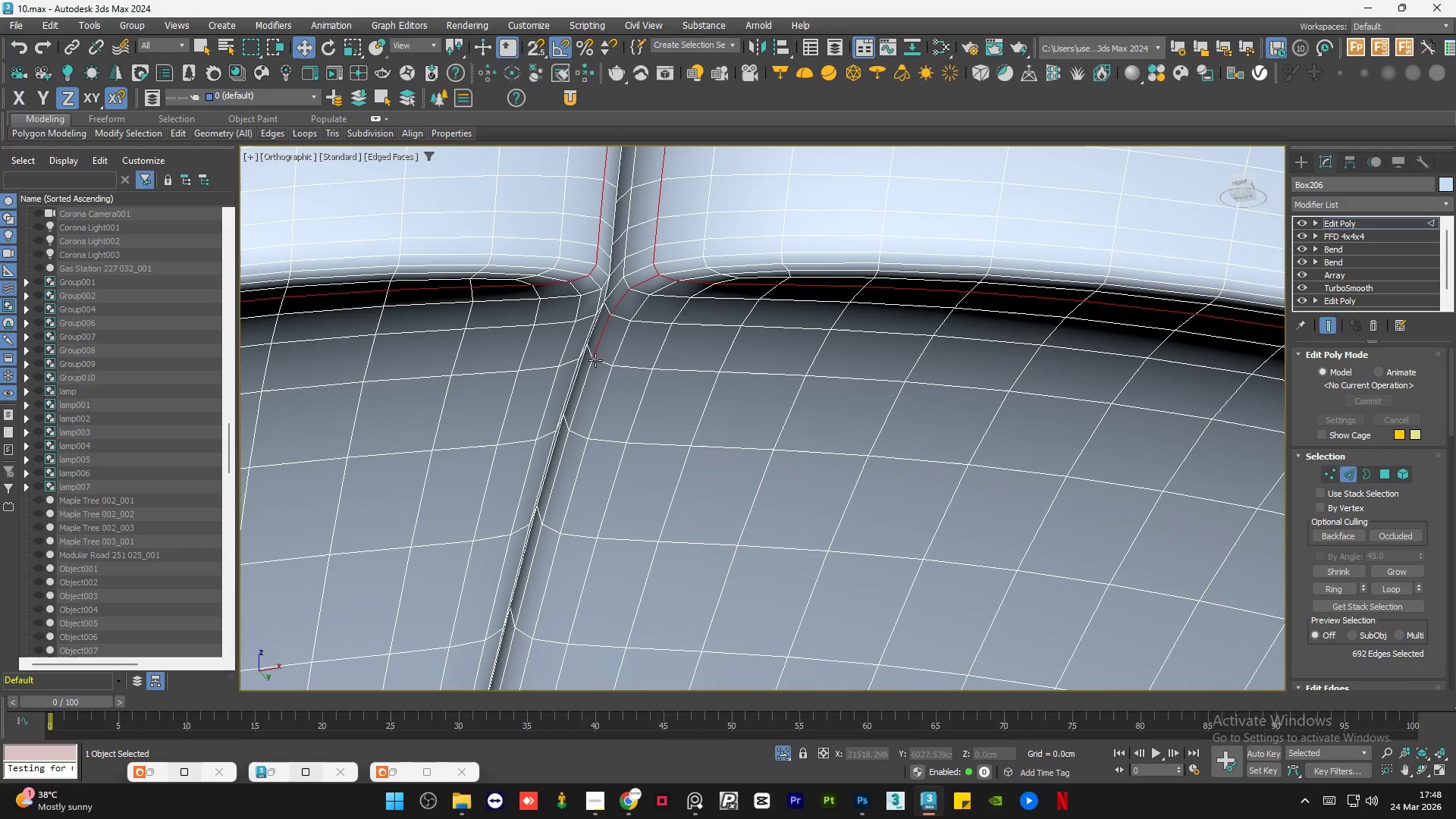 
scroll: coordinate [666, 297], scroll_direction: up, amount: 8.0
 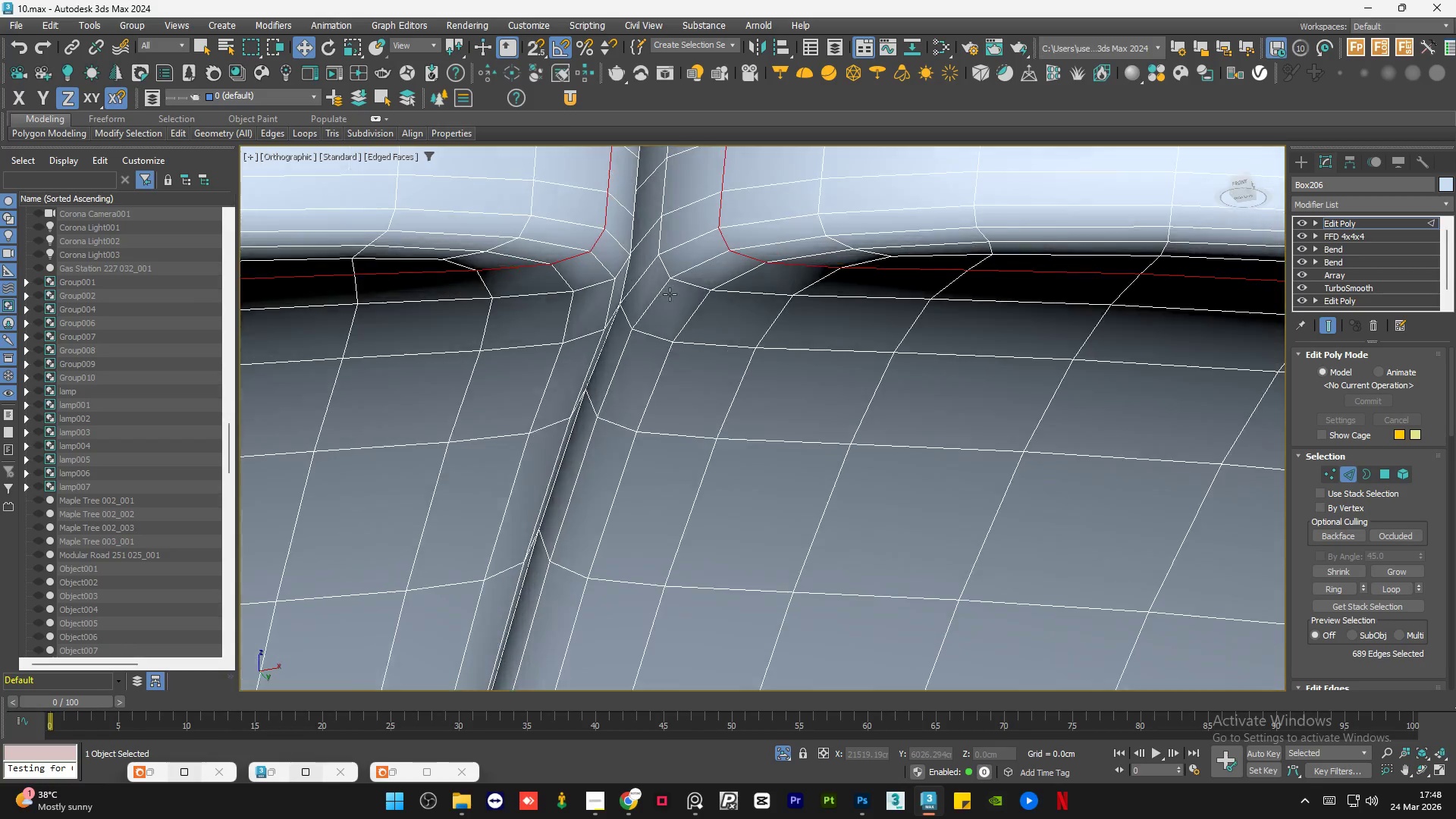 
left_click([688, 261])
 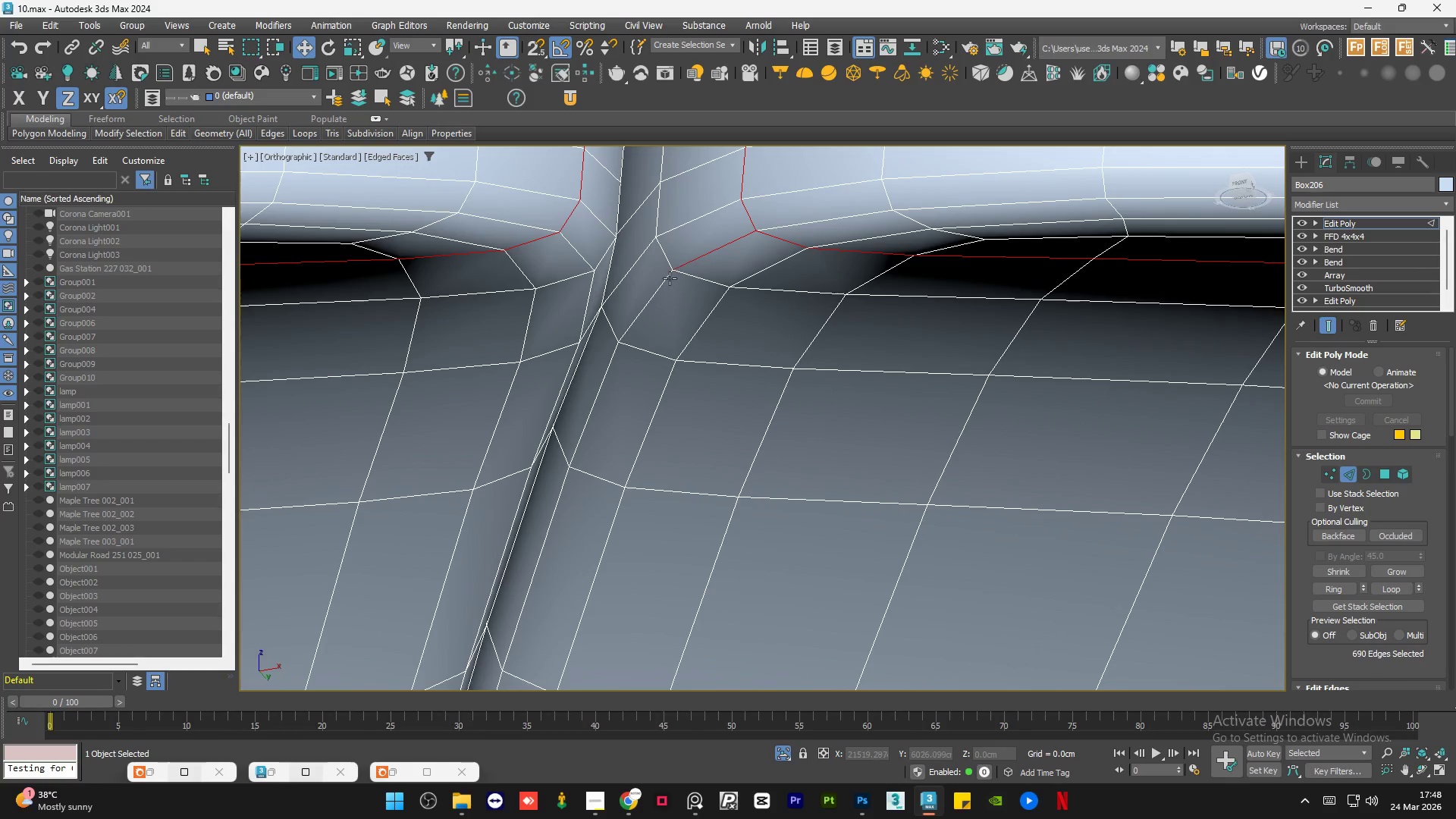 
double_click([668, 279])
 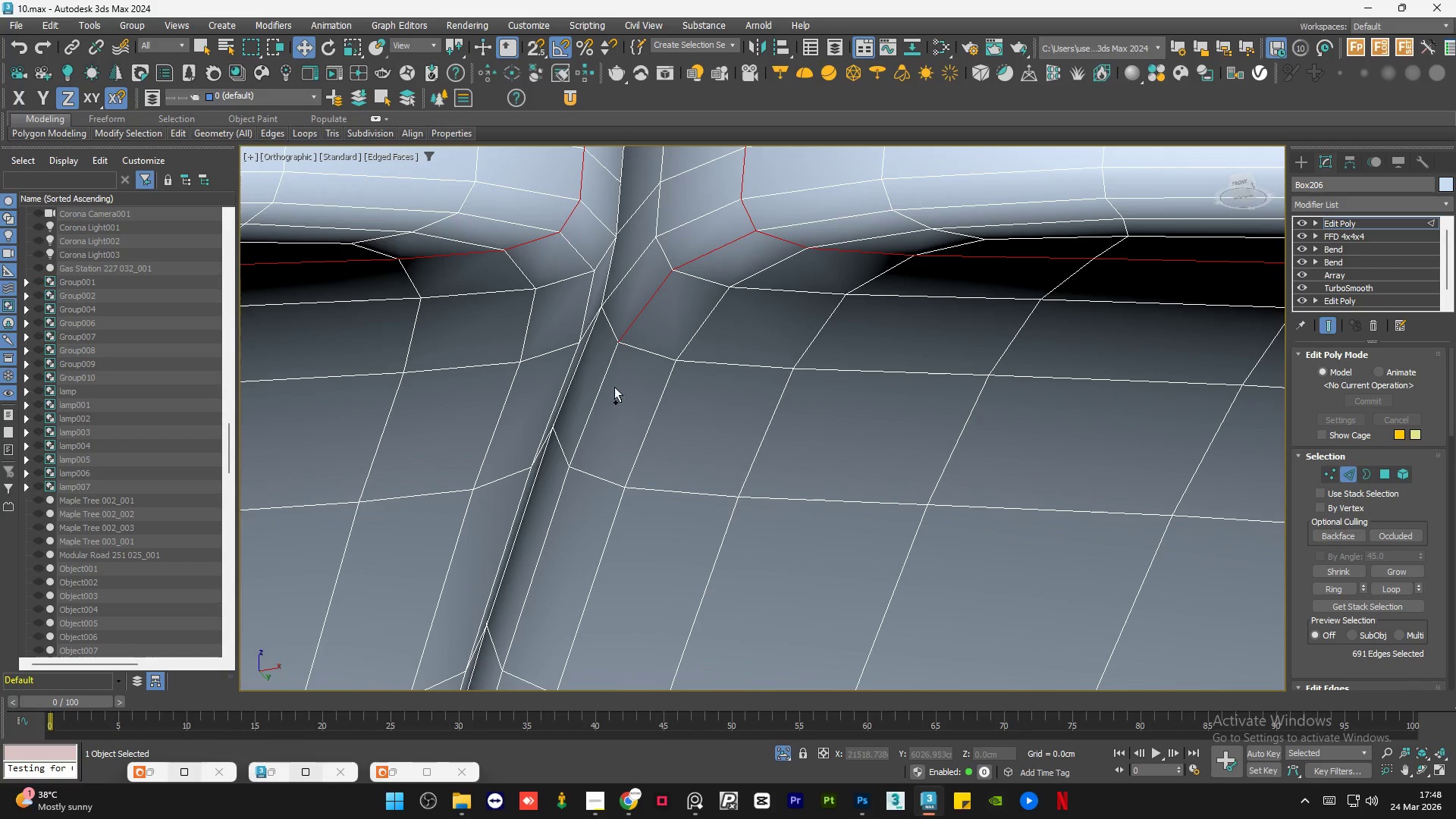 
left_click([601, 388])
 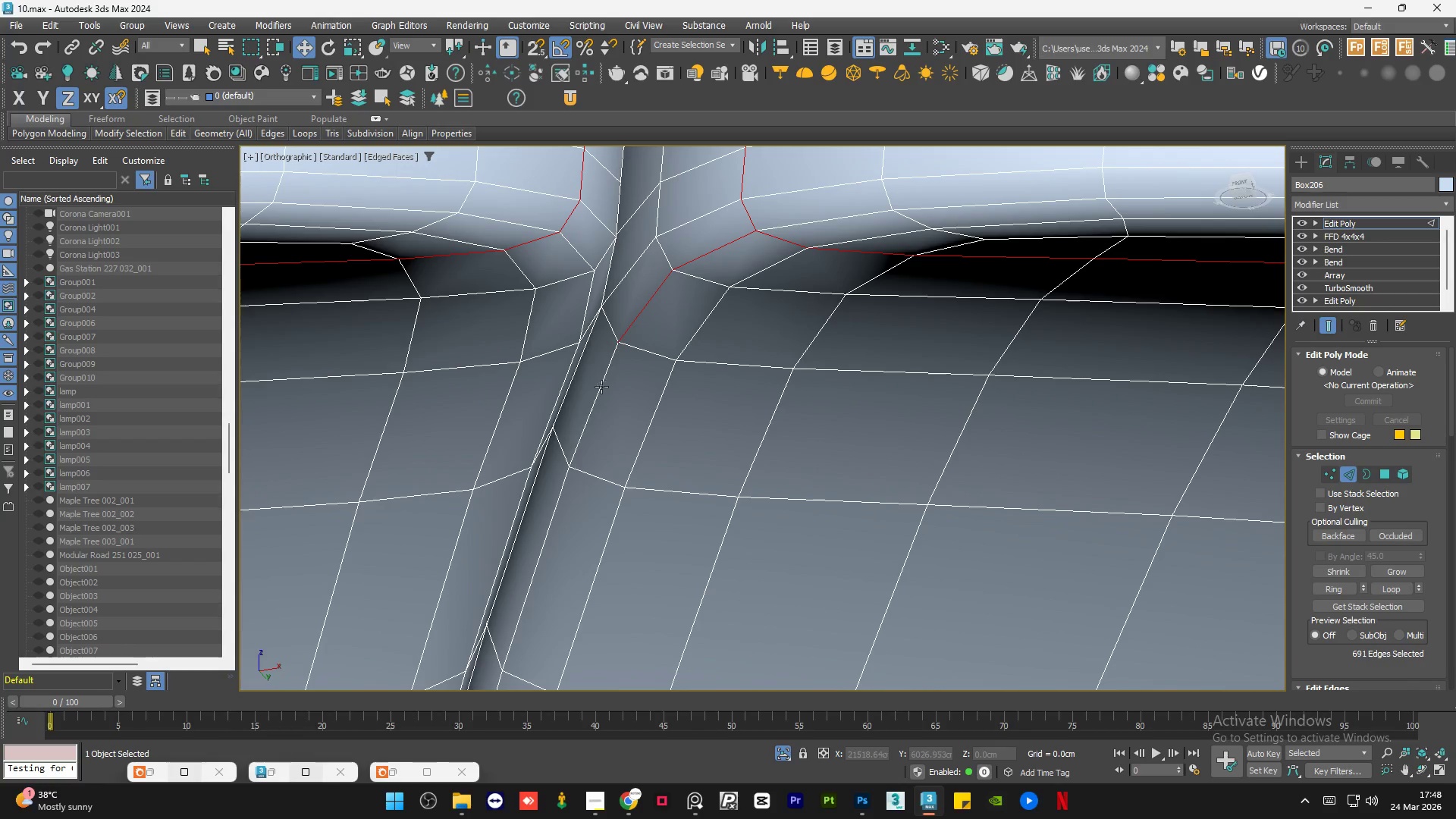 
key(Control+ControlLeft)
 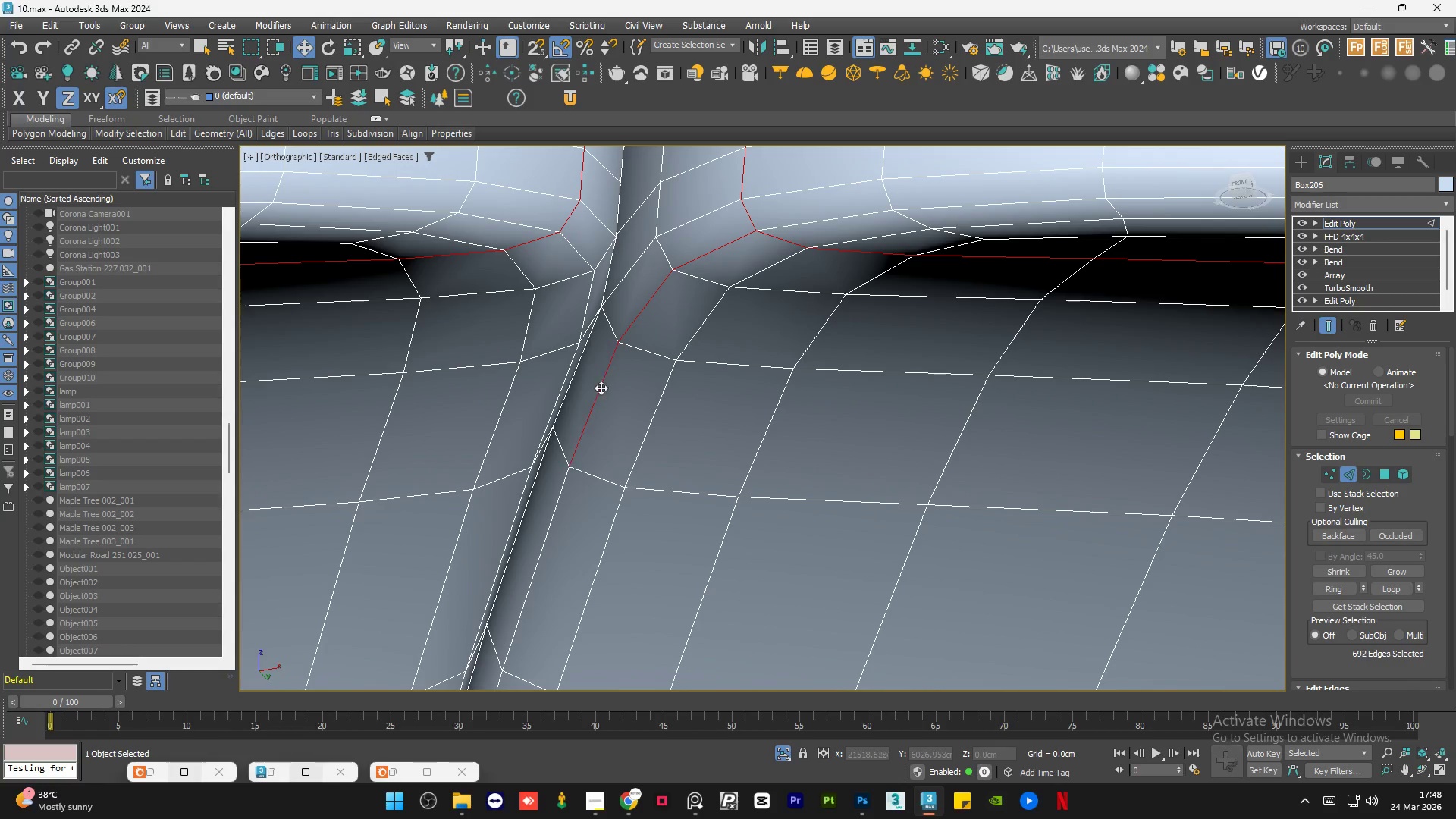 
key(Control+ControlLeft)
 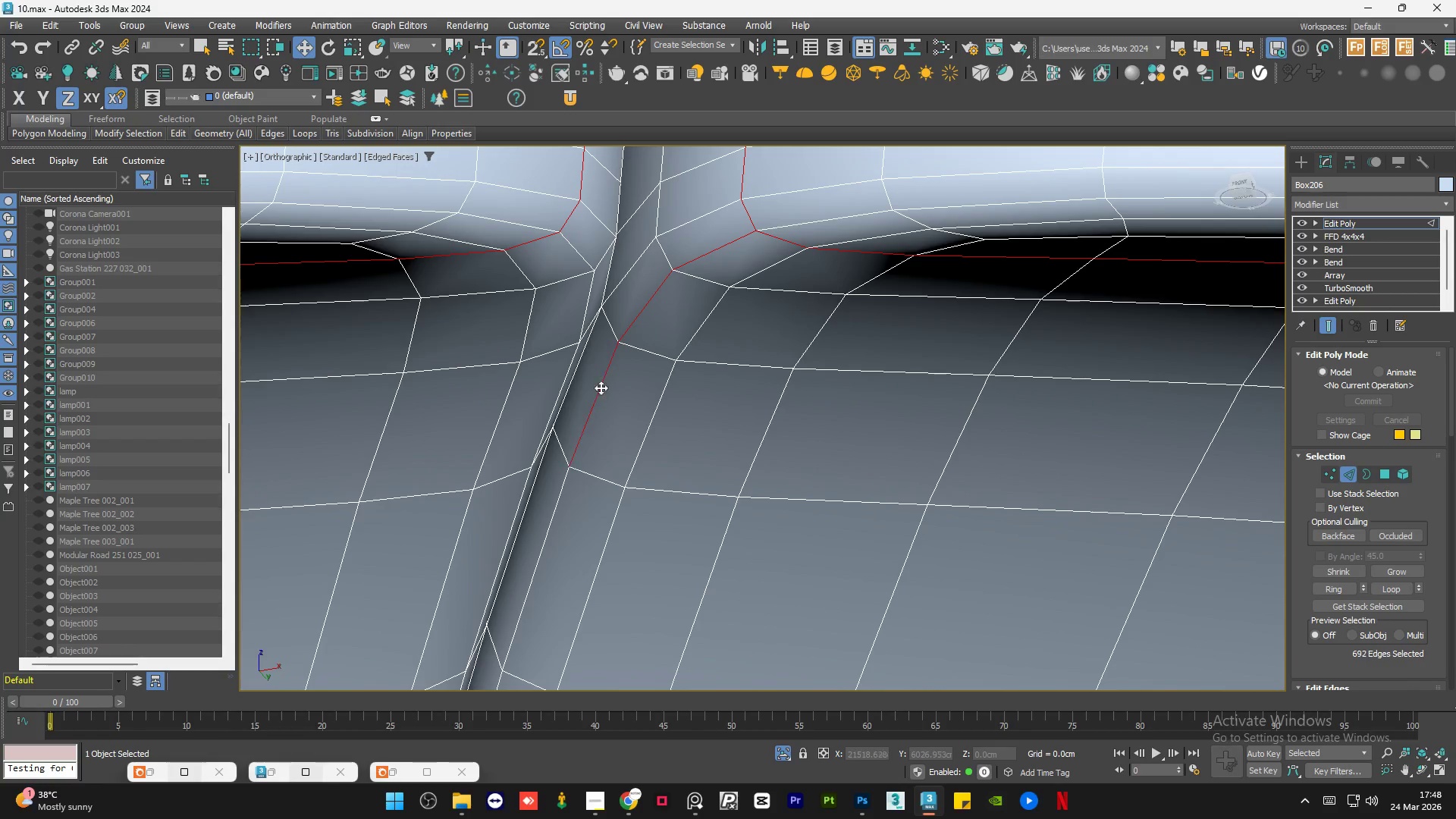 
key(Control+ControlLeft)
 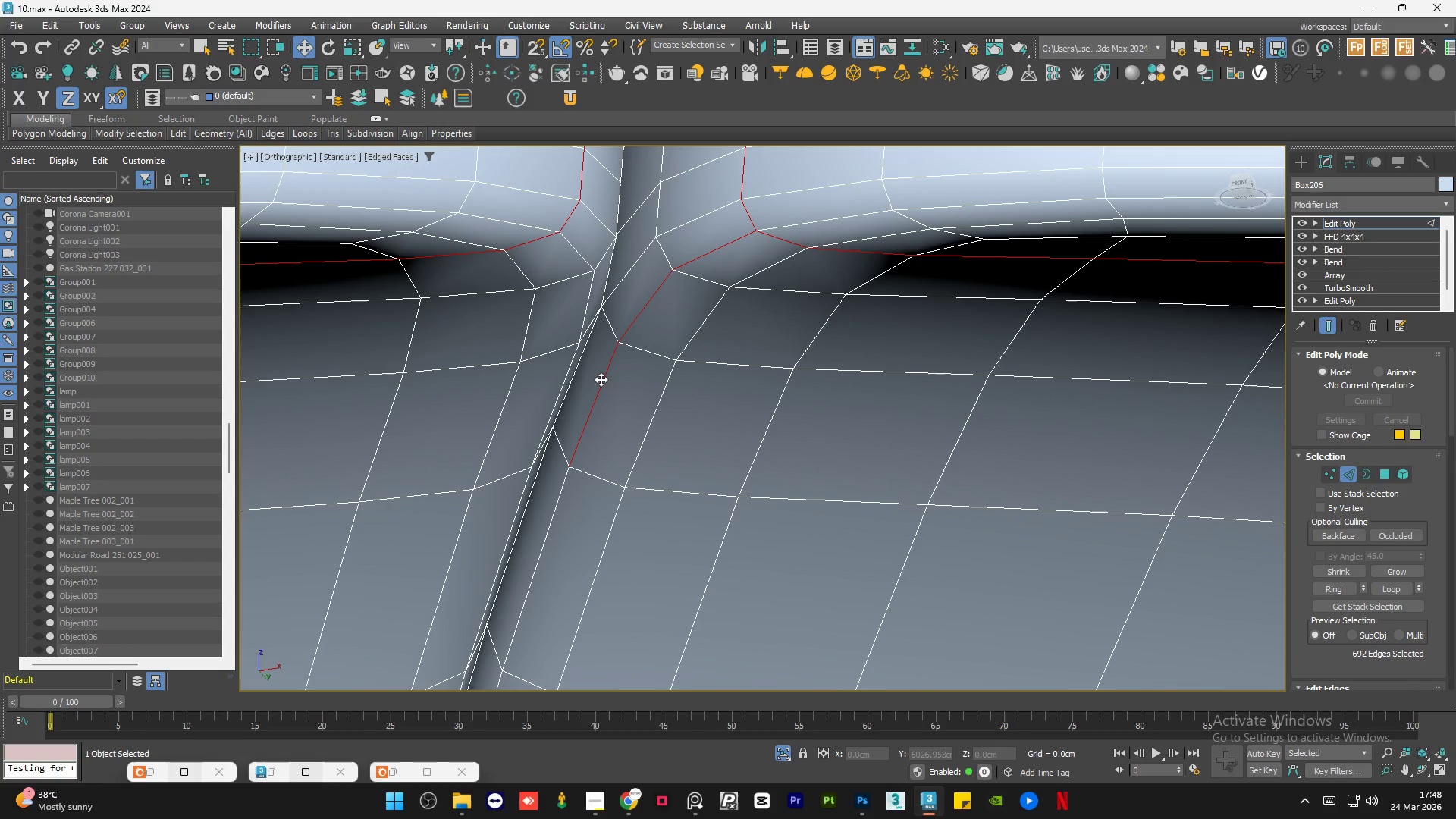 
key(Control+ControlLeft)
 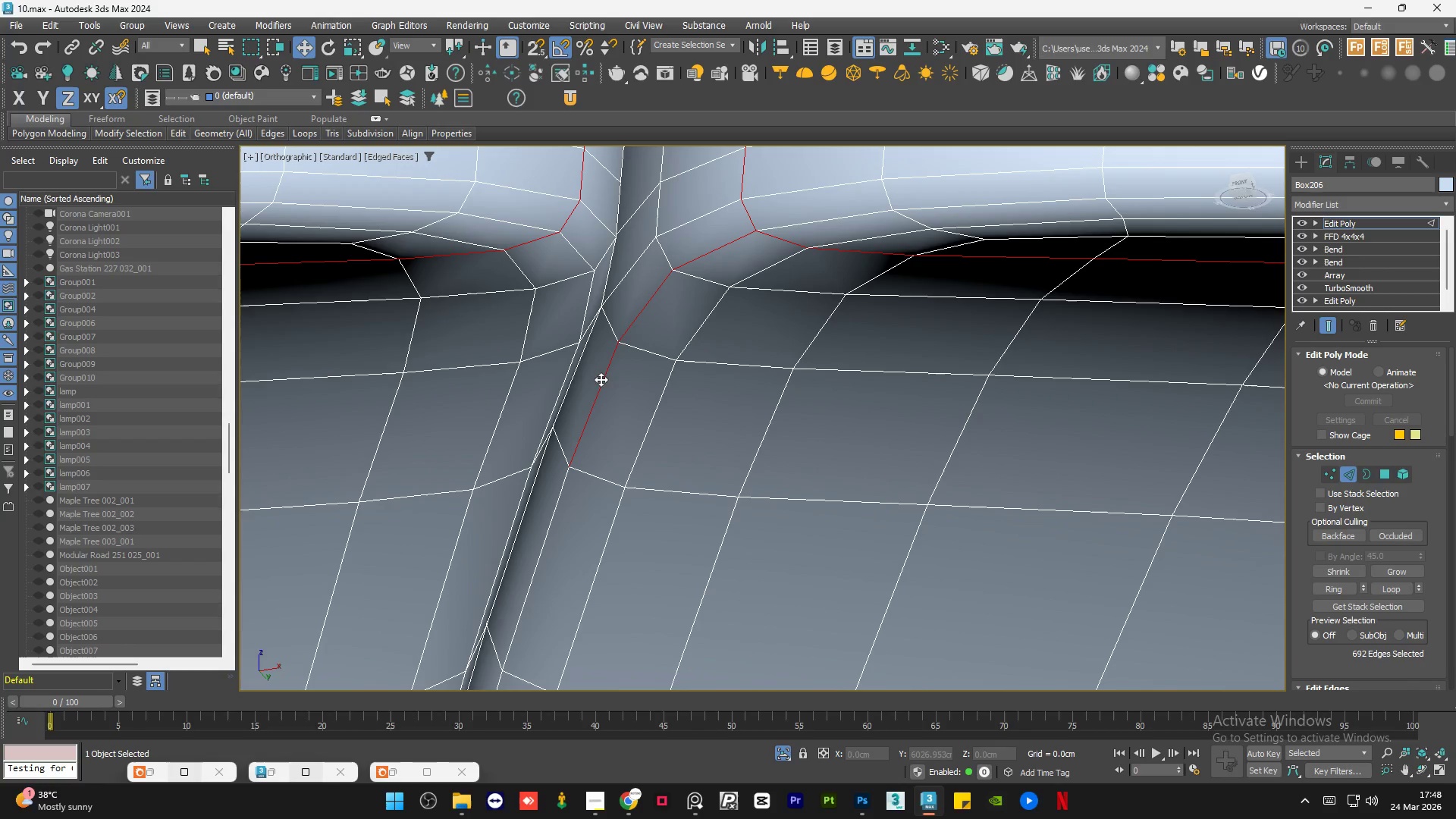 
key(Control+ControlLeft)
 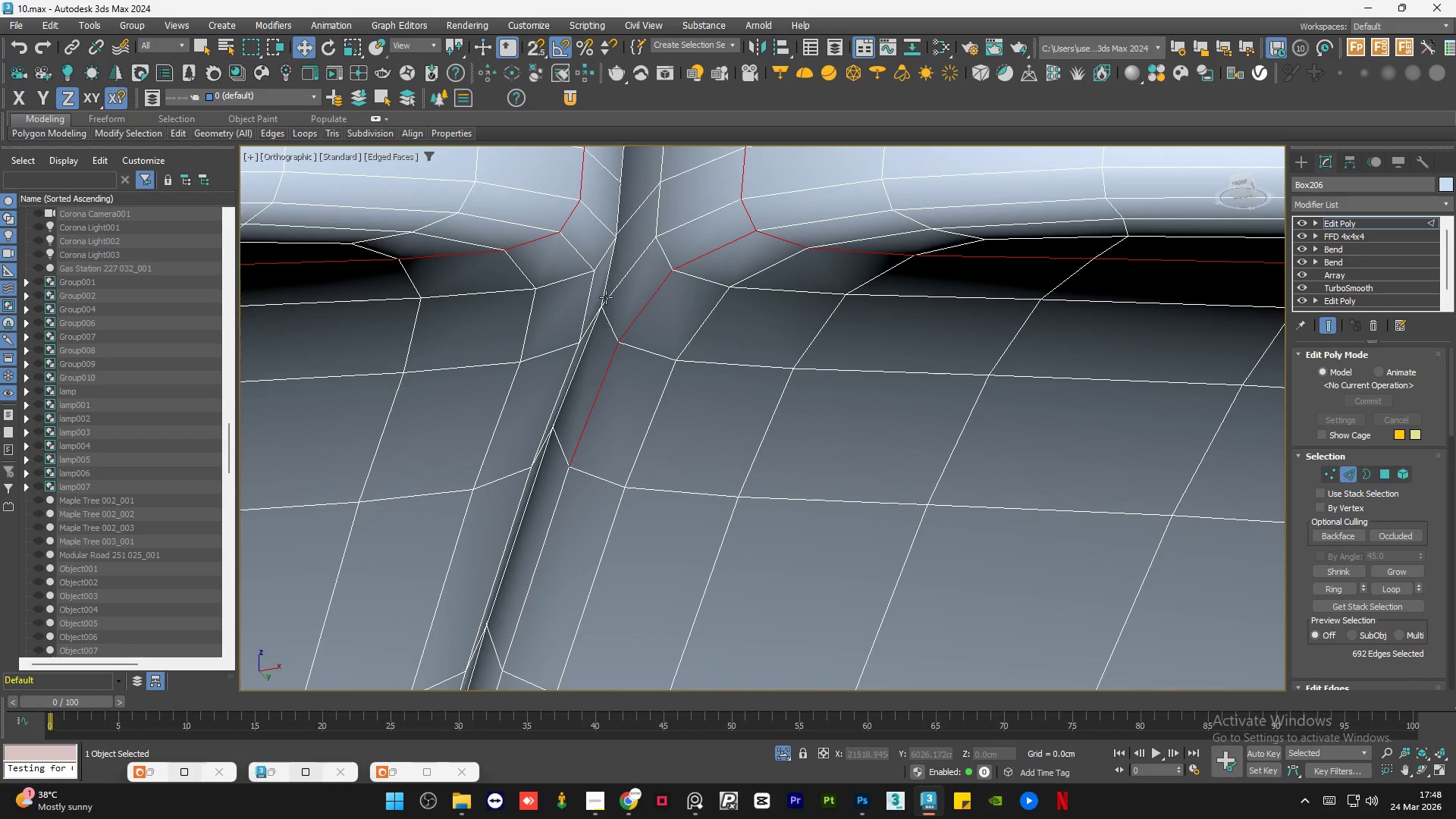 
hold_key(key=ControlLeft, duration=1.3)
 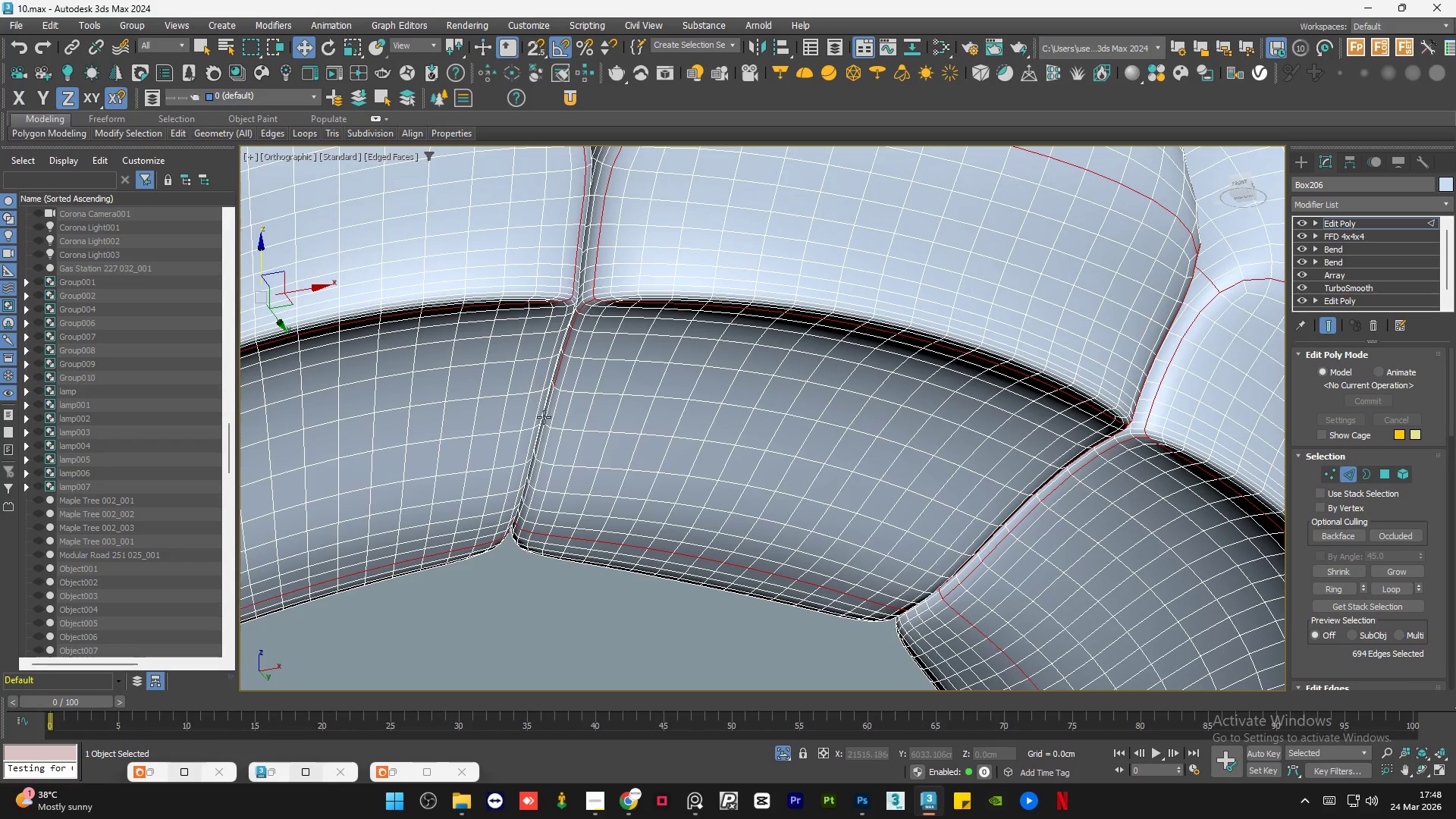 
scroll: coordinate [606, 299], scroll_direction: down, amount: 3.0
 